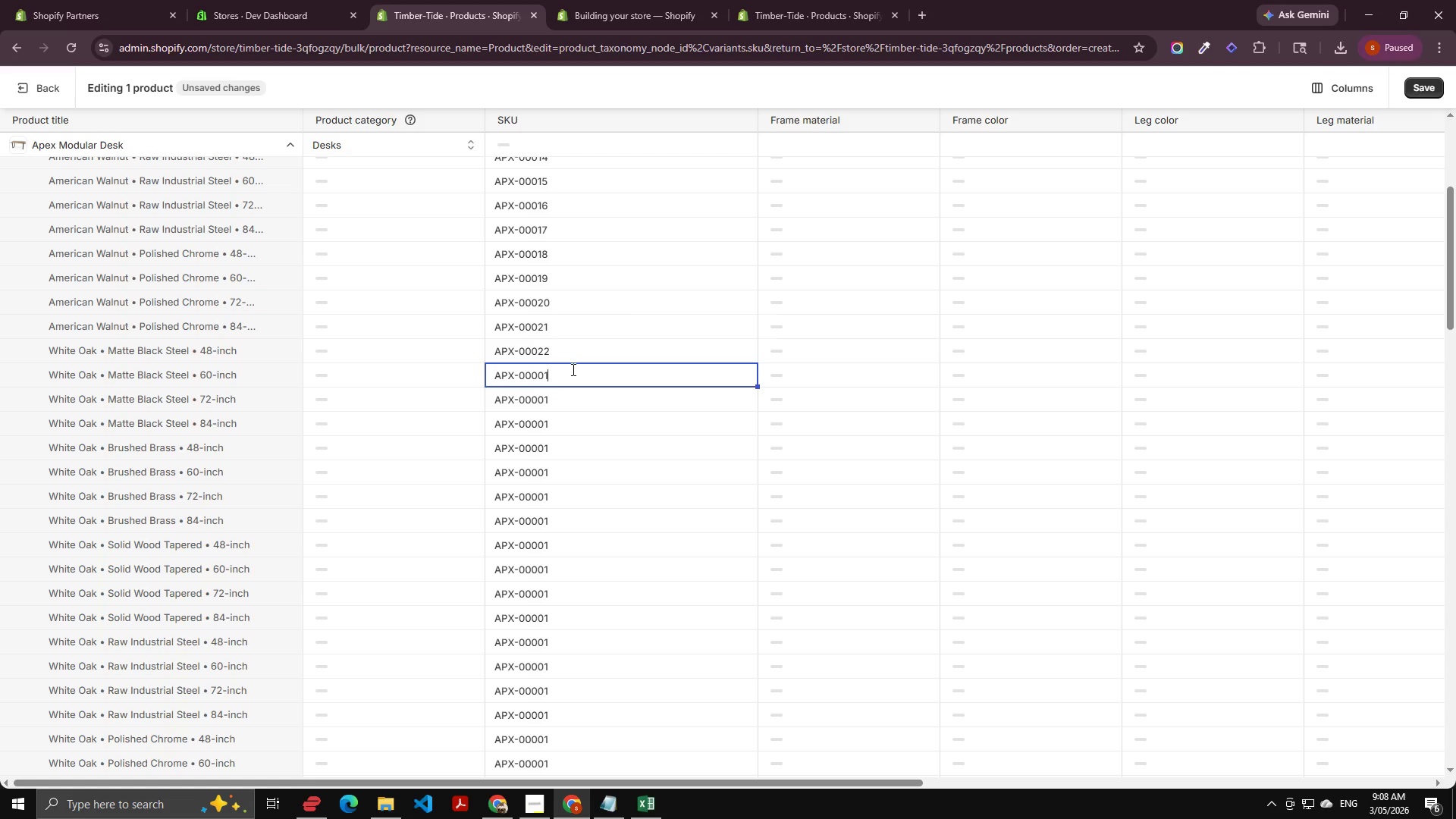 
key(ArrowRight)
 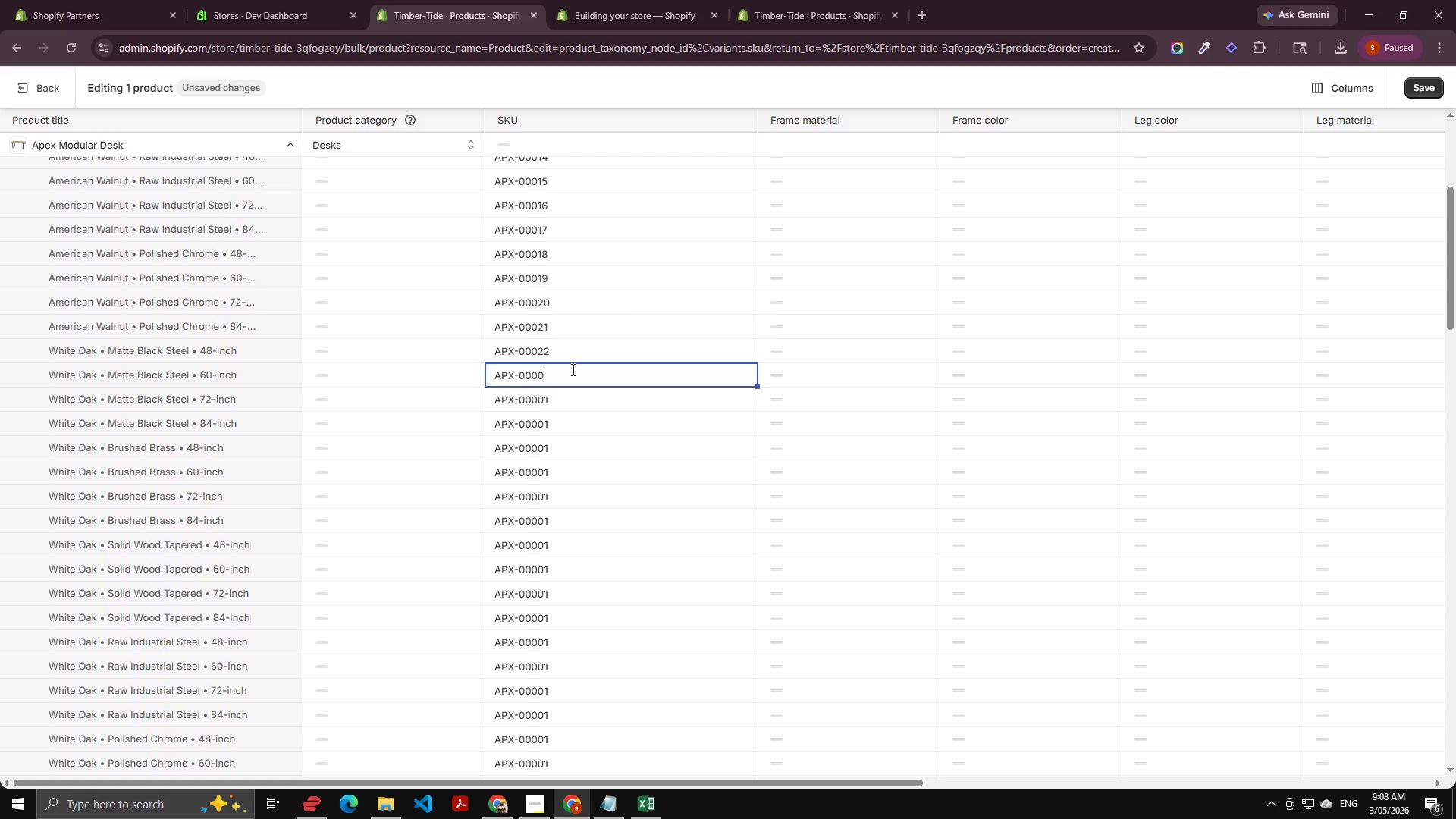 
key(Backspace)
 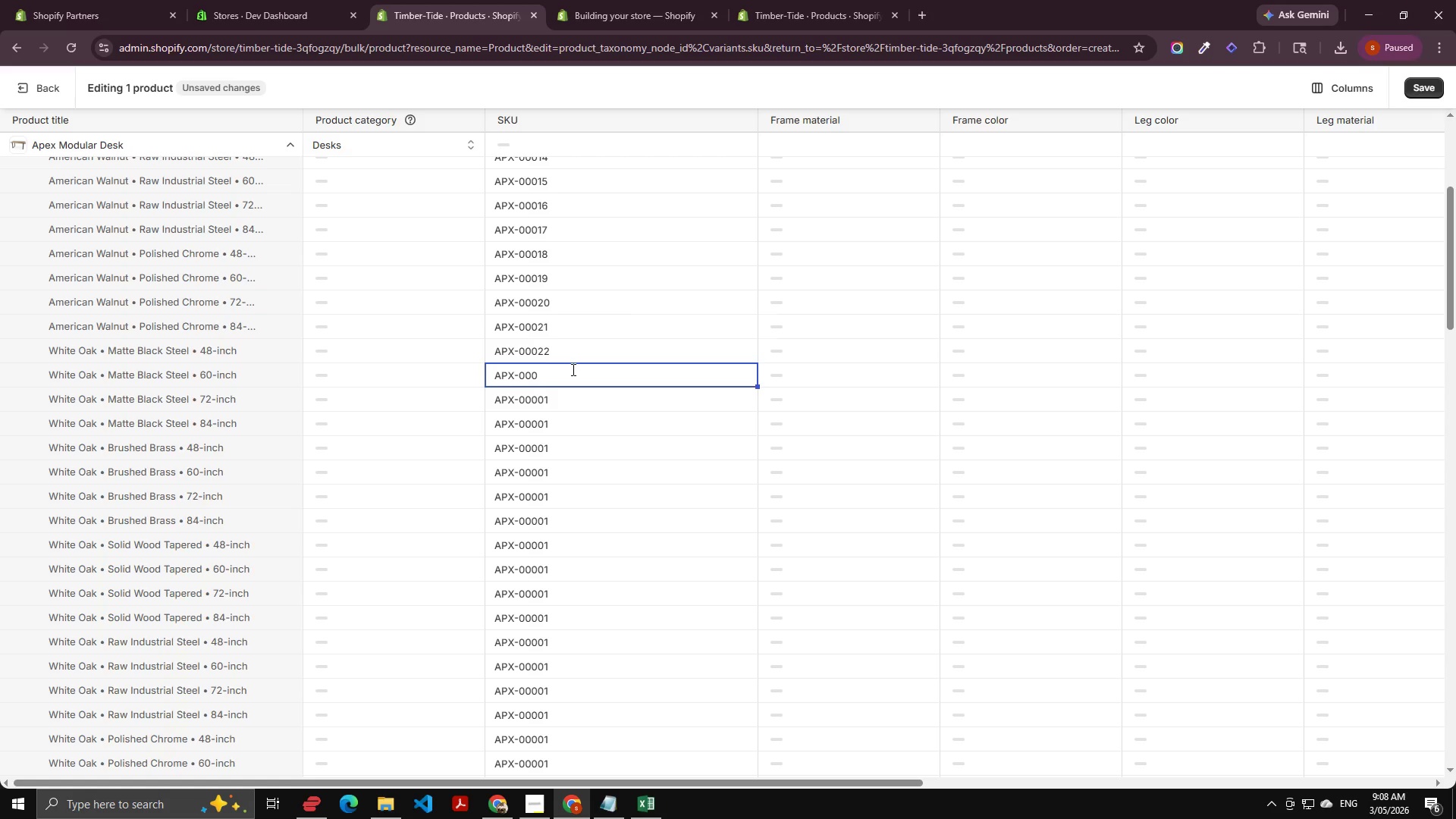 
key(Backspace)
 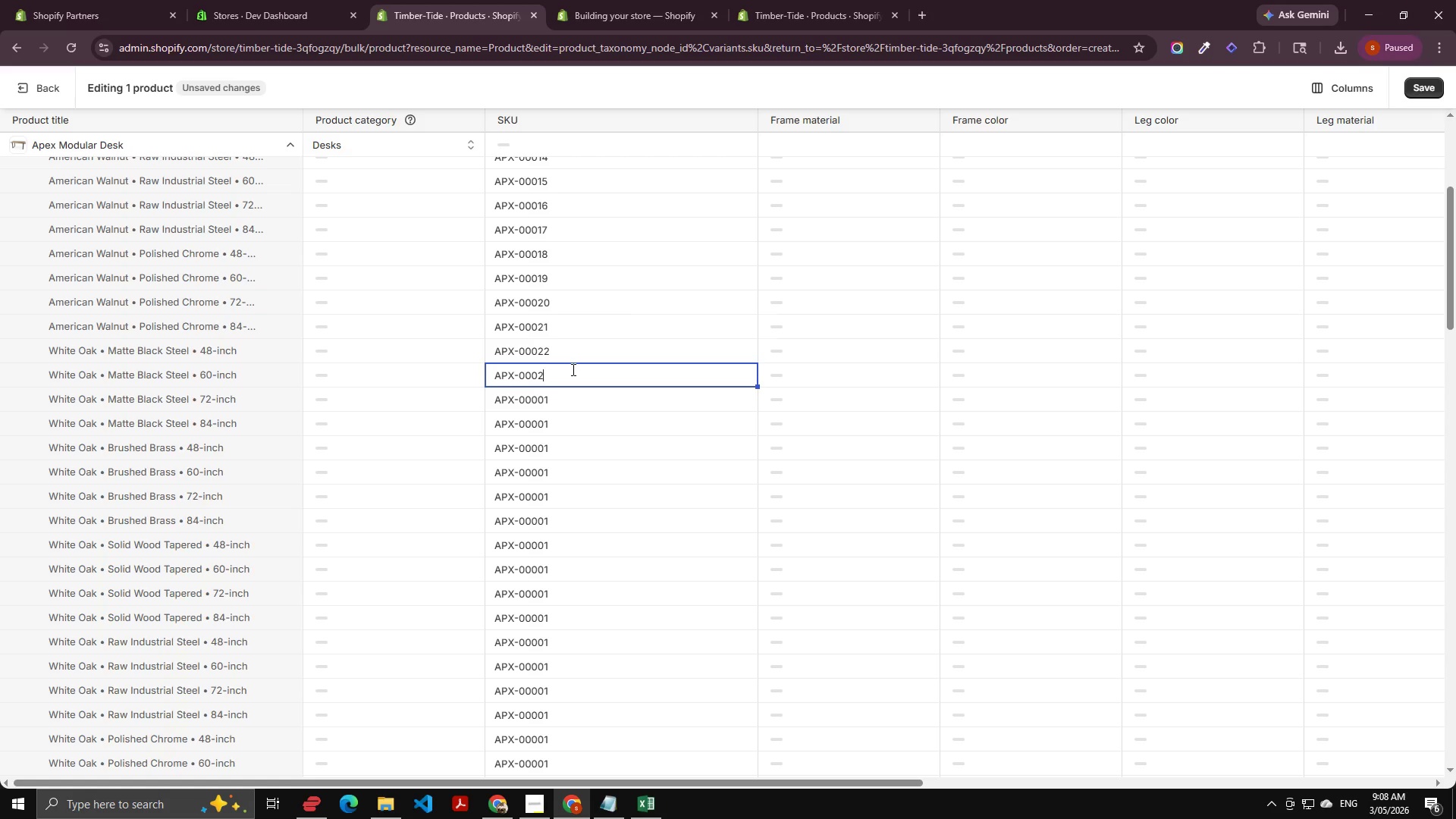 
key(Numpad2)
 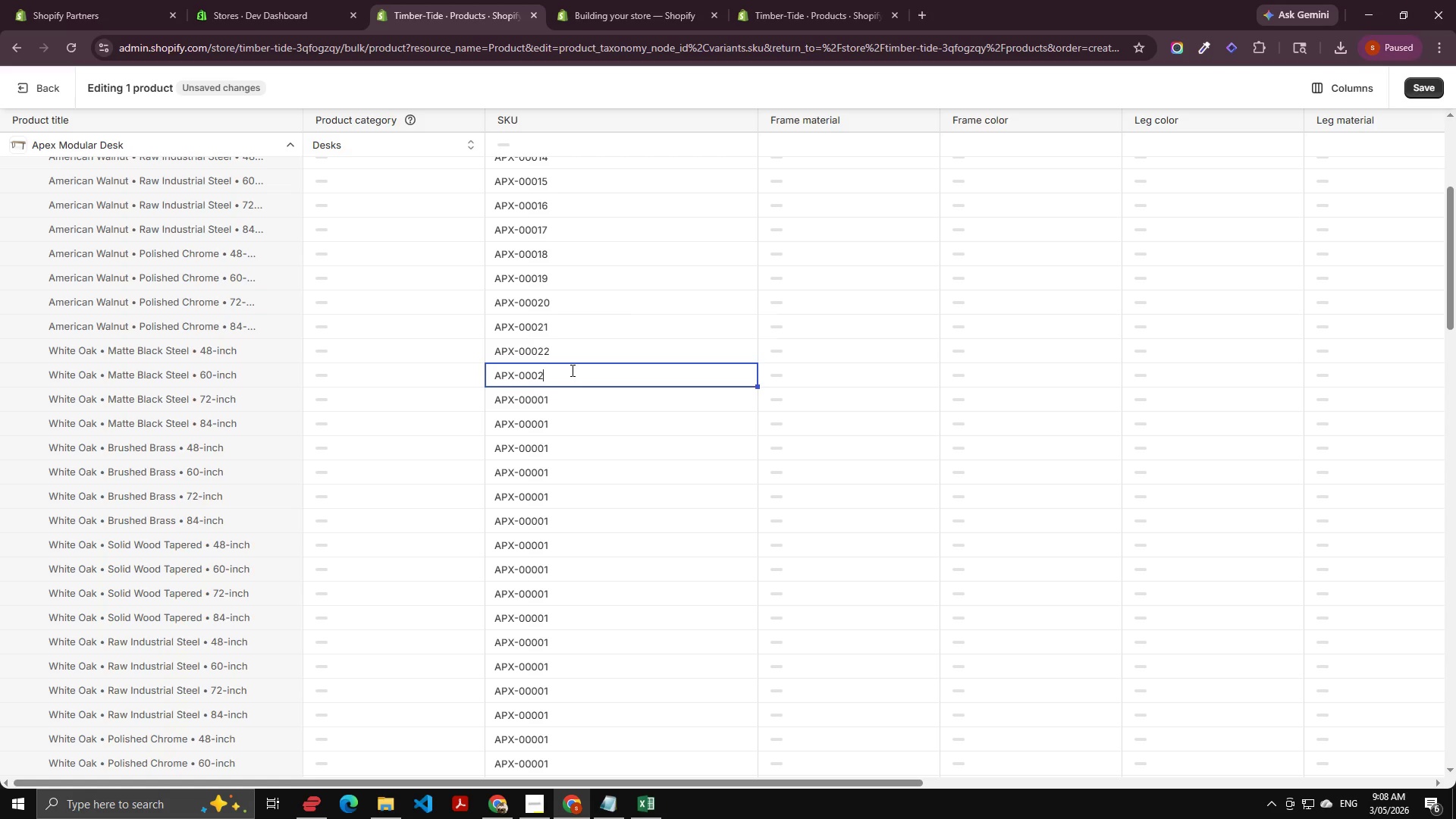 
key(NumpadEnter)
 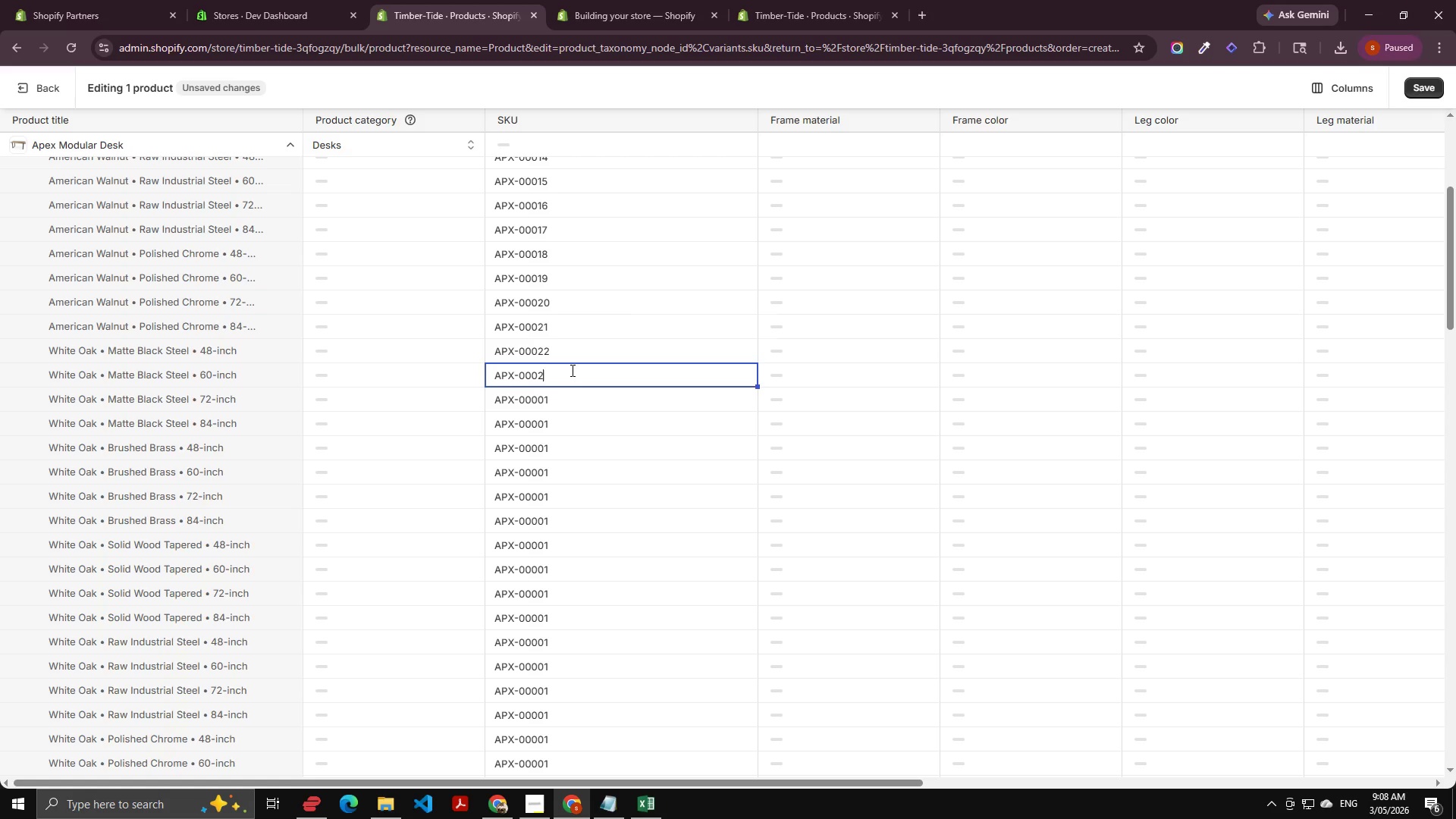 
key(Numpad3)
 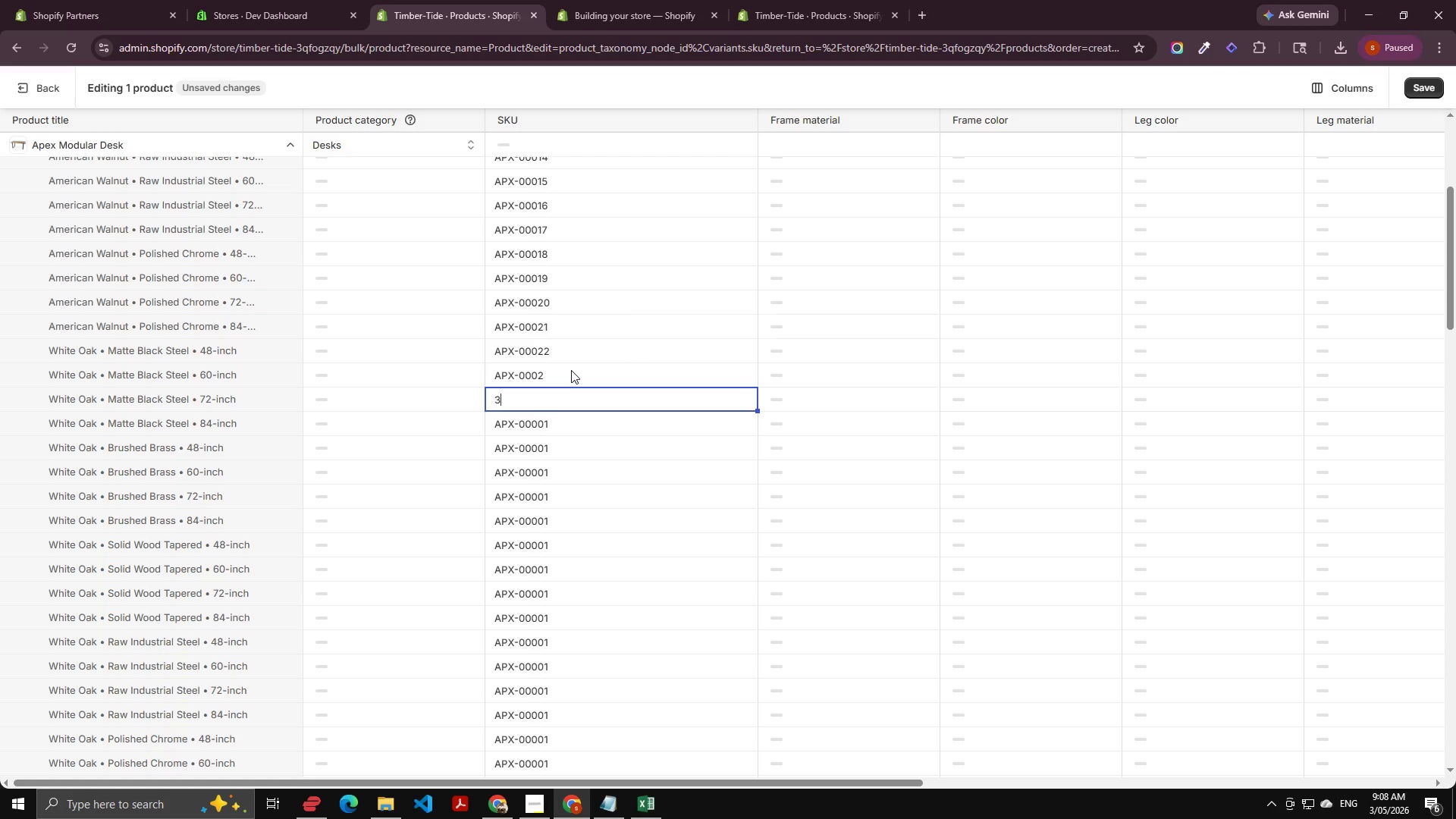 
left_click([571, 370])
 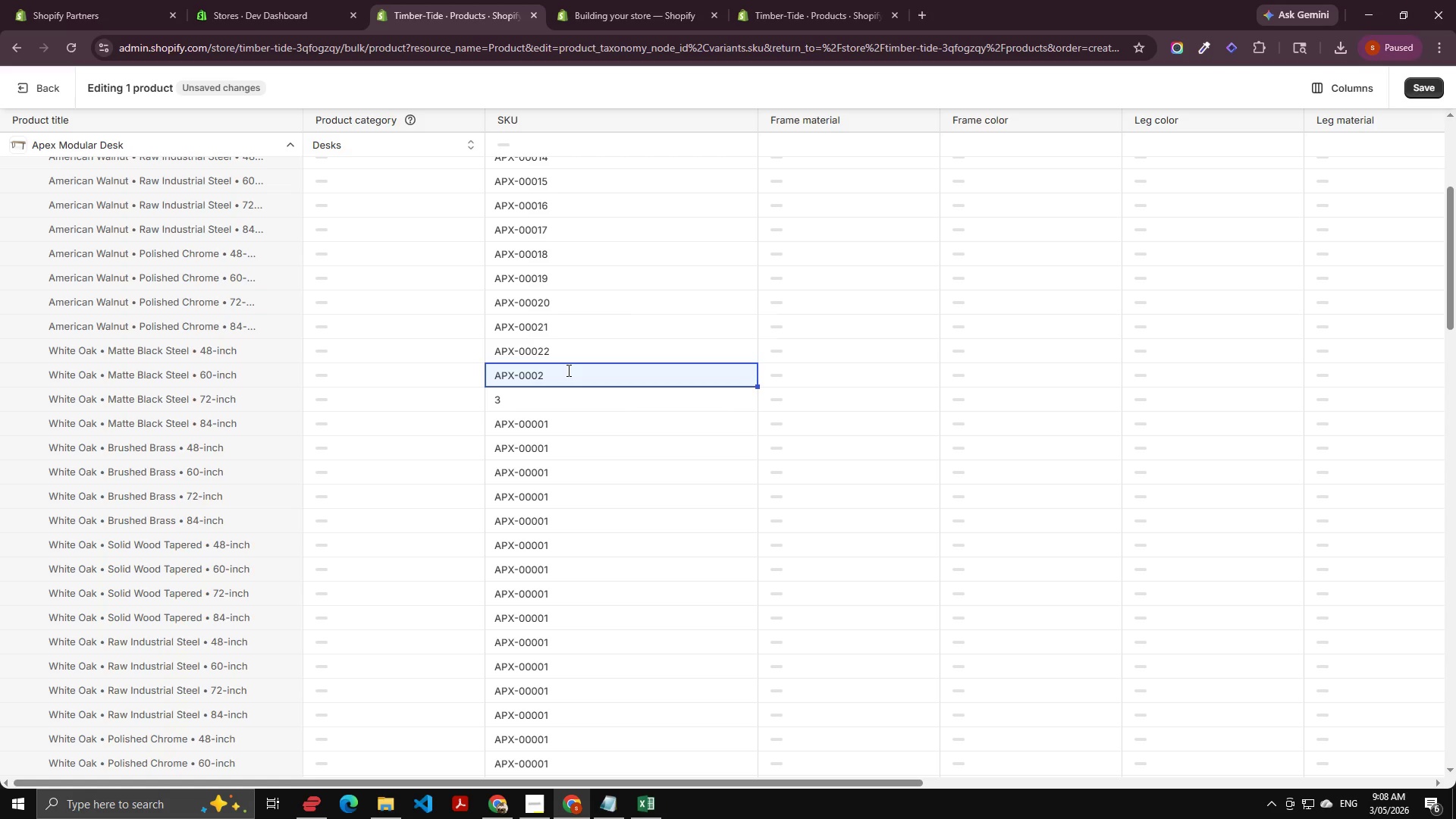 
left_click([567, 370])
 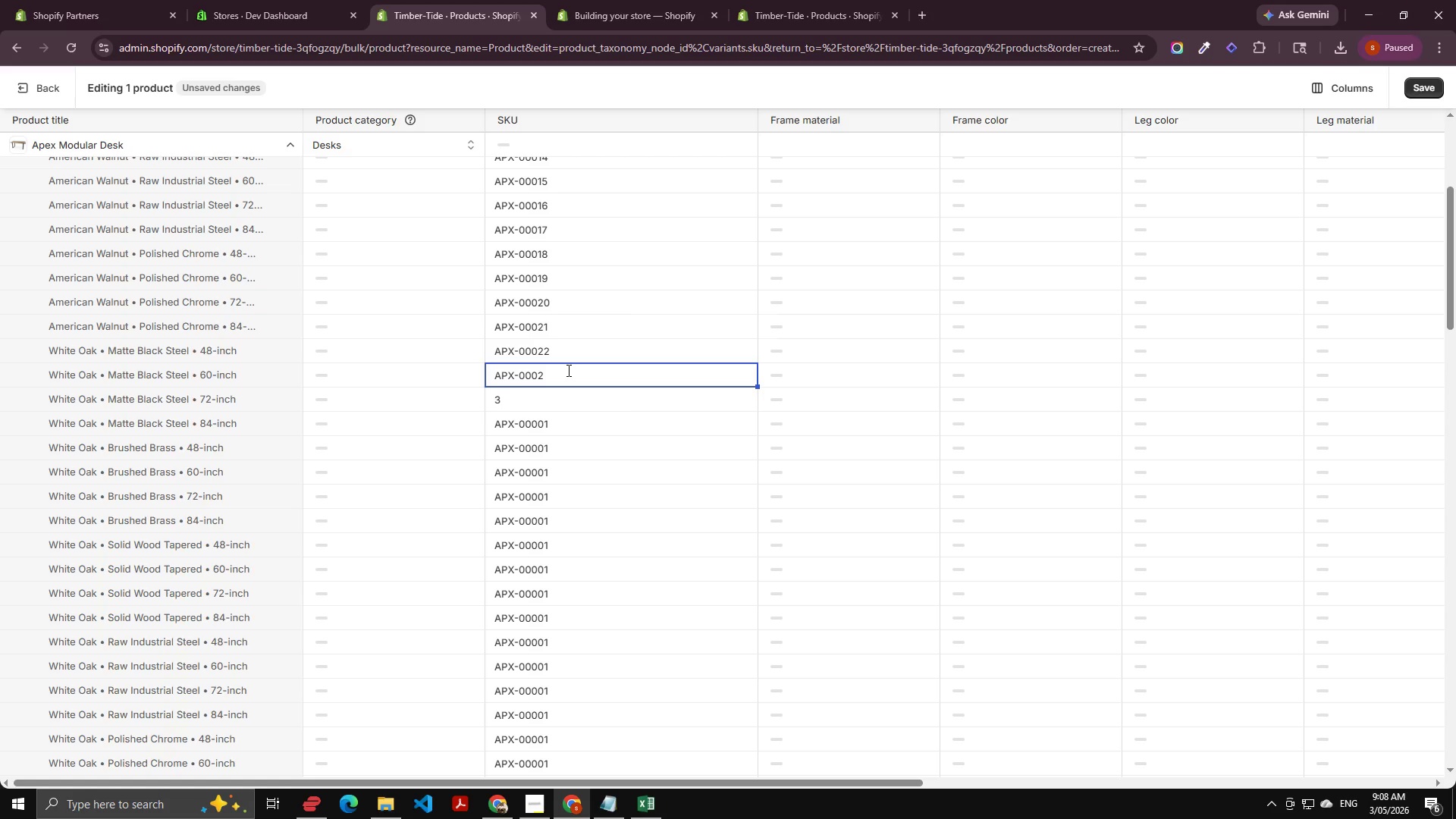 
key(Numpad3)
 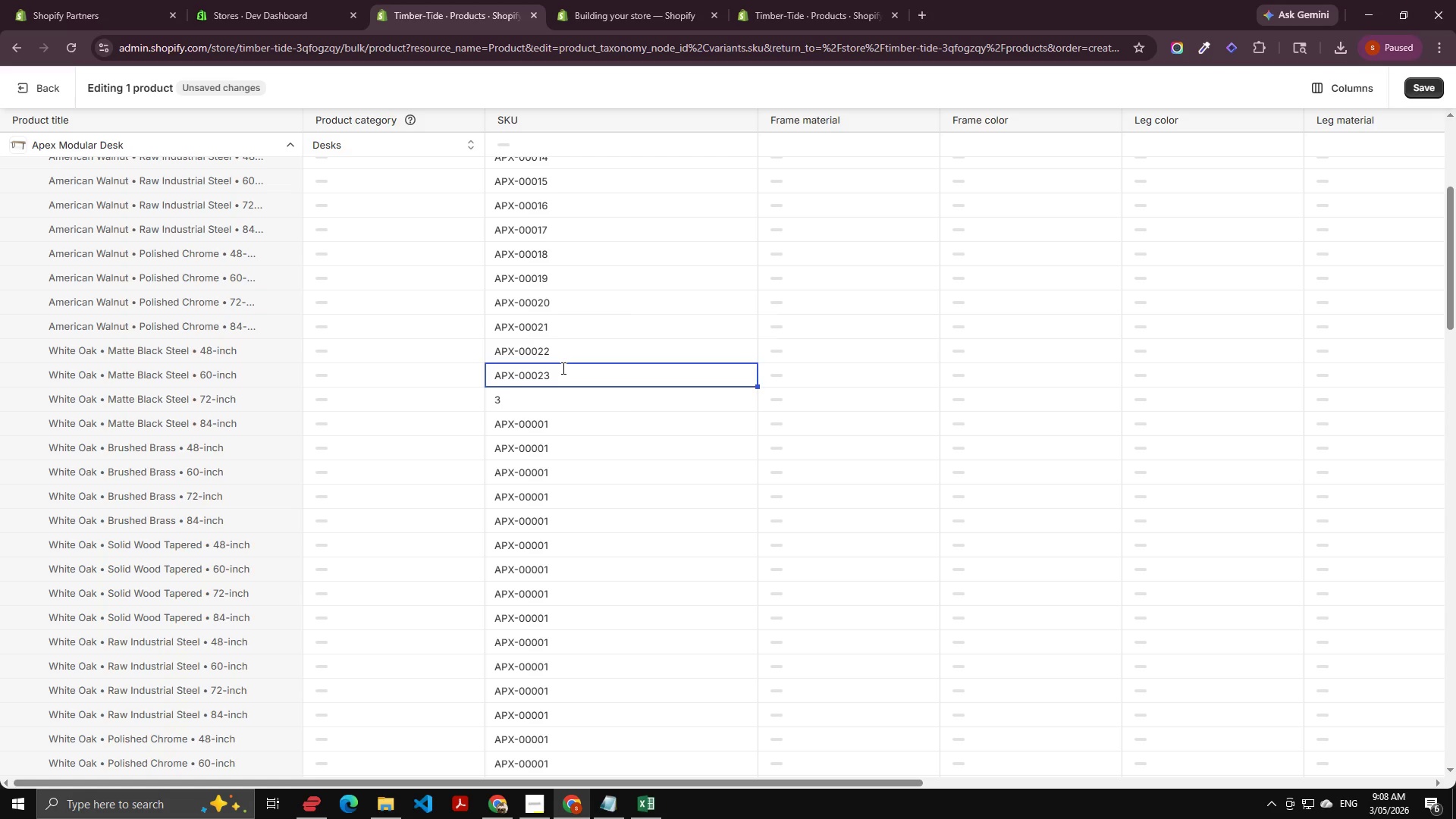 
key(Control+ControlLeft)
 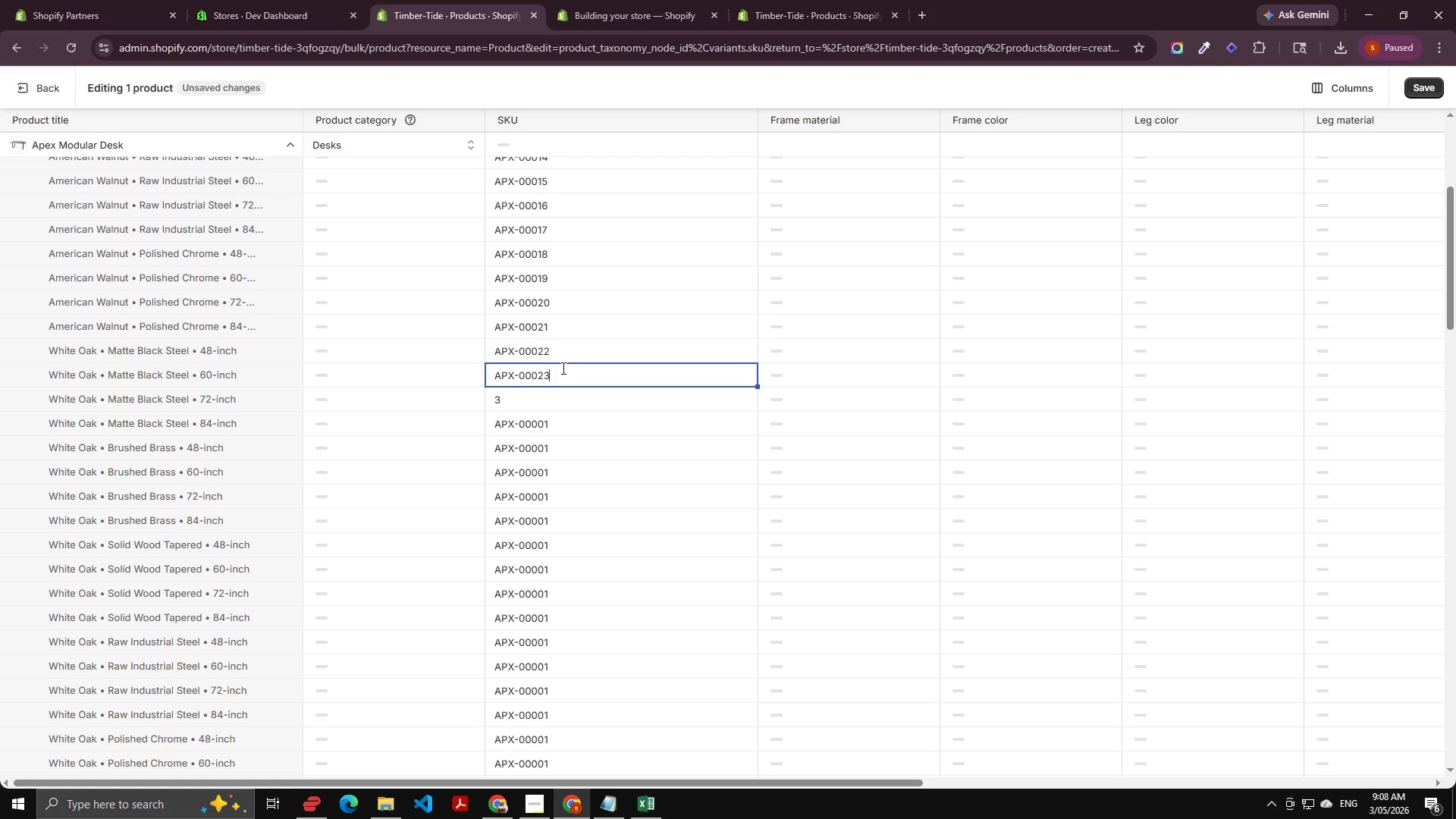 
key(Control+A)
 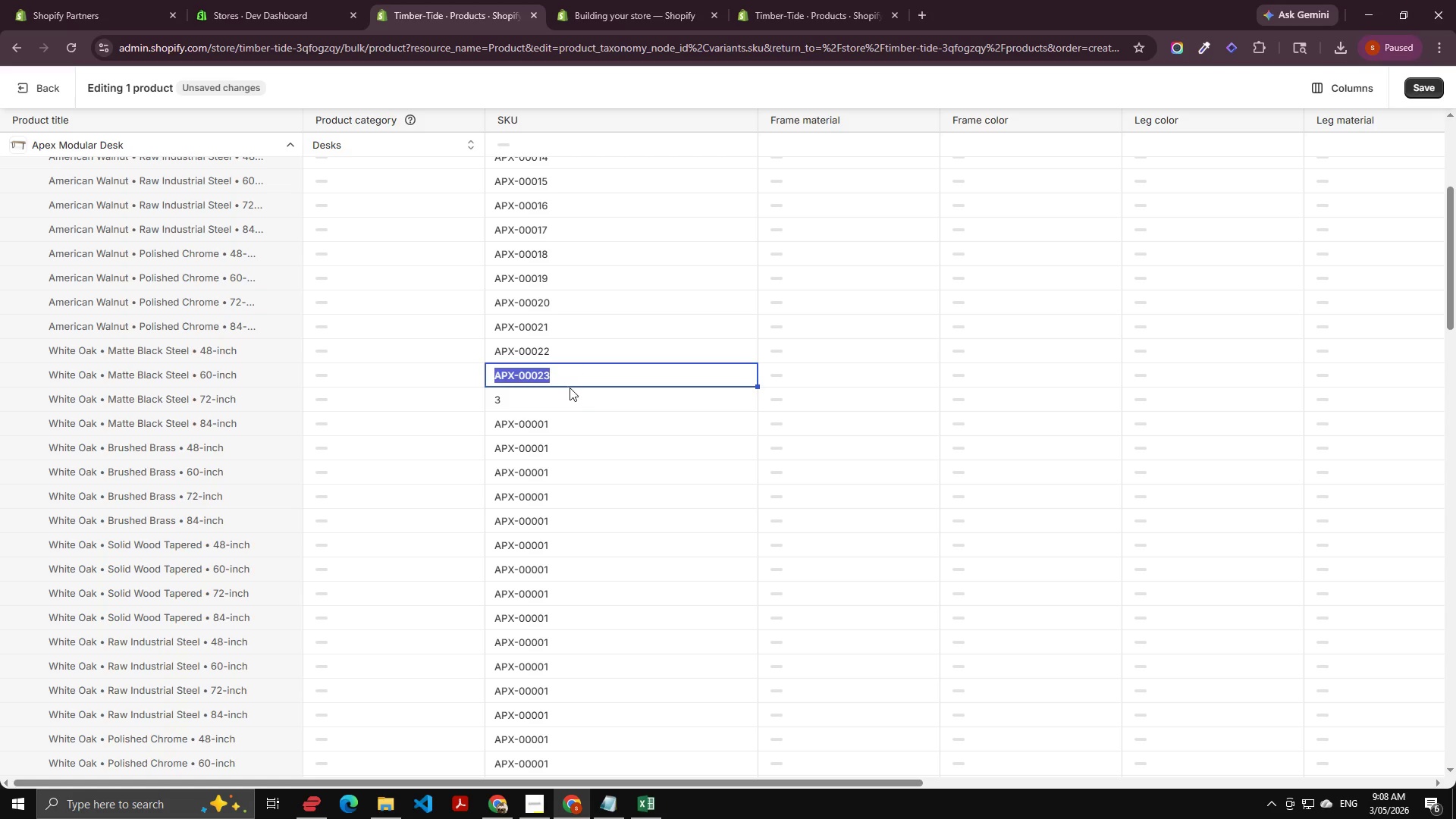 
key(Control+C)
 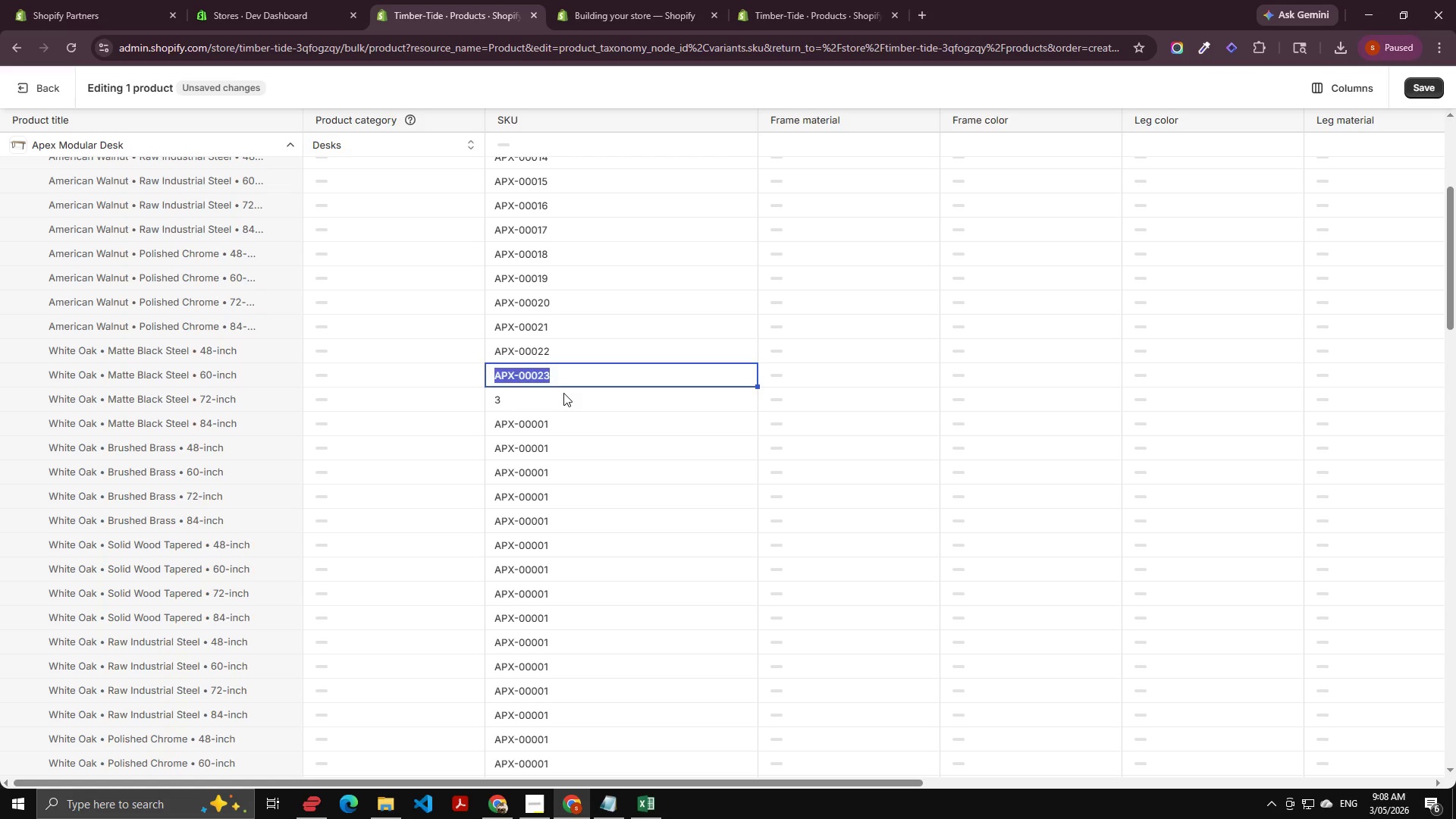 
left_click([563, 393])
 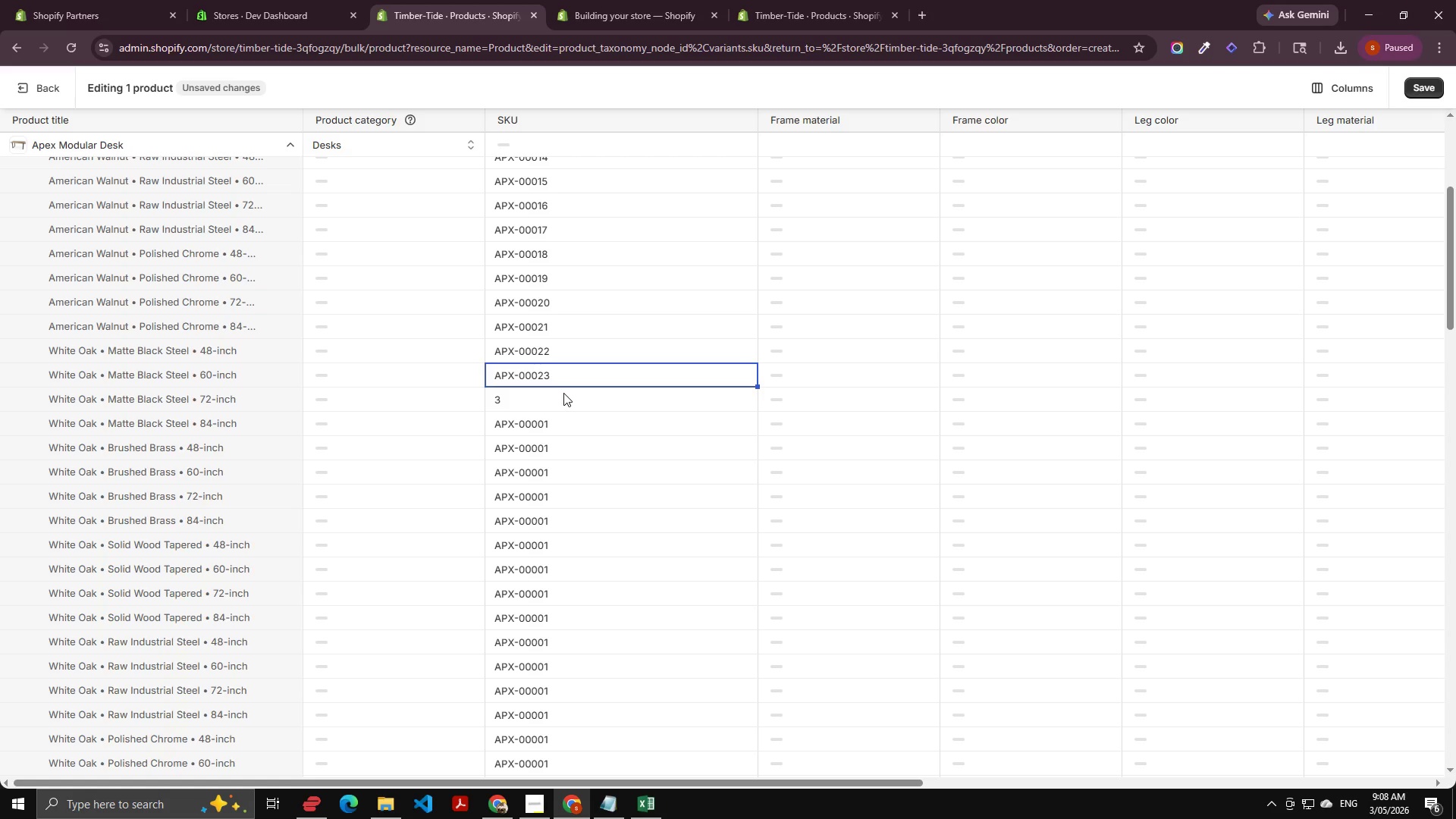 
key(Control+A)
 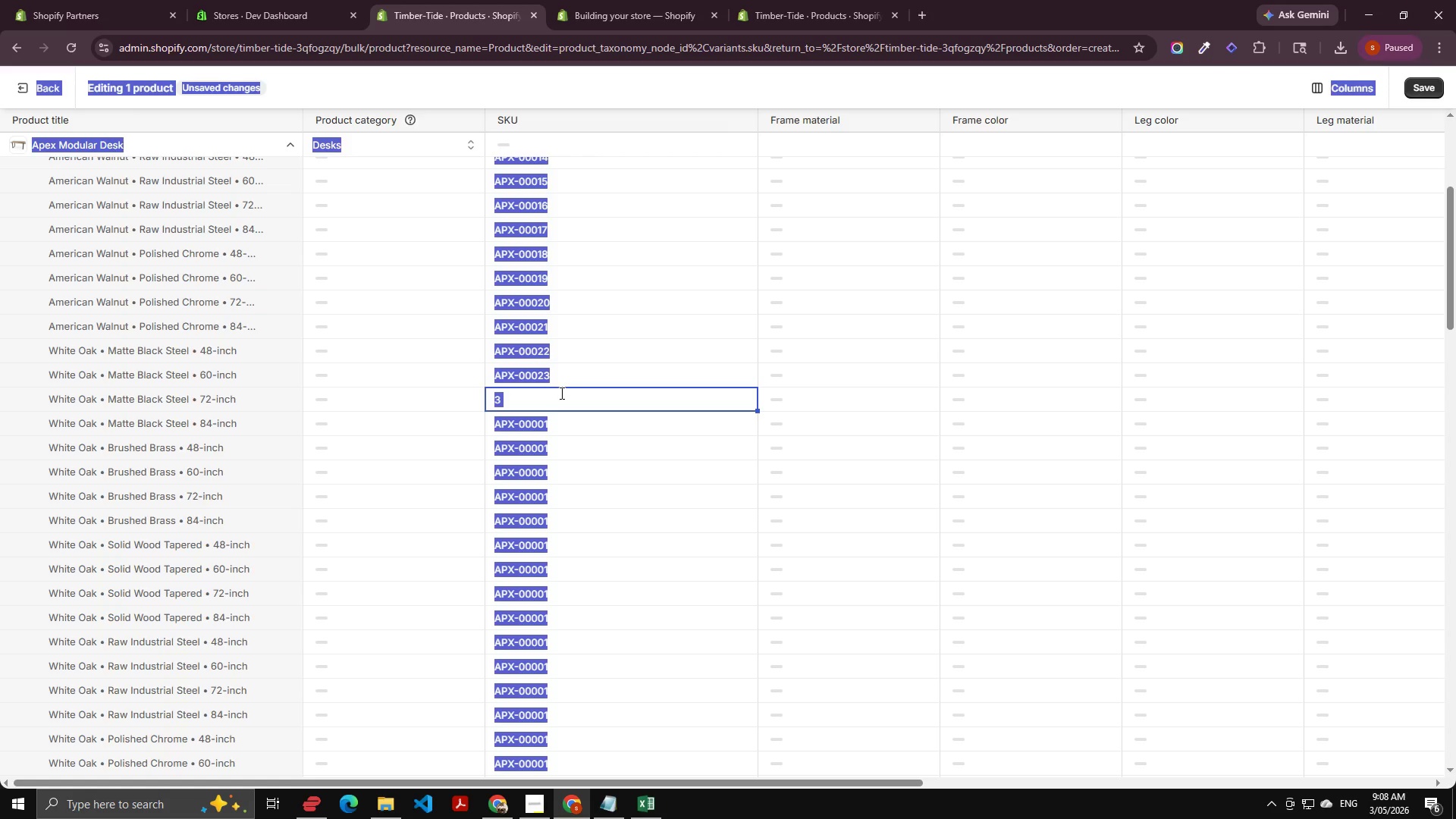 
key(Control+V)
 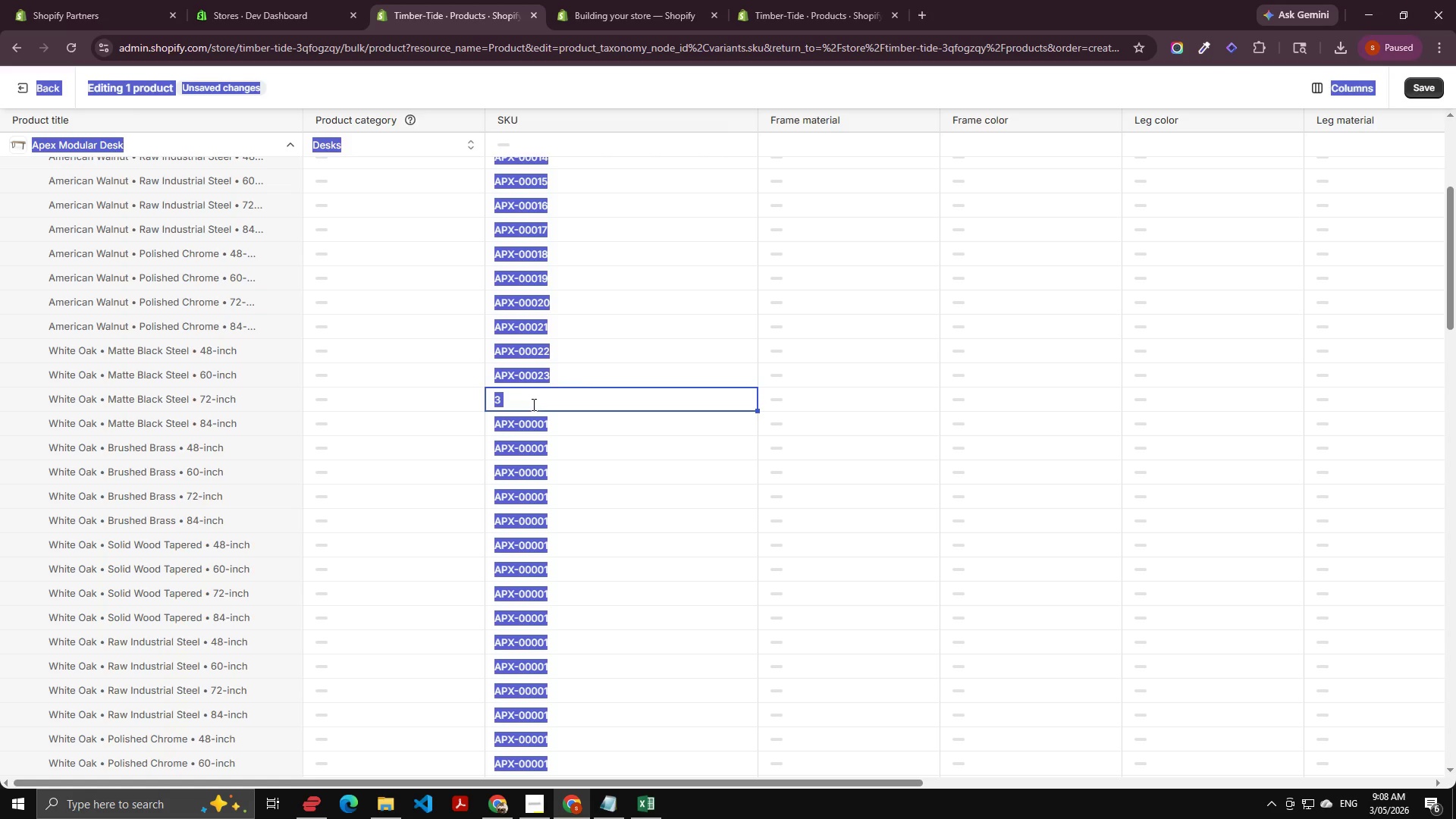 
double_click([532, 404])
 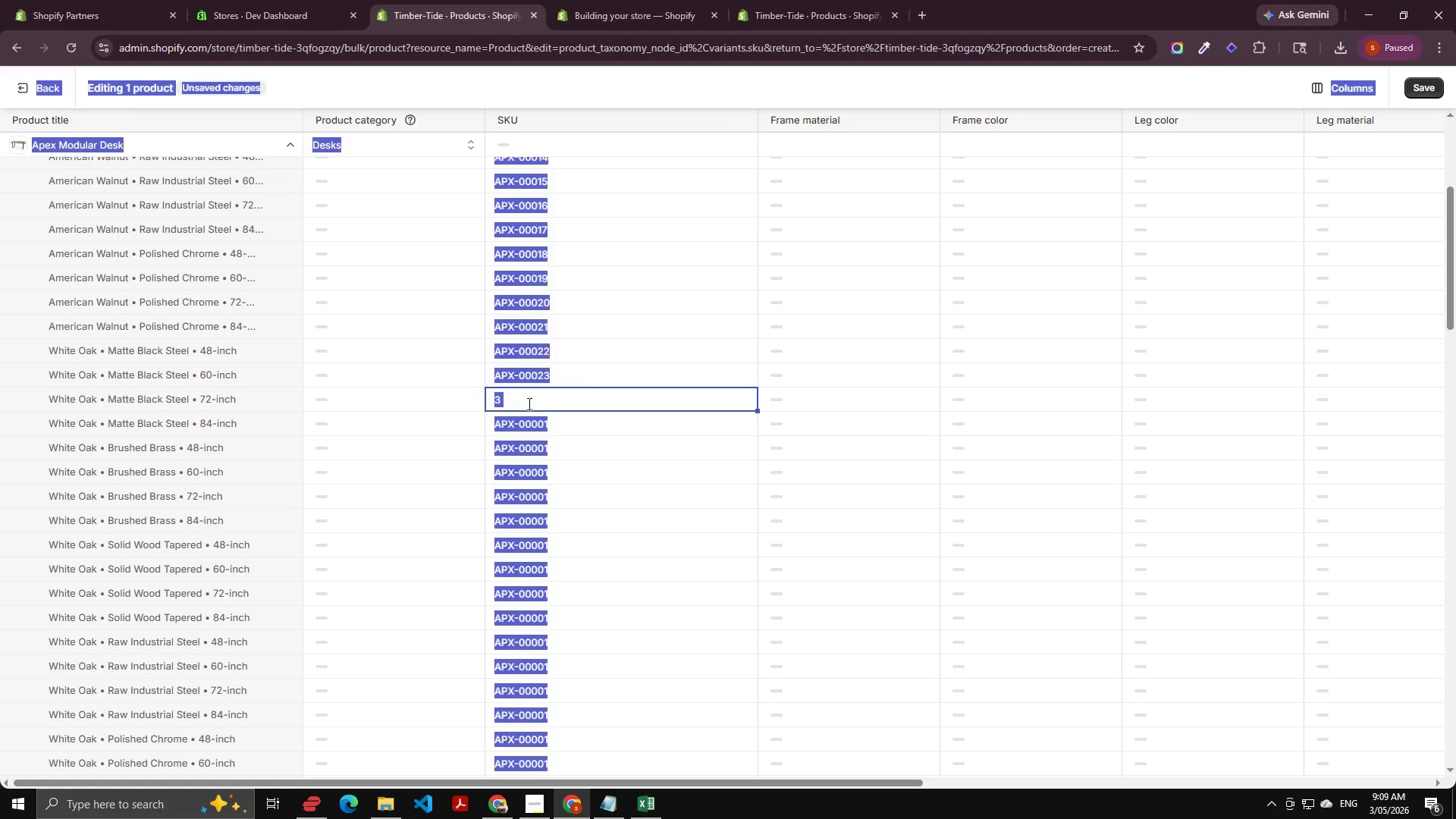 
key(Control+ControlLeft)
 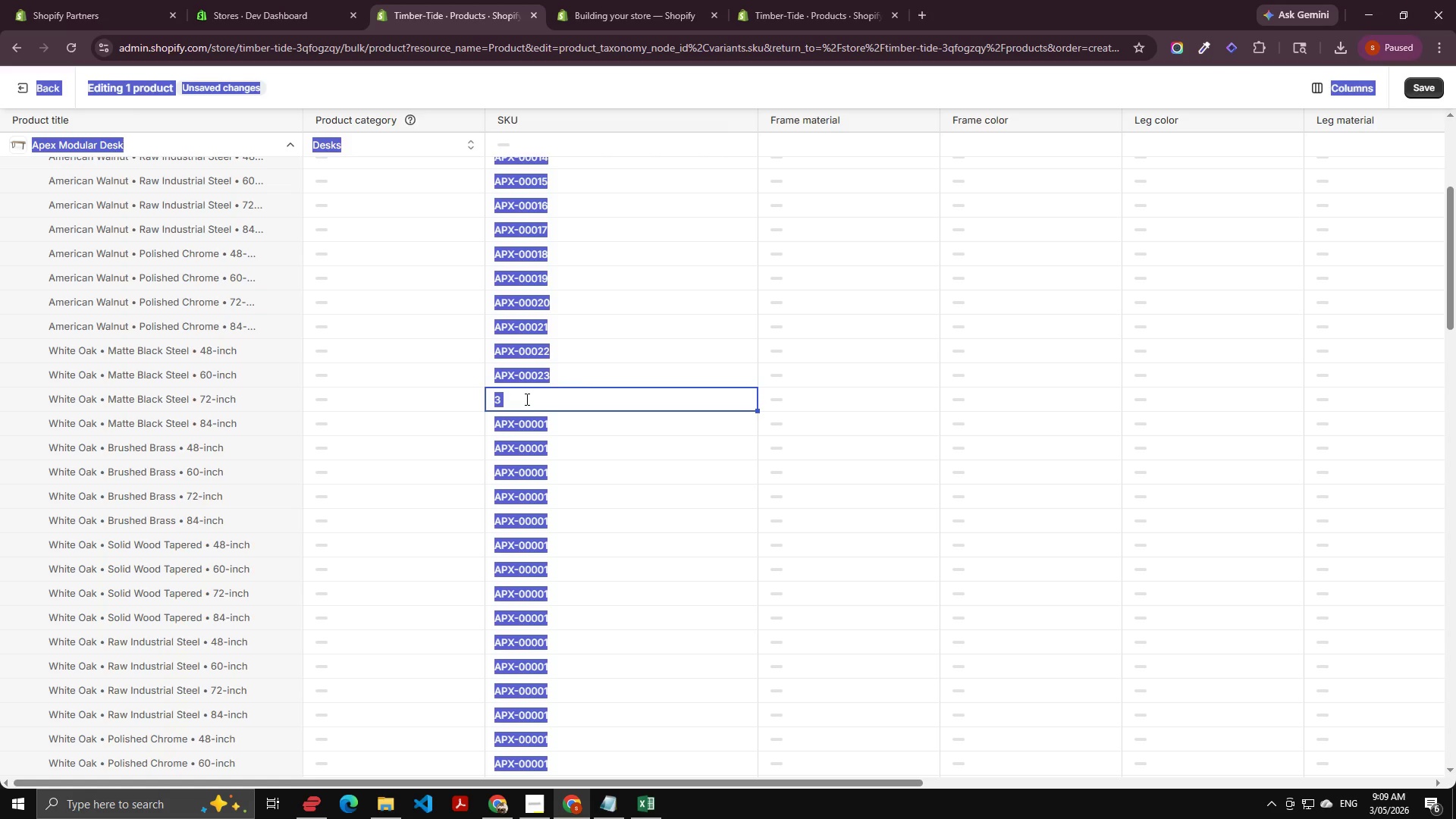 
left_click([526, 399])
 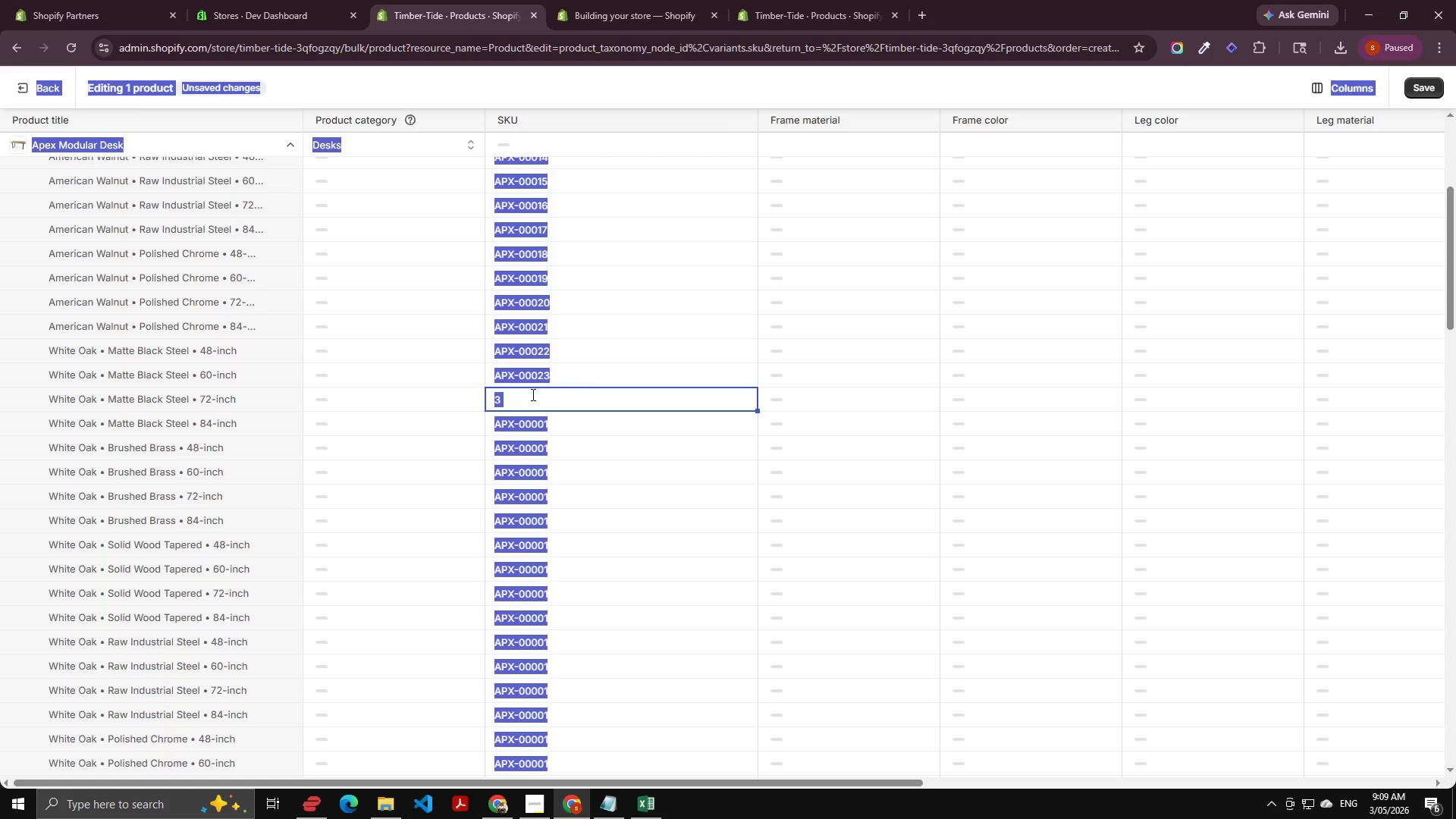 
left_click([510, 399])
 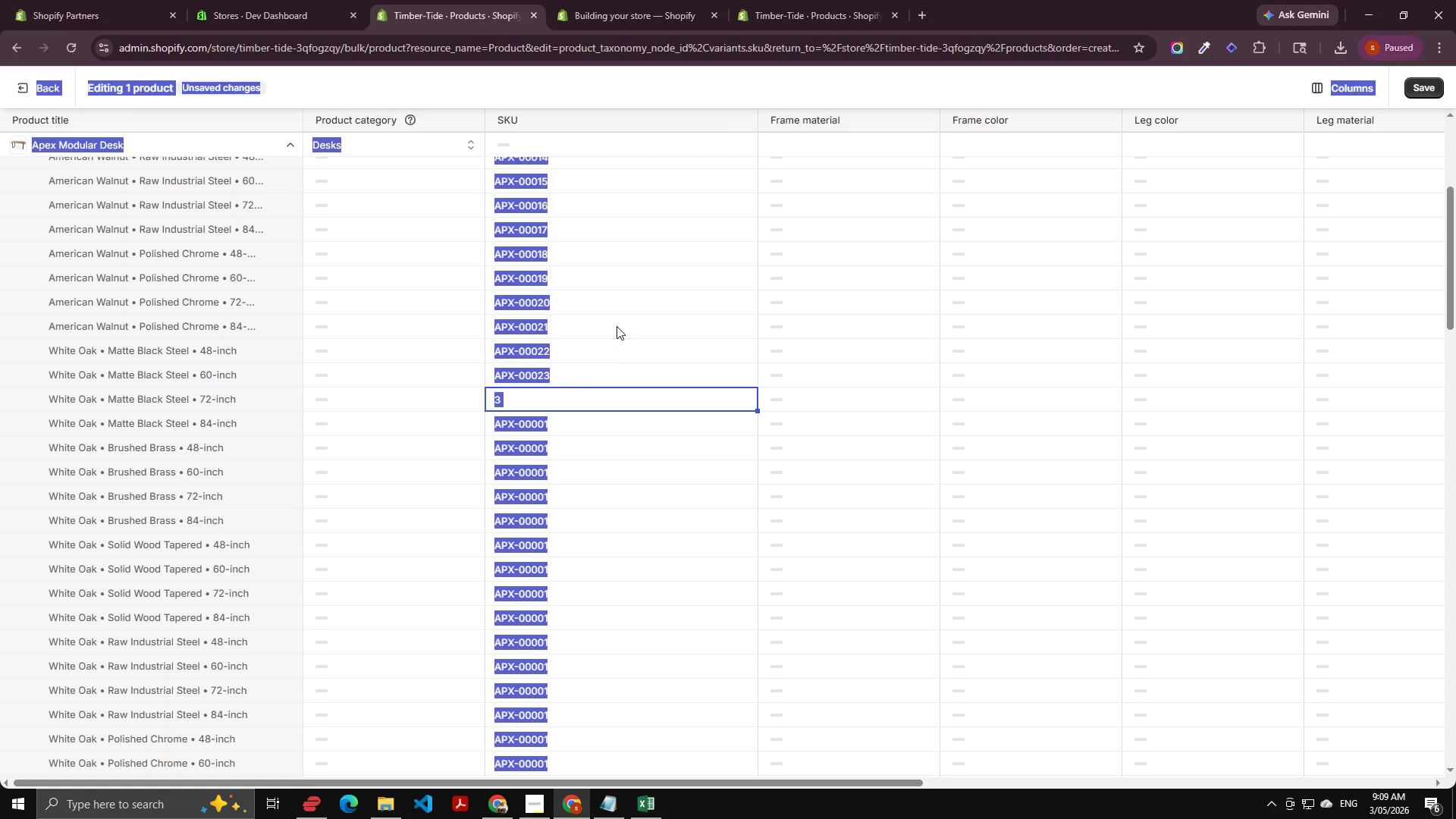 
left_click([617, 326])
 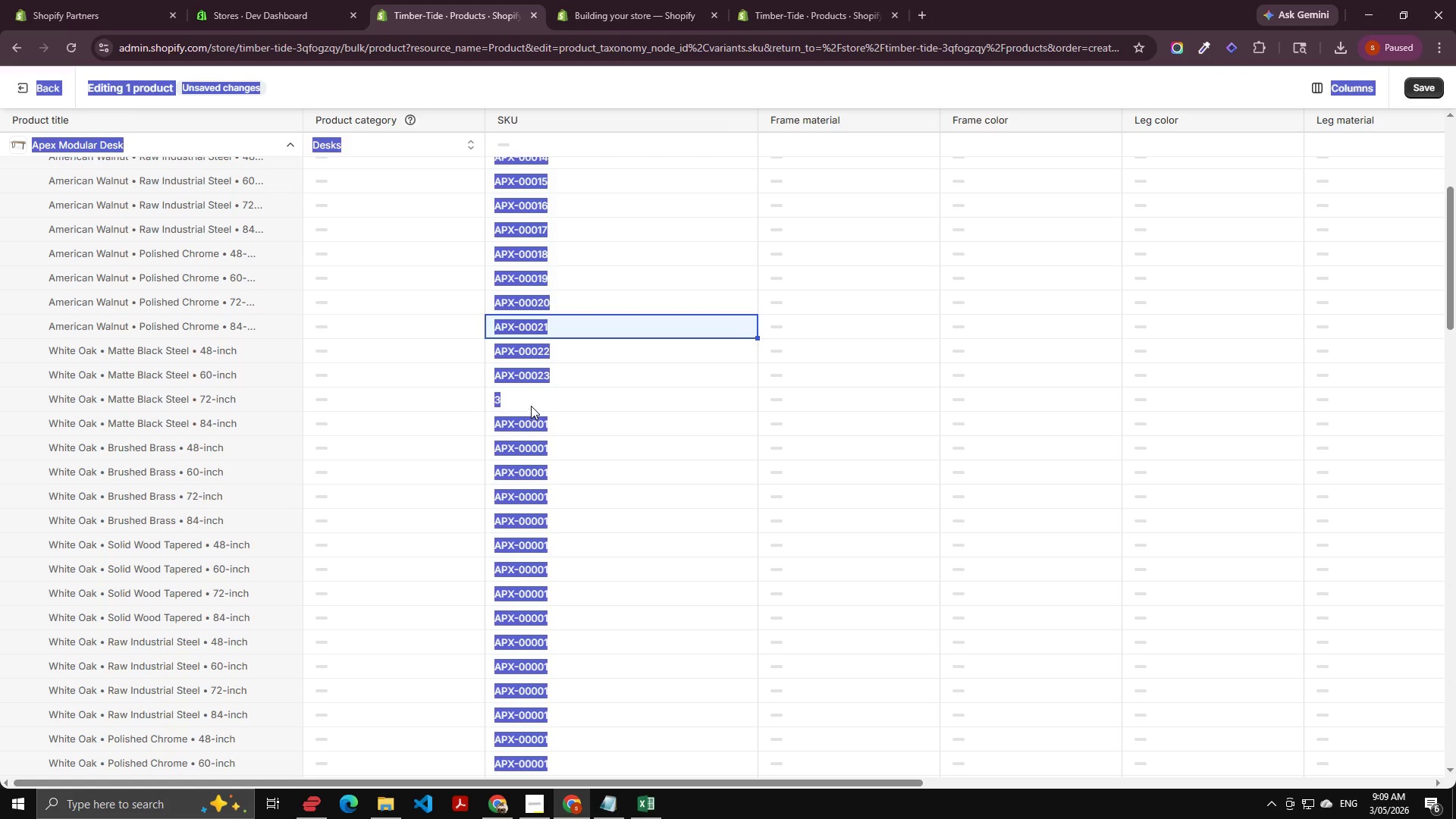 
left_click([530, 403])
 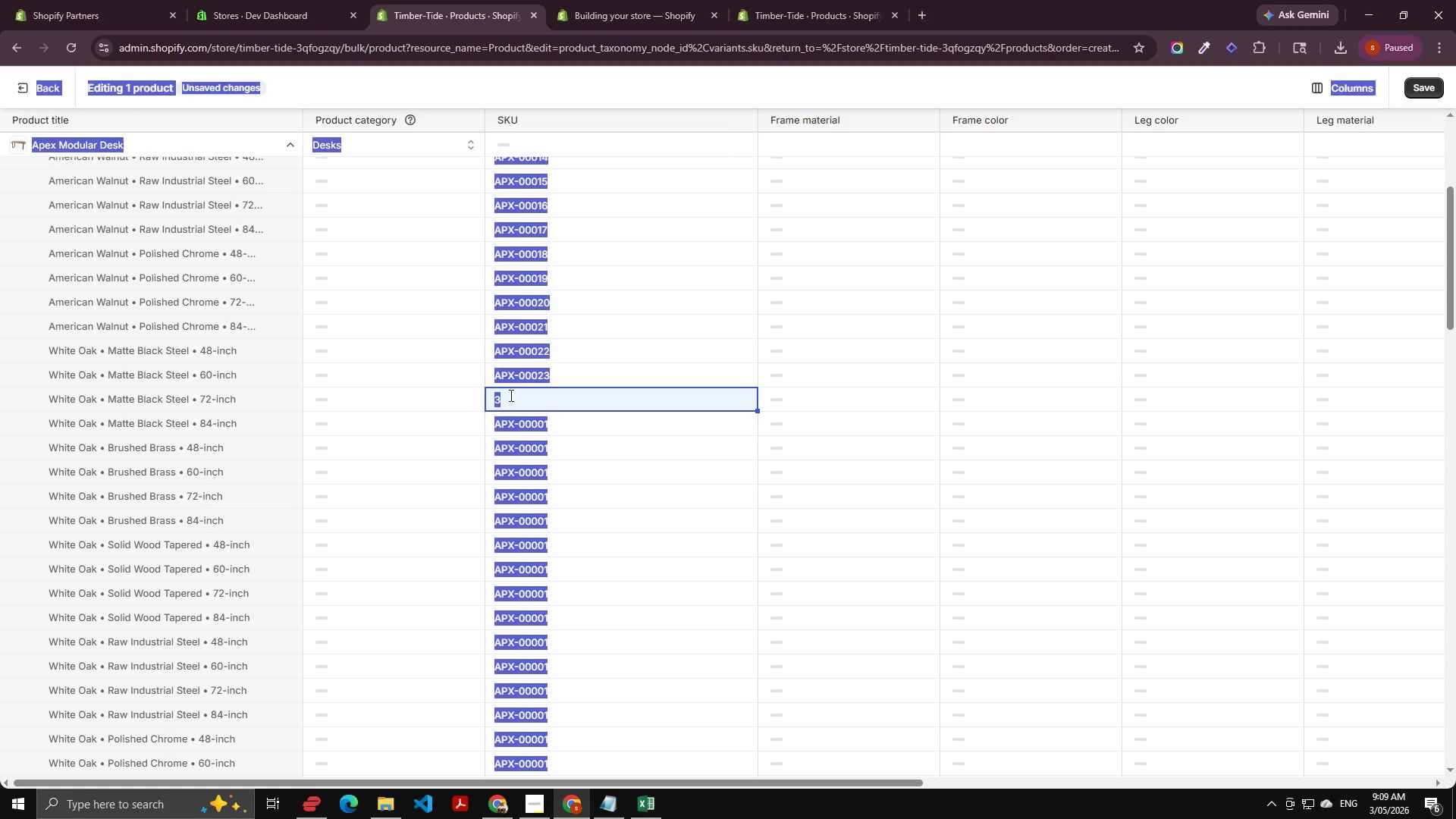 
left_click([510, 395])
 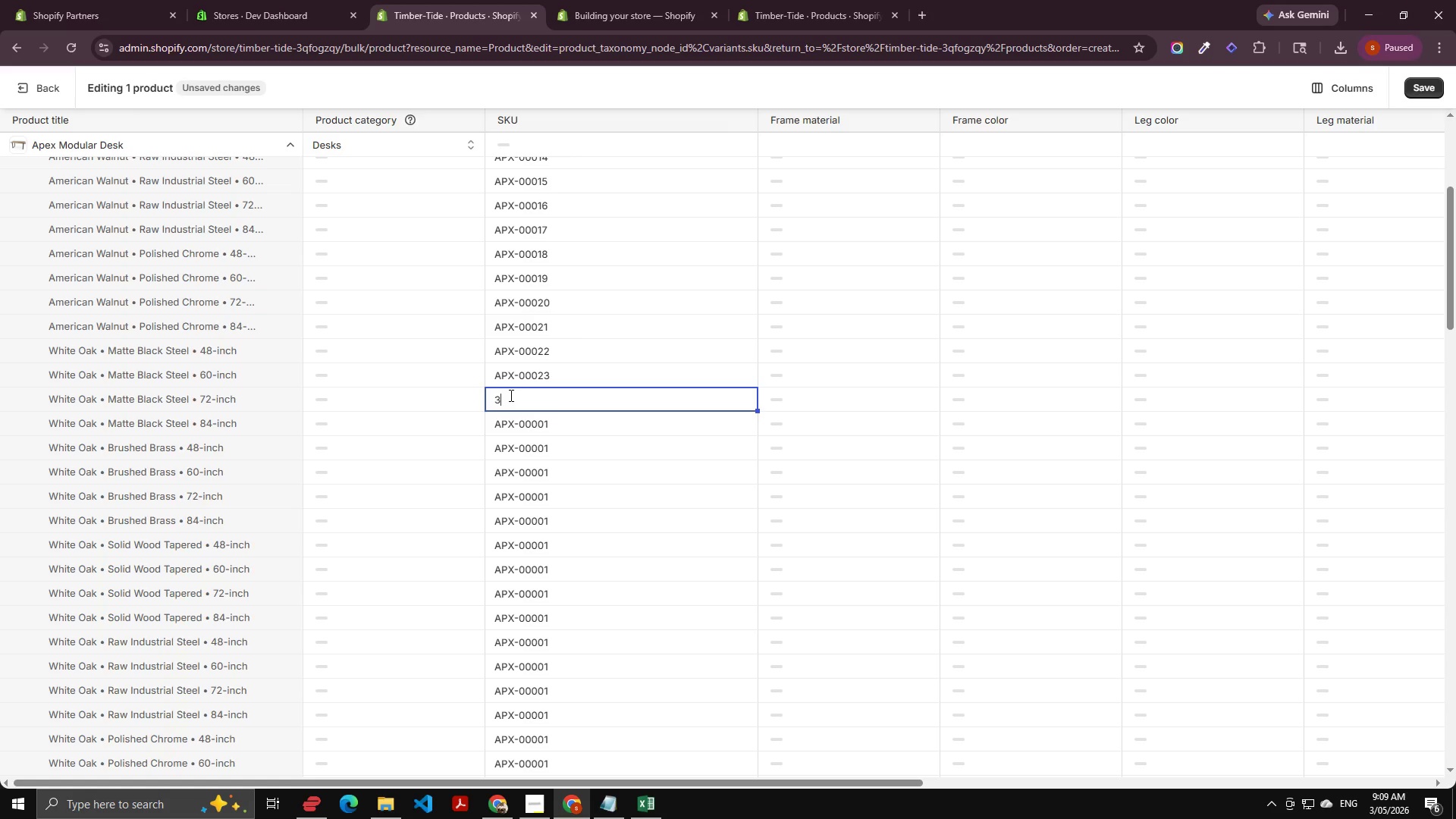 
key(Backspace)
 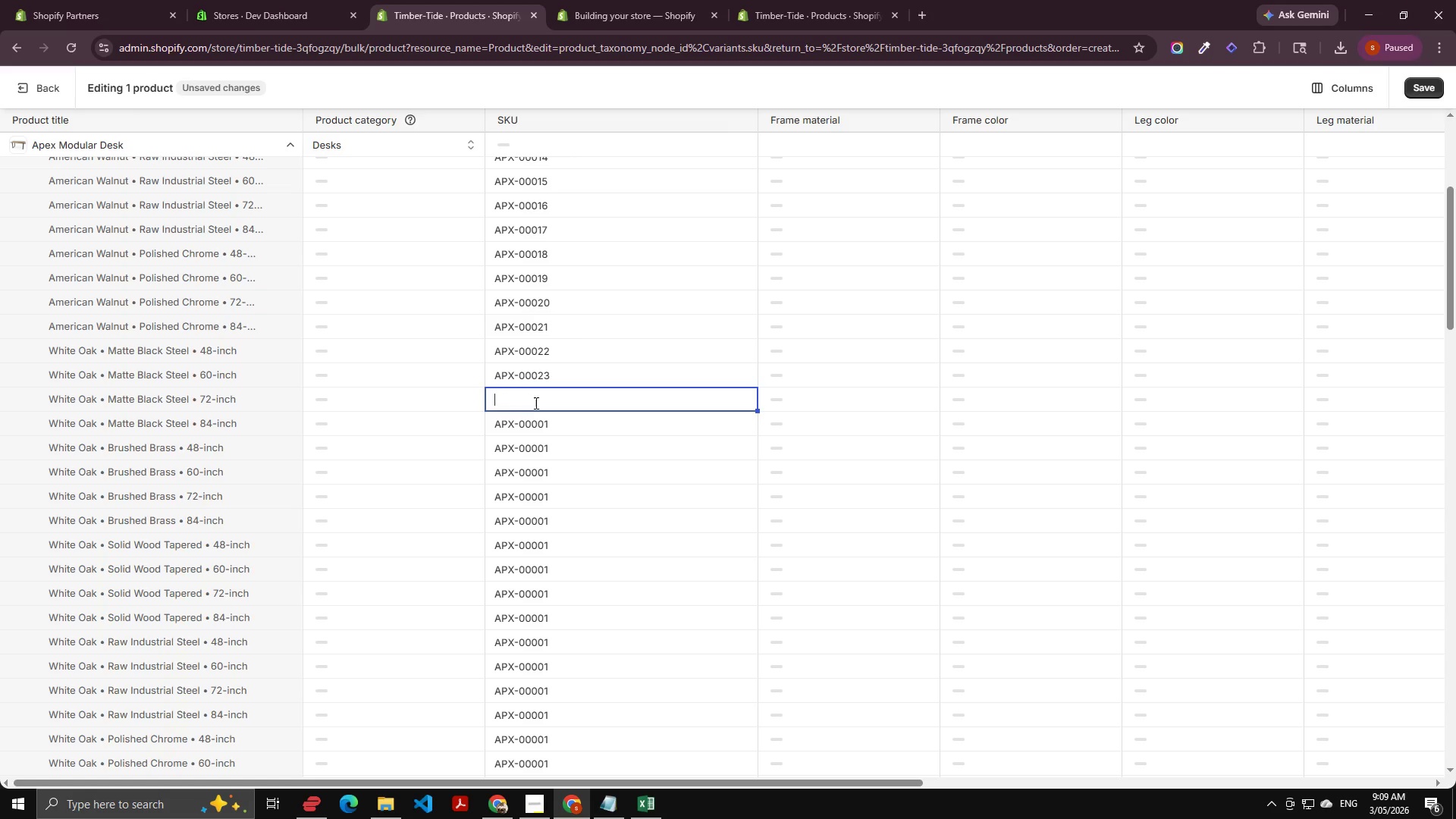 
key(Control+V)
 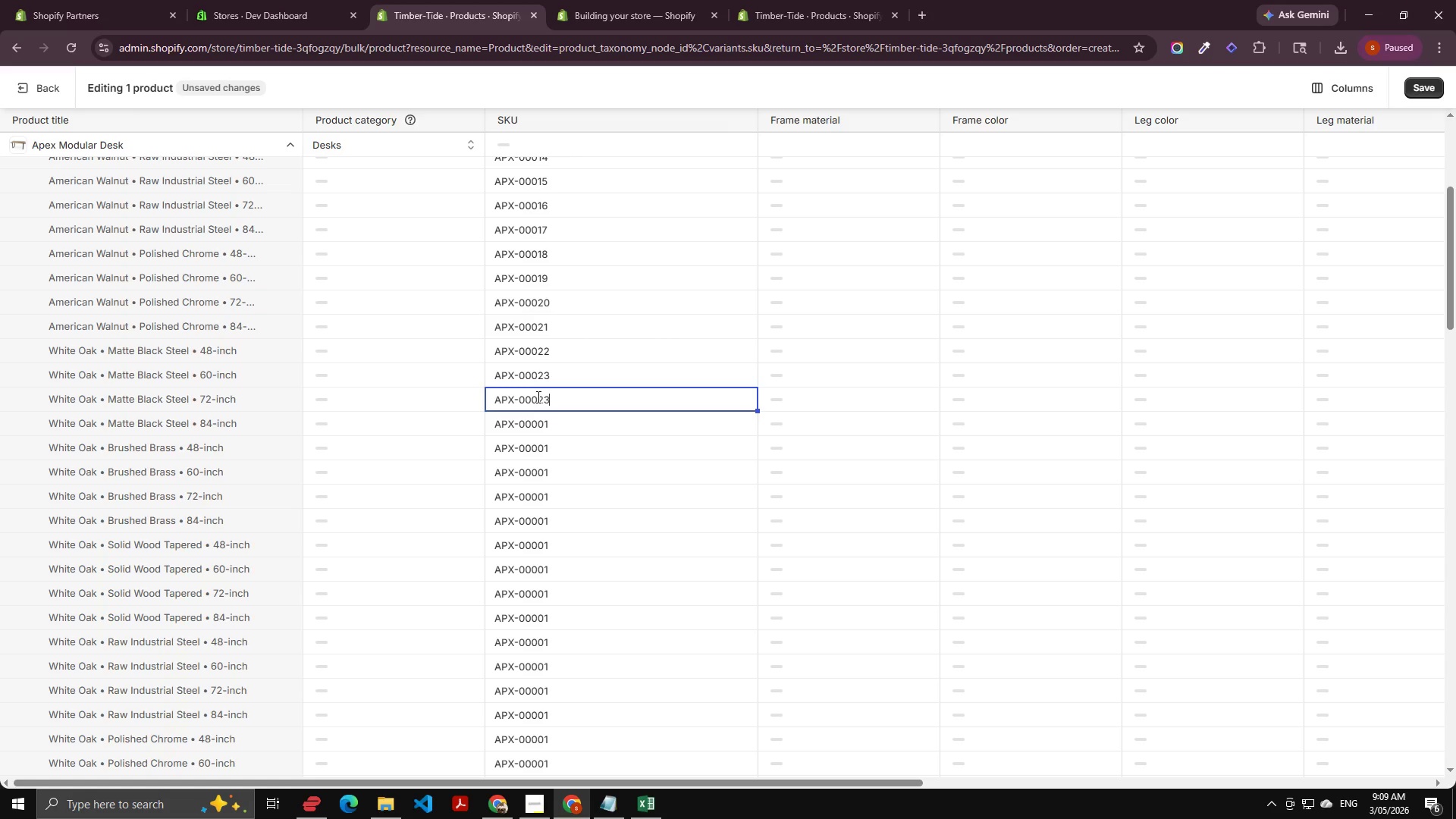 
key(Backspace)
 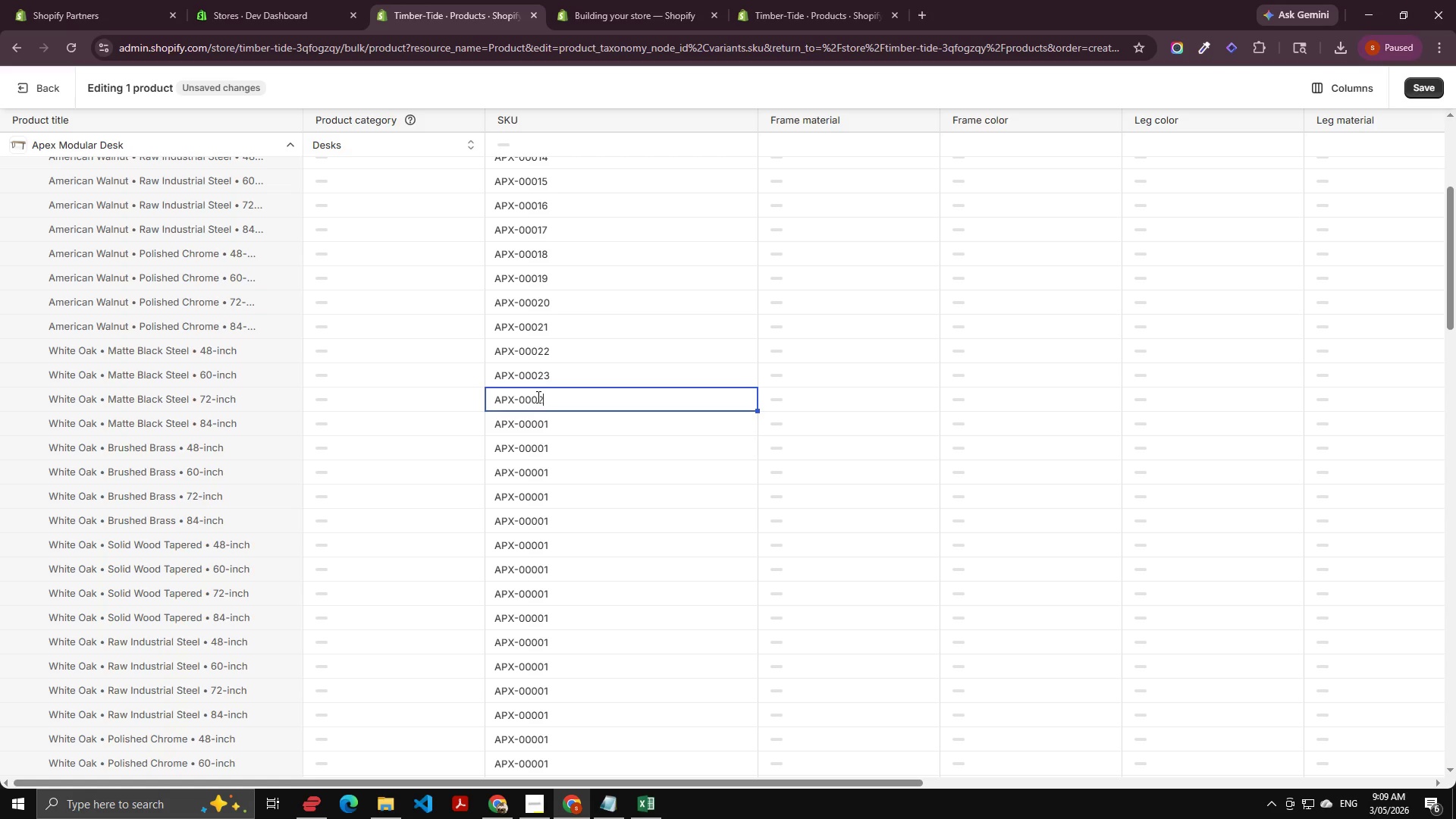 
key(Numpad4)
 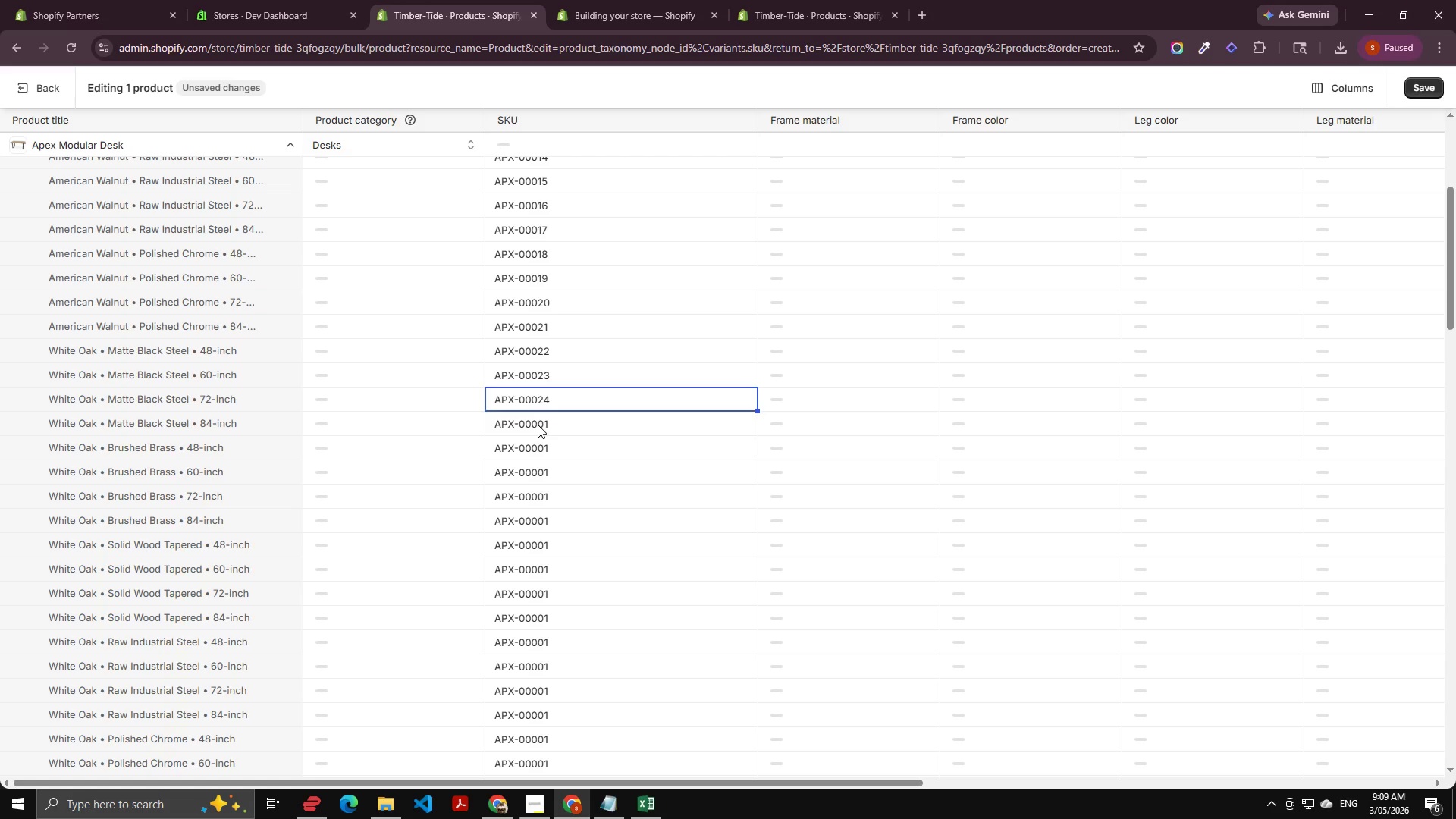 
double_click([538, 425])
 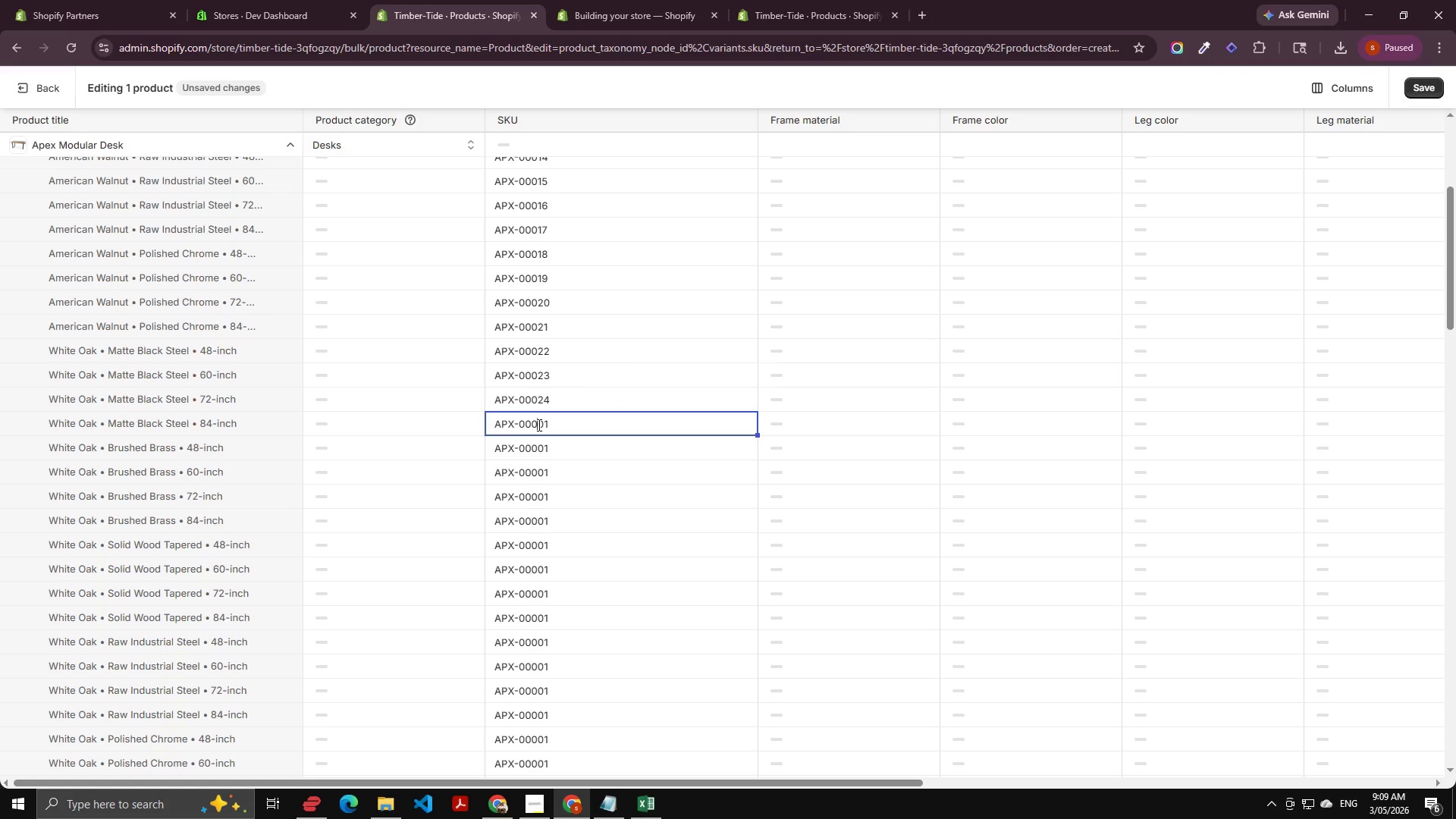 
key(ArrowRight)
 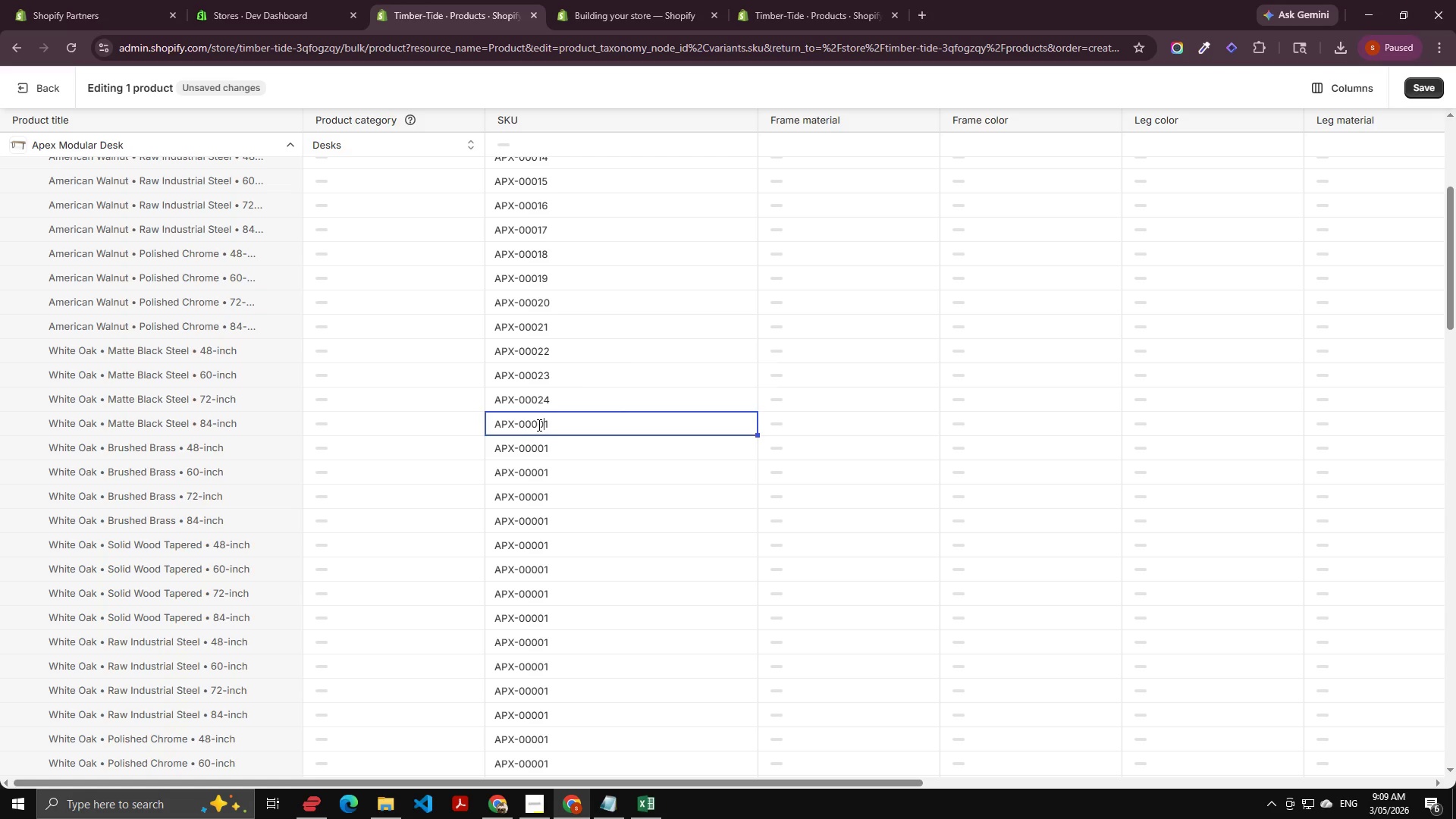 
key(ArrowRight)
 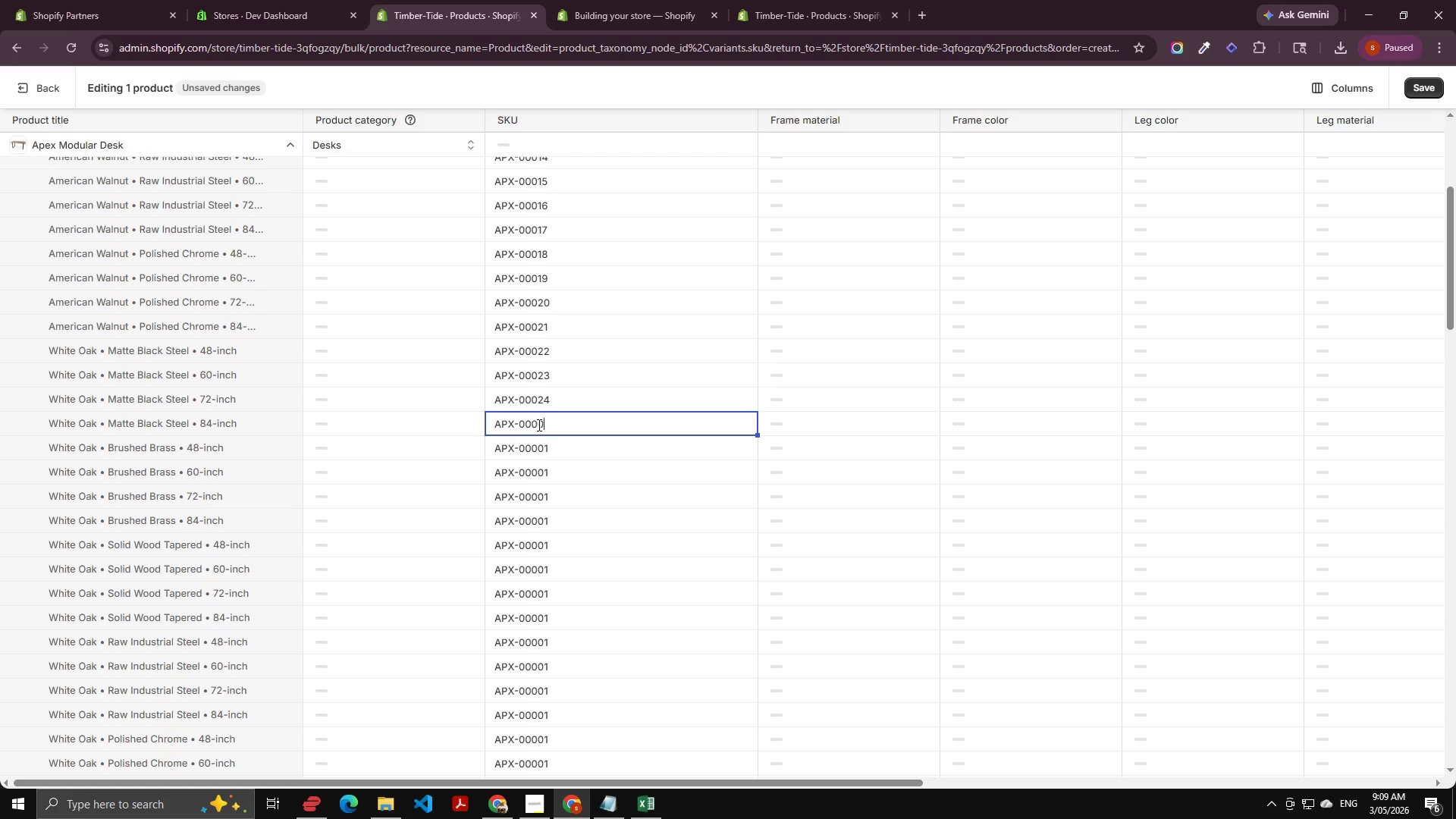 
key(Backspace)
 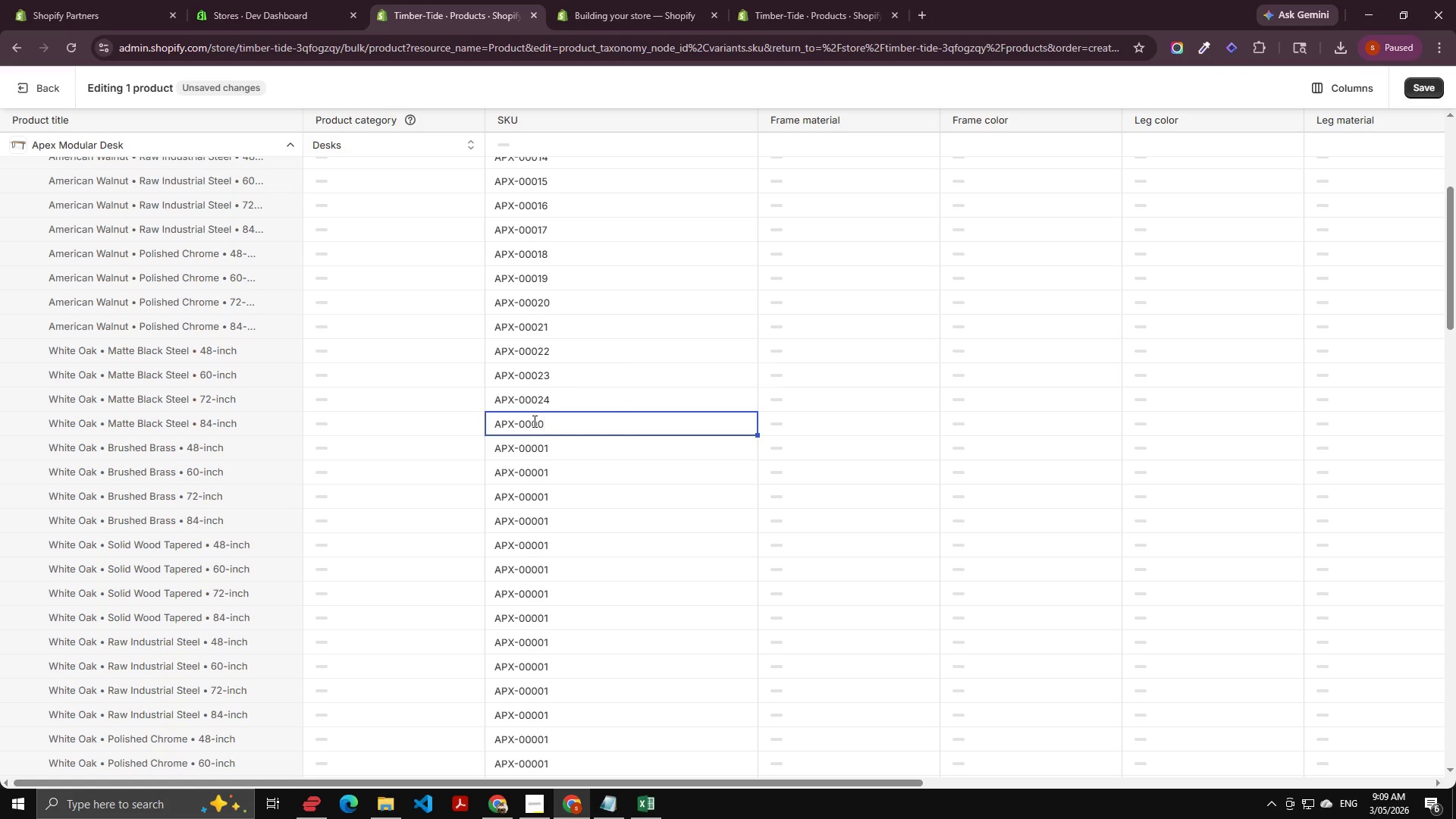 
key(Numpad5)
 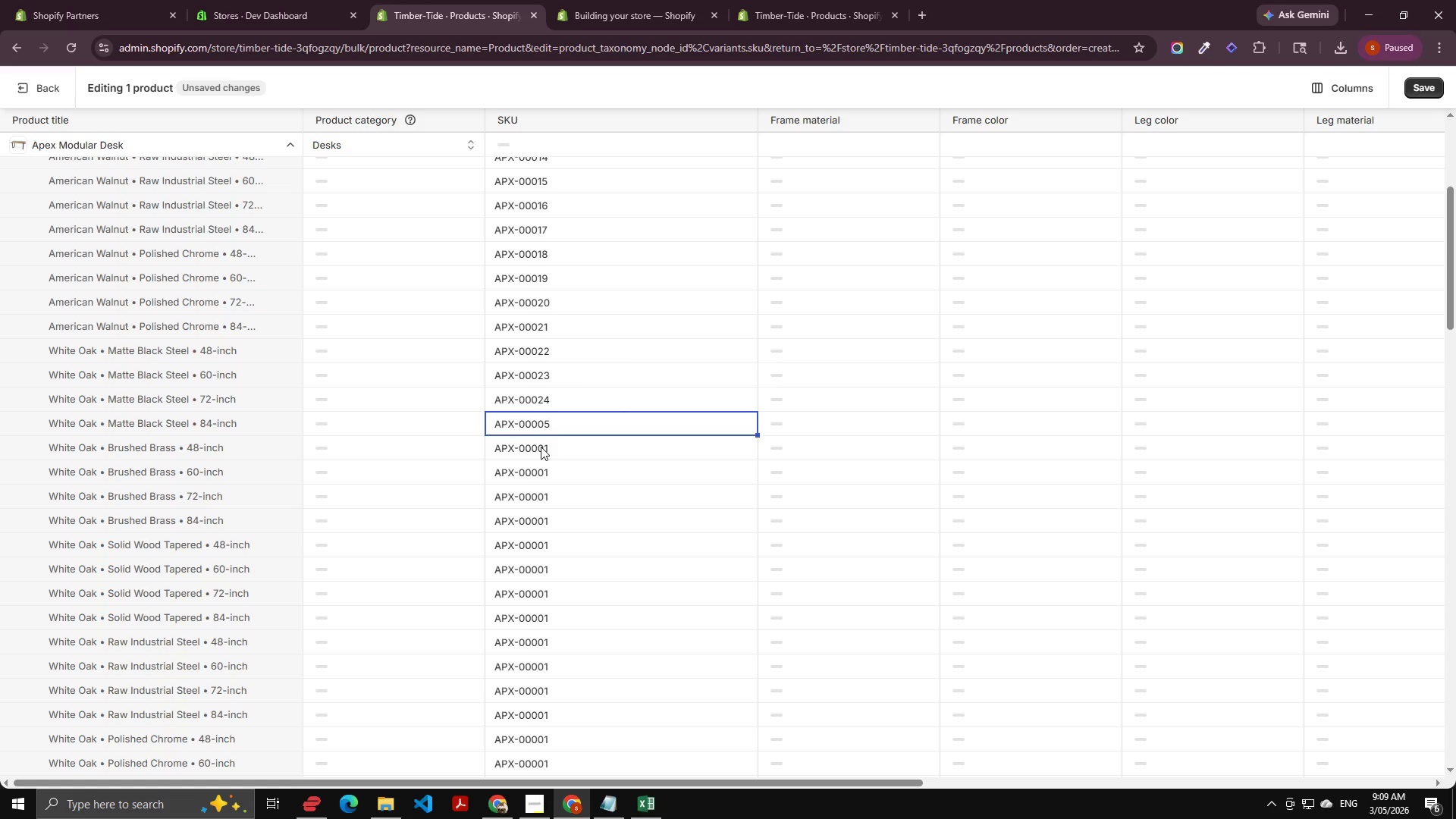 
double_click([541, 447])
 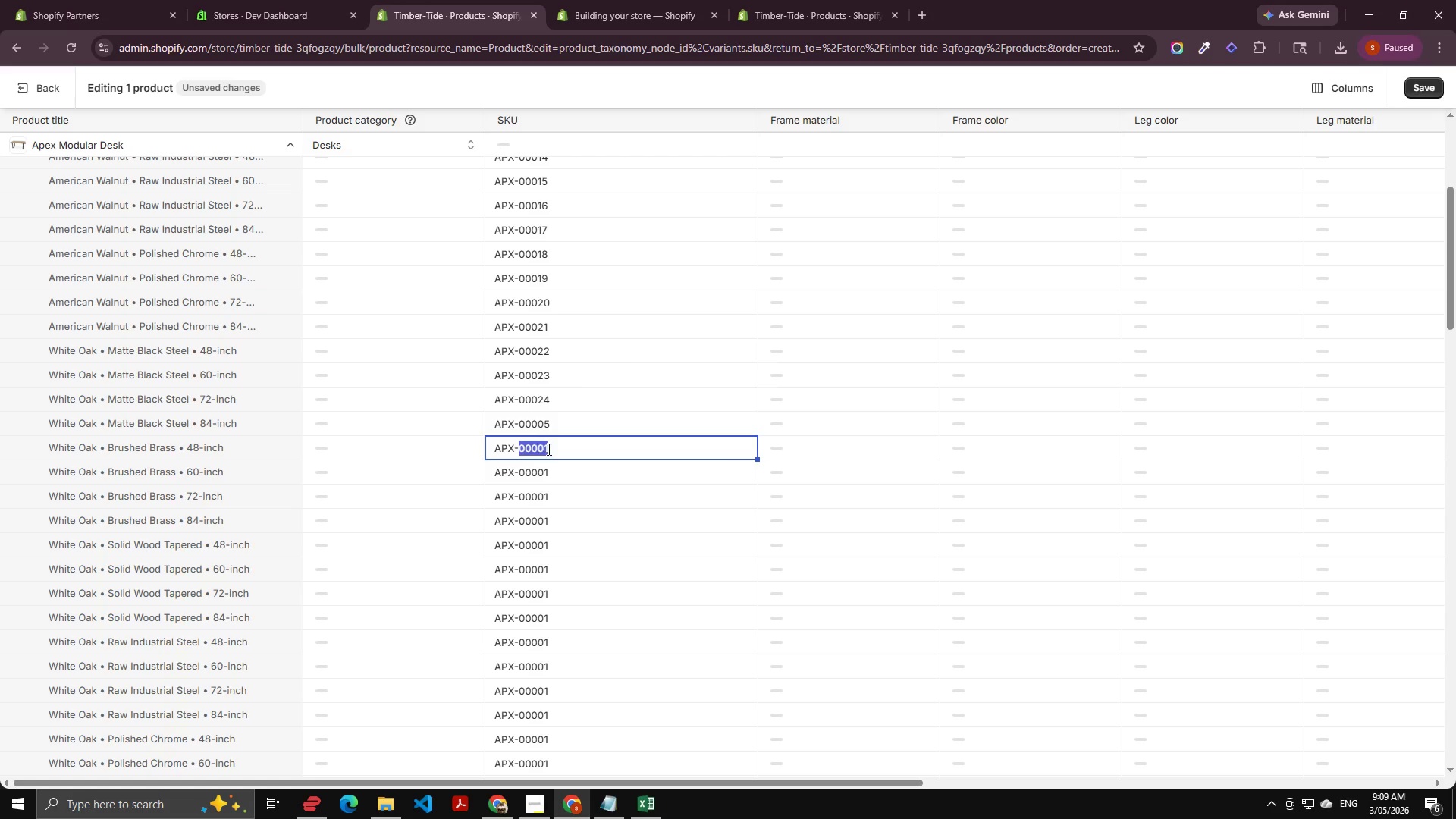 
key(ArrowRight)
 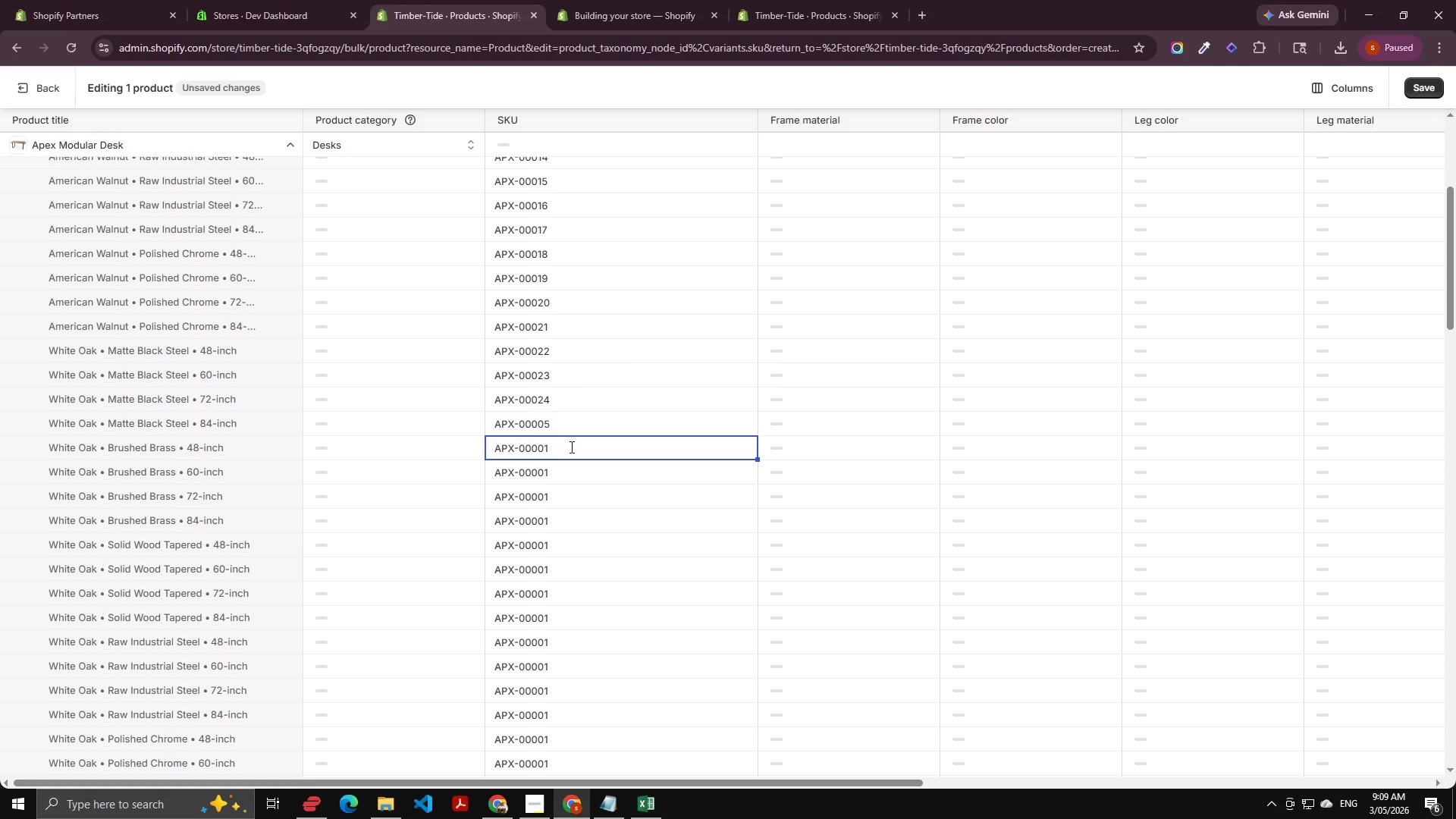 
key(Backspace)
 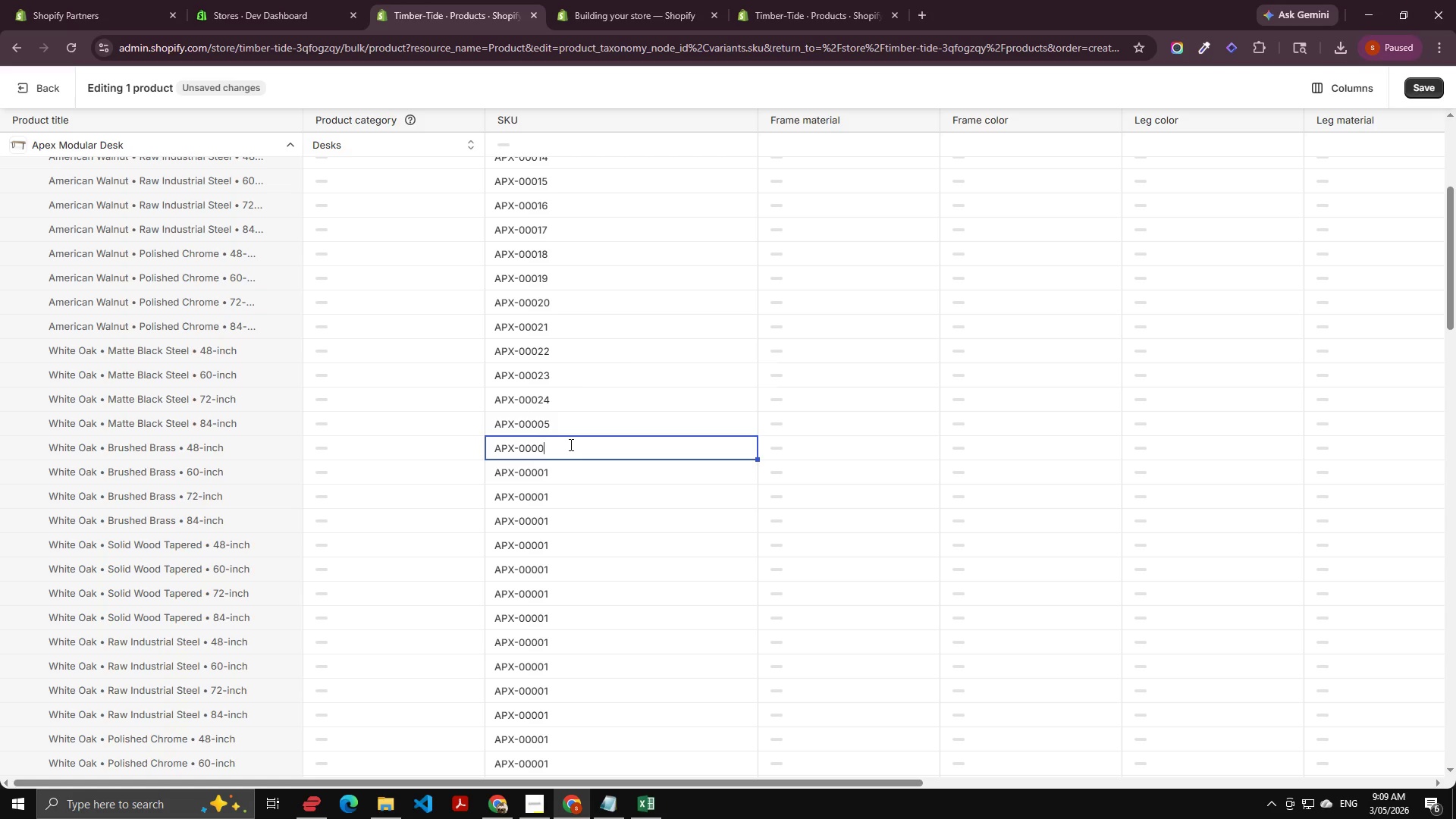 
key(Backspace)
 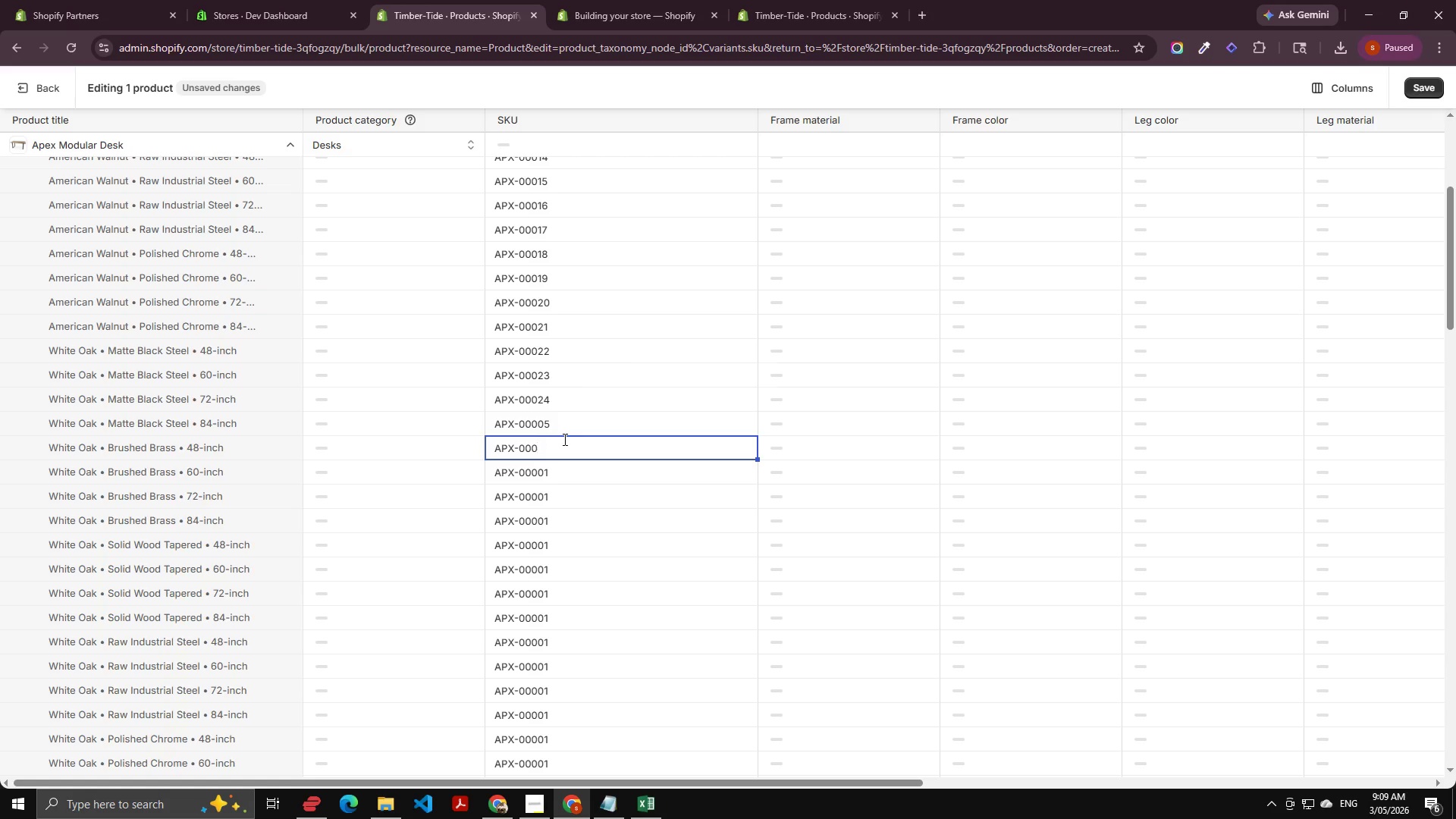 
key(Numpad2)
 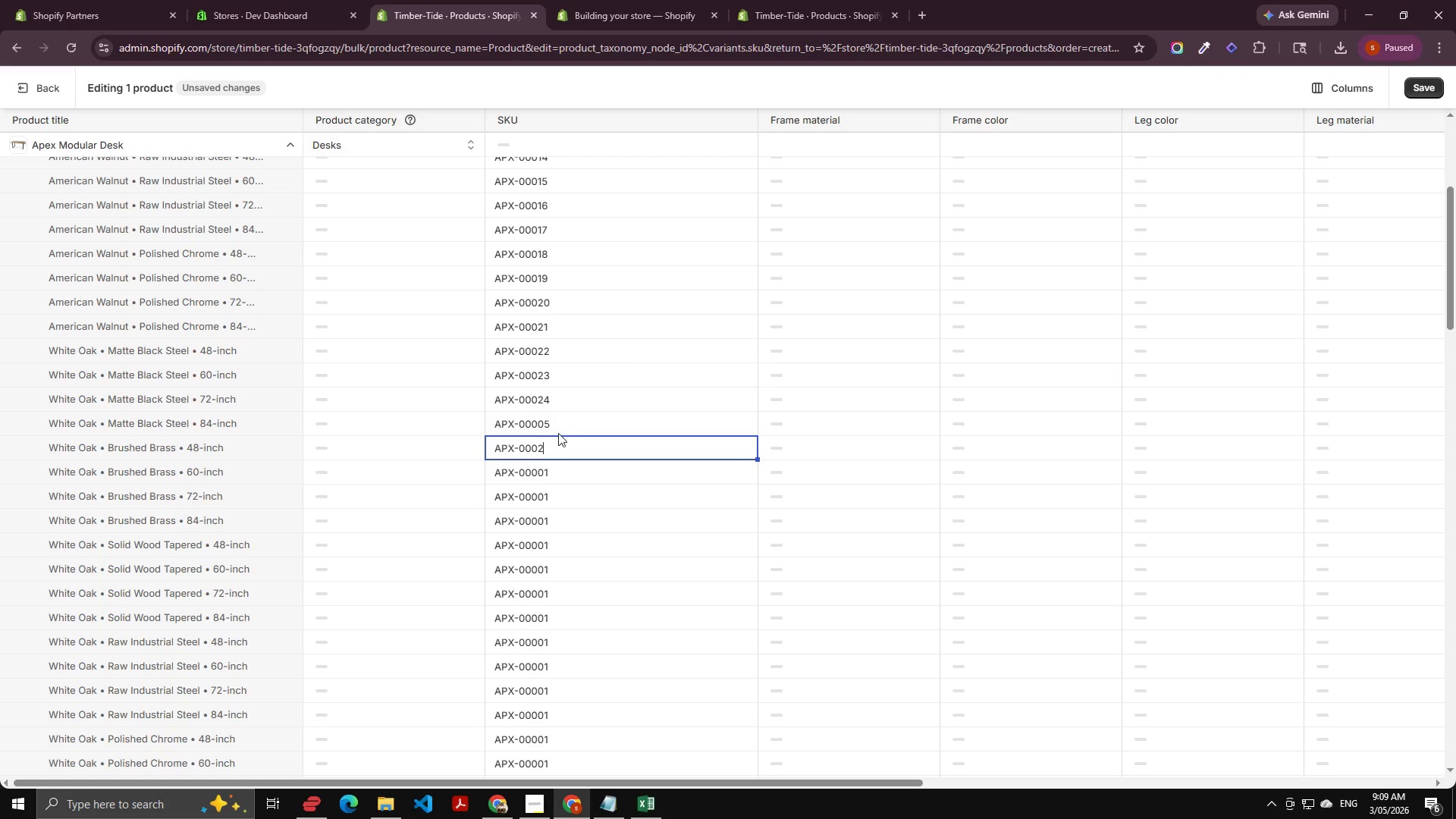 
key(Numpad6)
 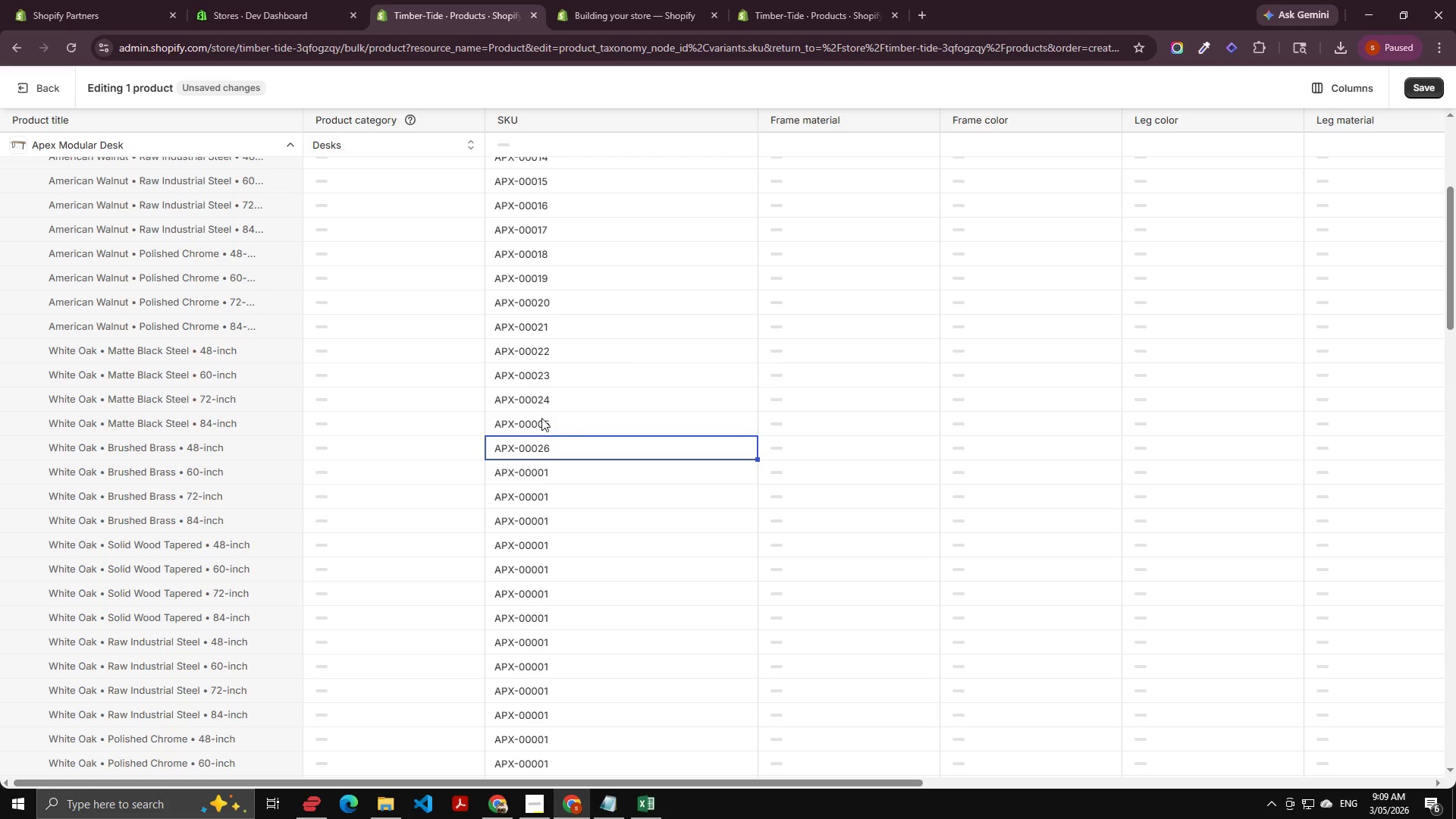 
left_click([541, 418])
 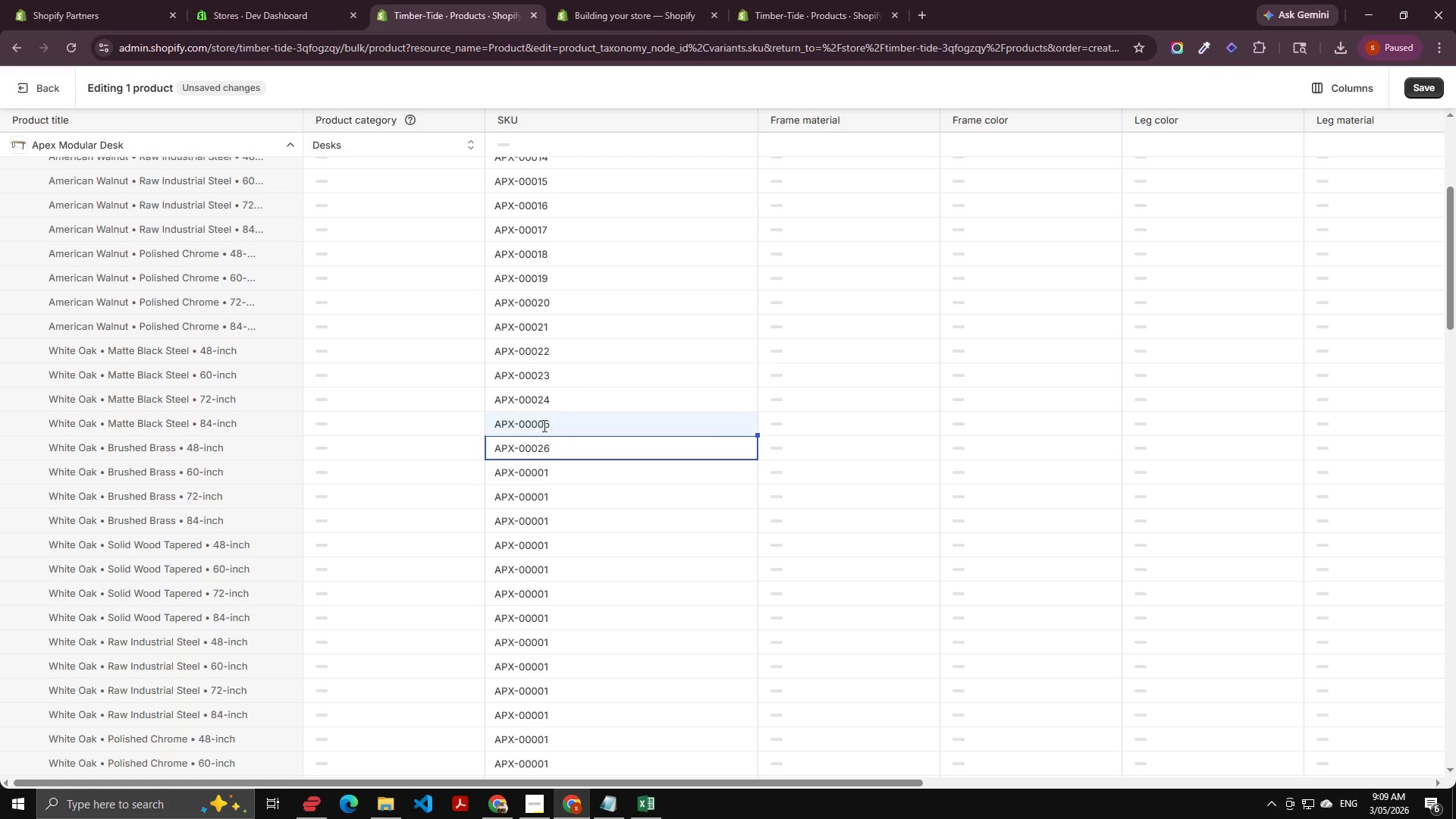 
left_click([543, 425])
 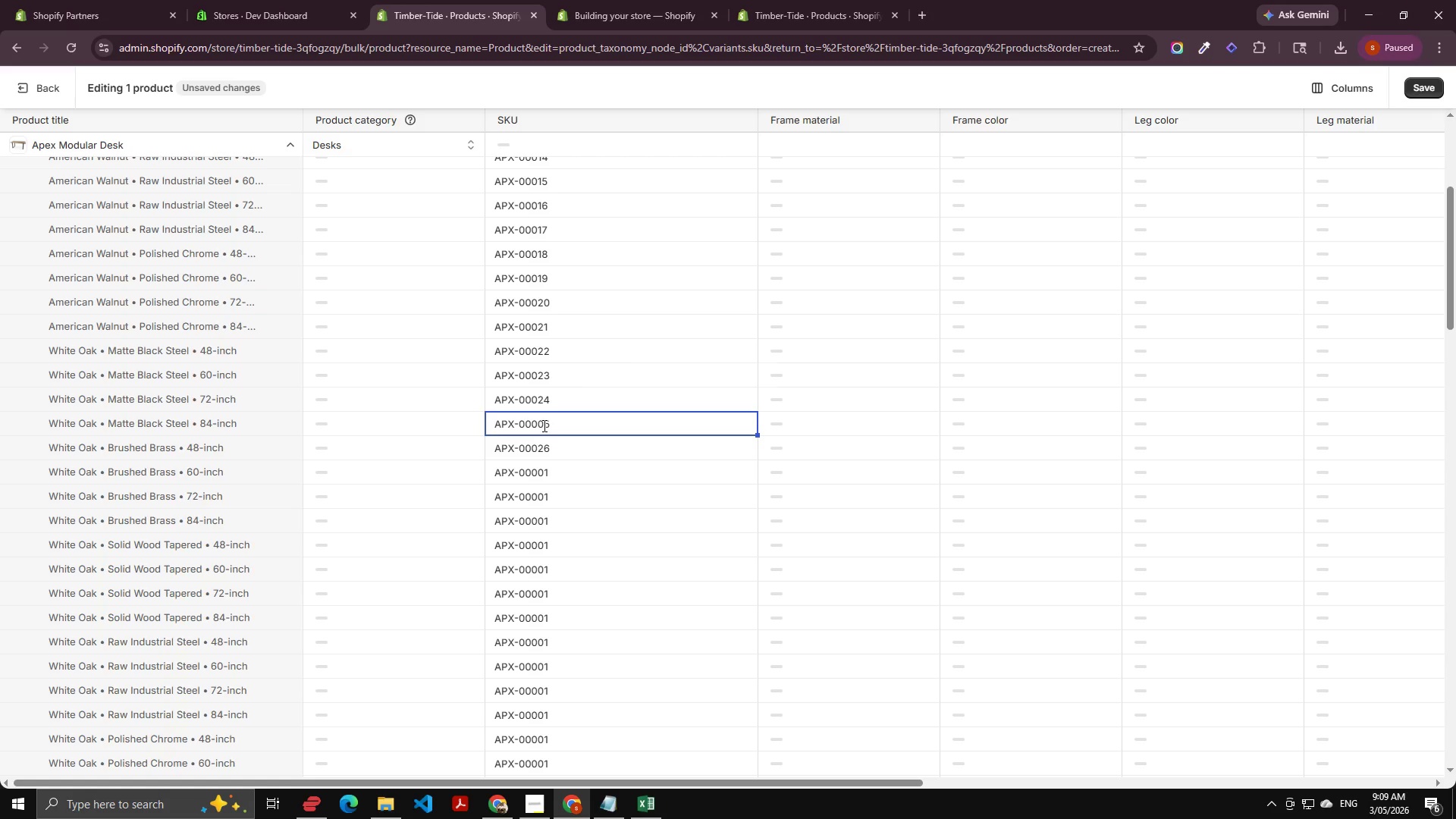 
key(Backspace)
 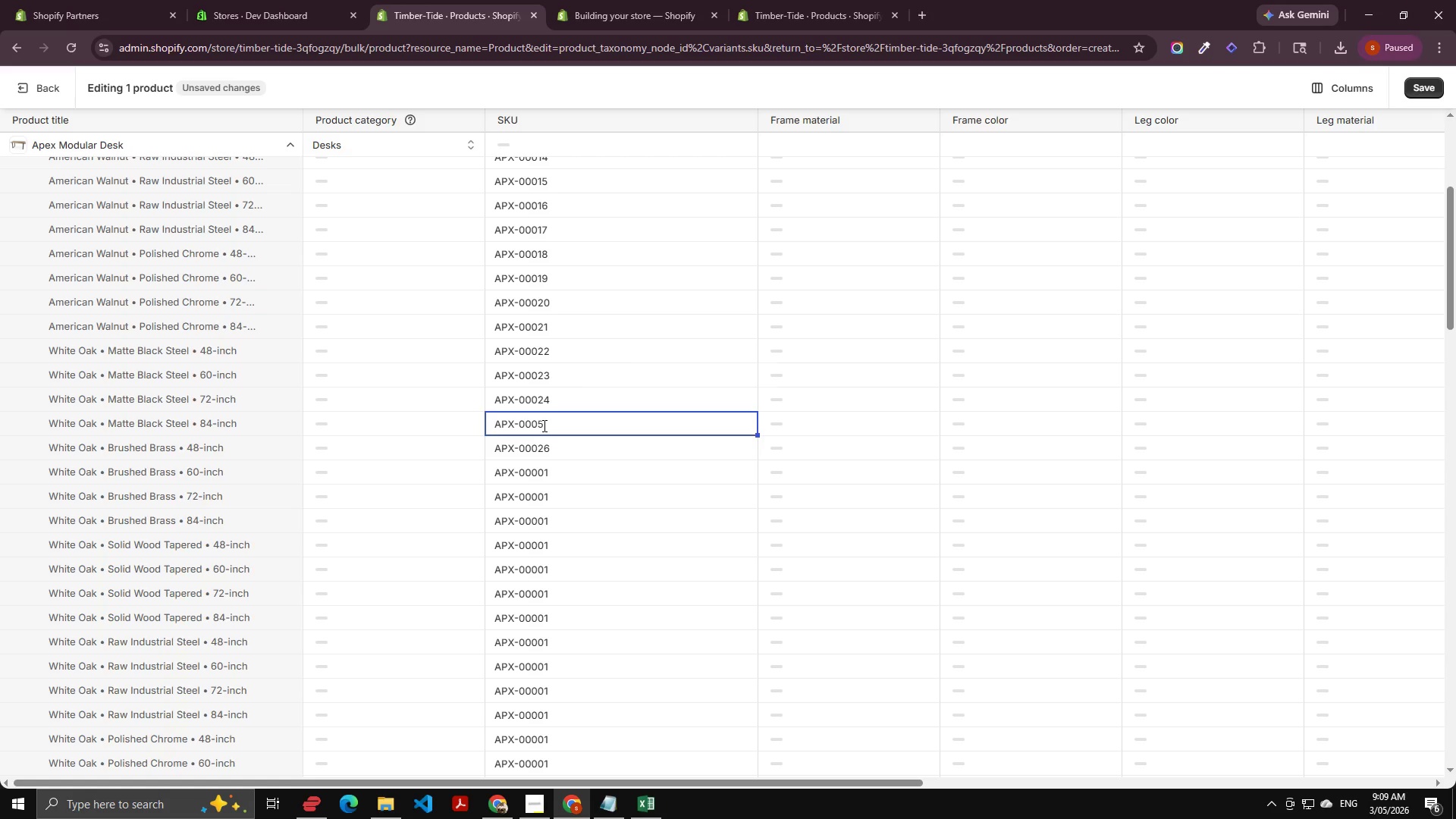 
key(Numpad2)
 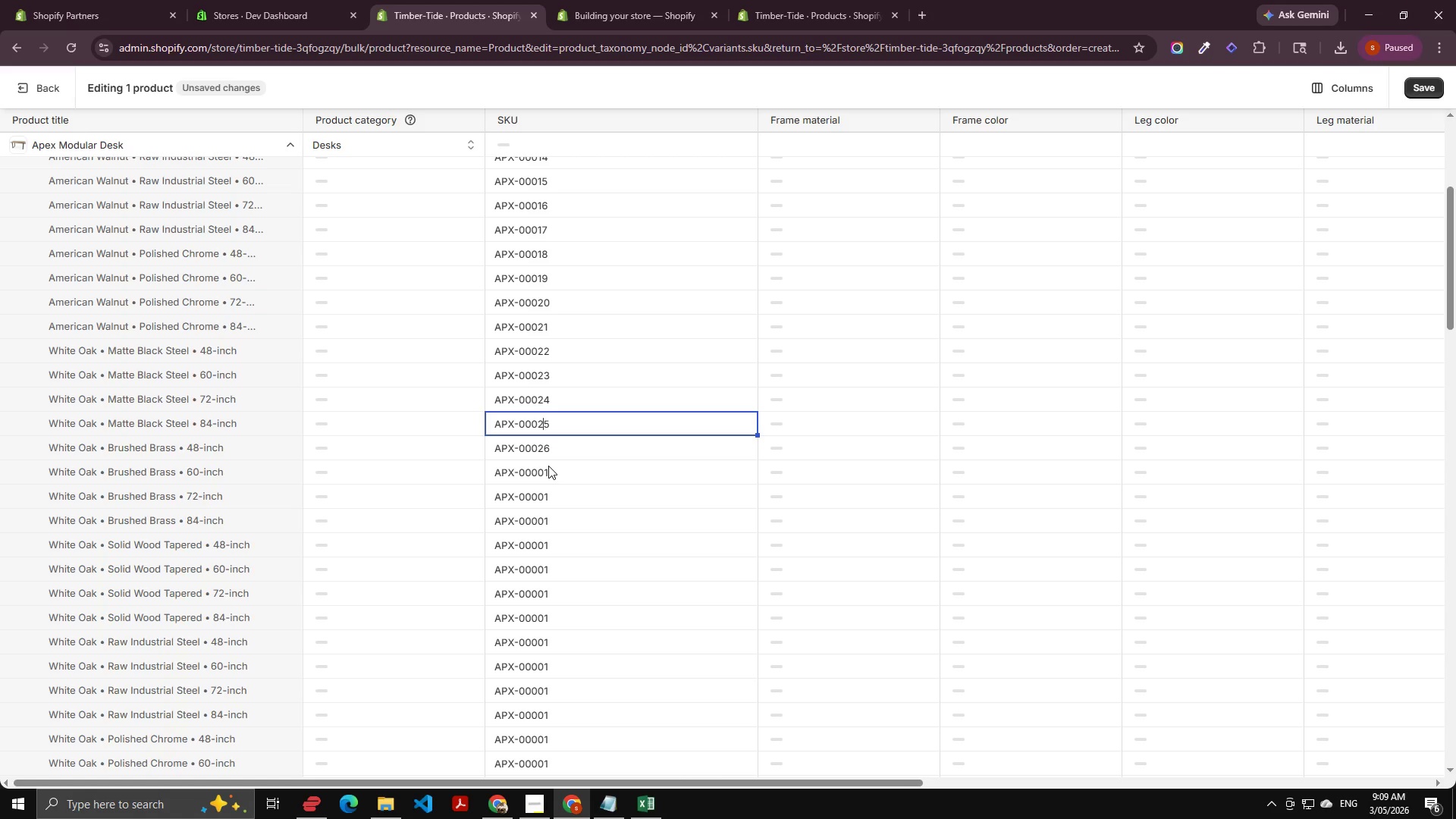 
double_click([548, 466])
 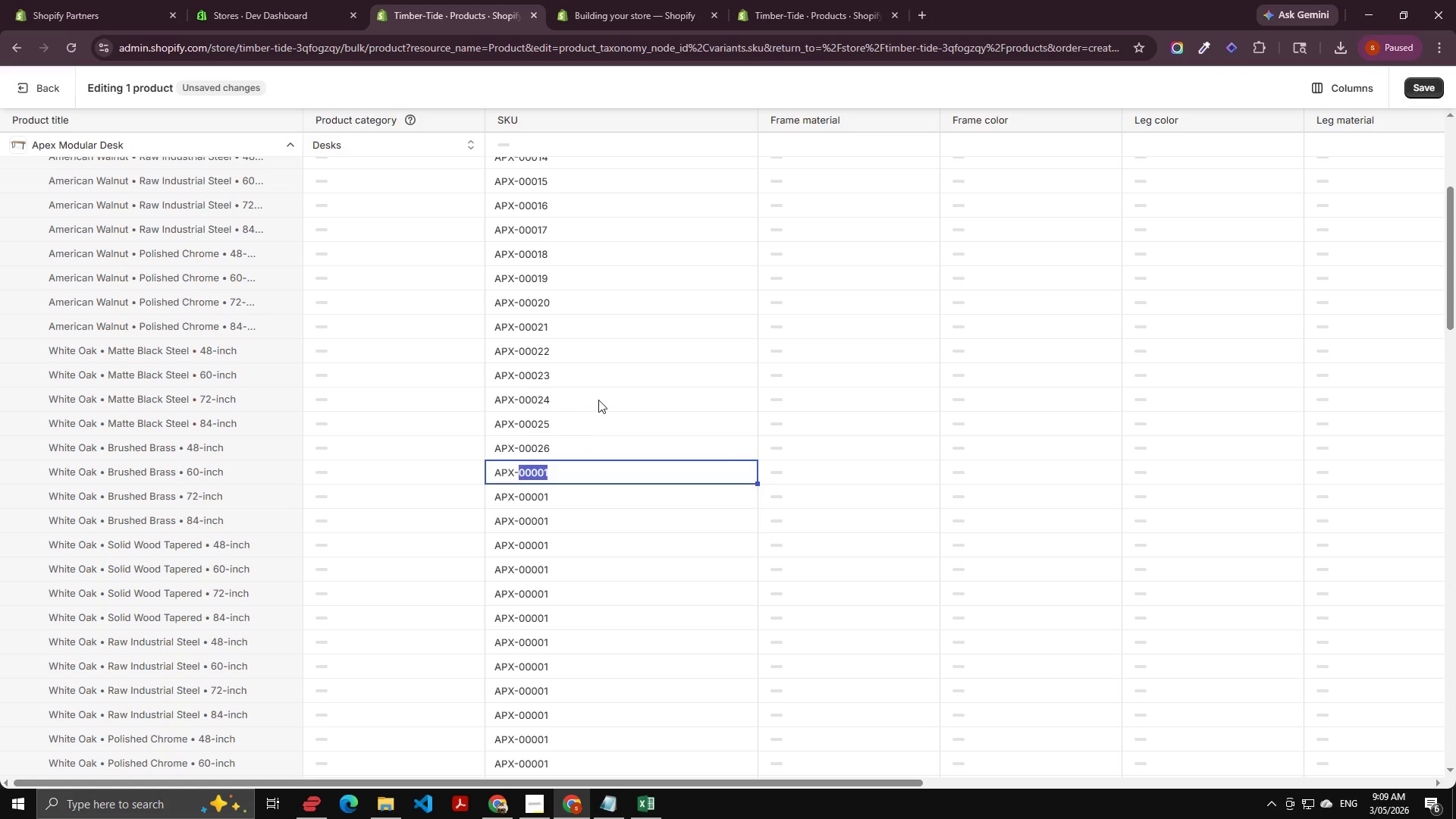 
scroll: coordinate [599, 398], scroll_direction: down, amount: 4.0
 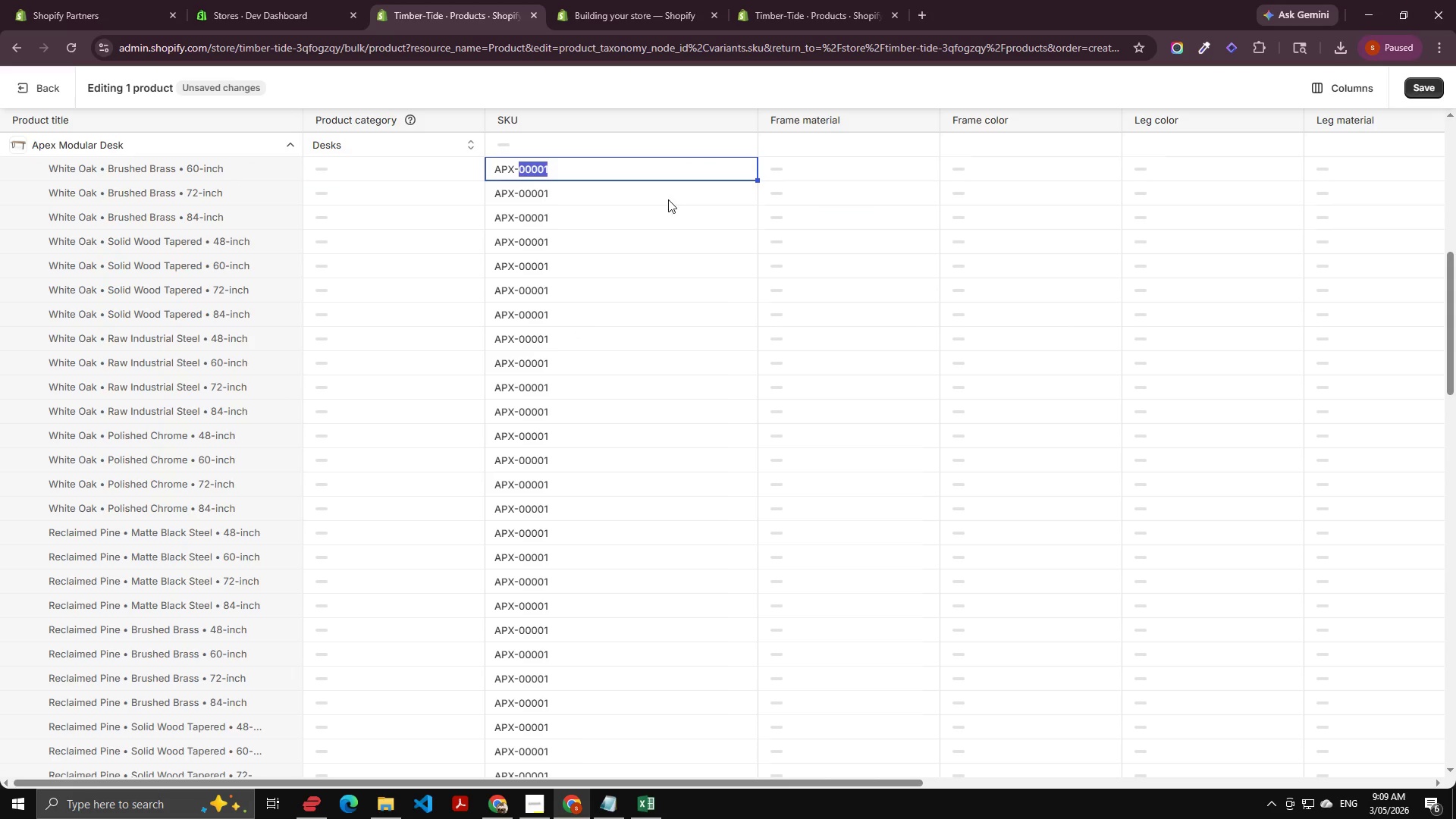 
hold_key(key=ShiftLeft, duration=1.03)
left_click([637, 265])
 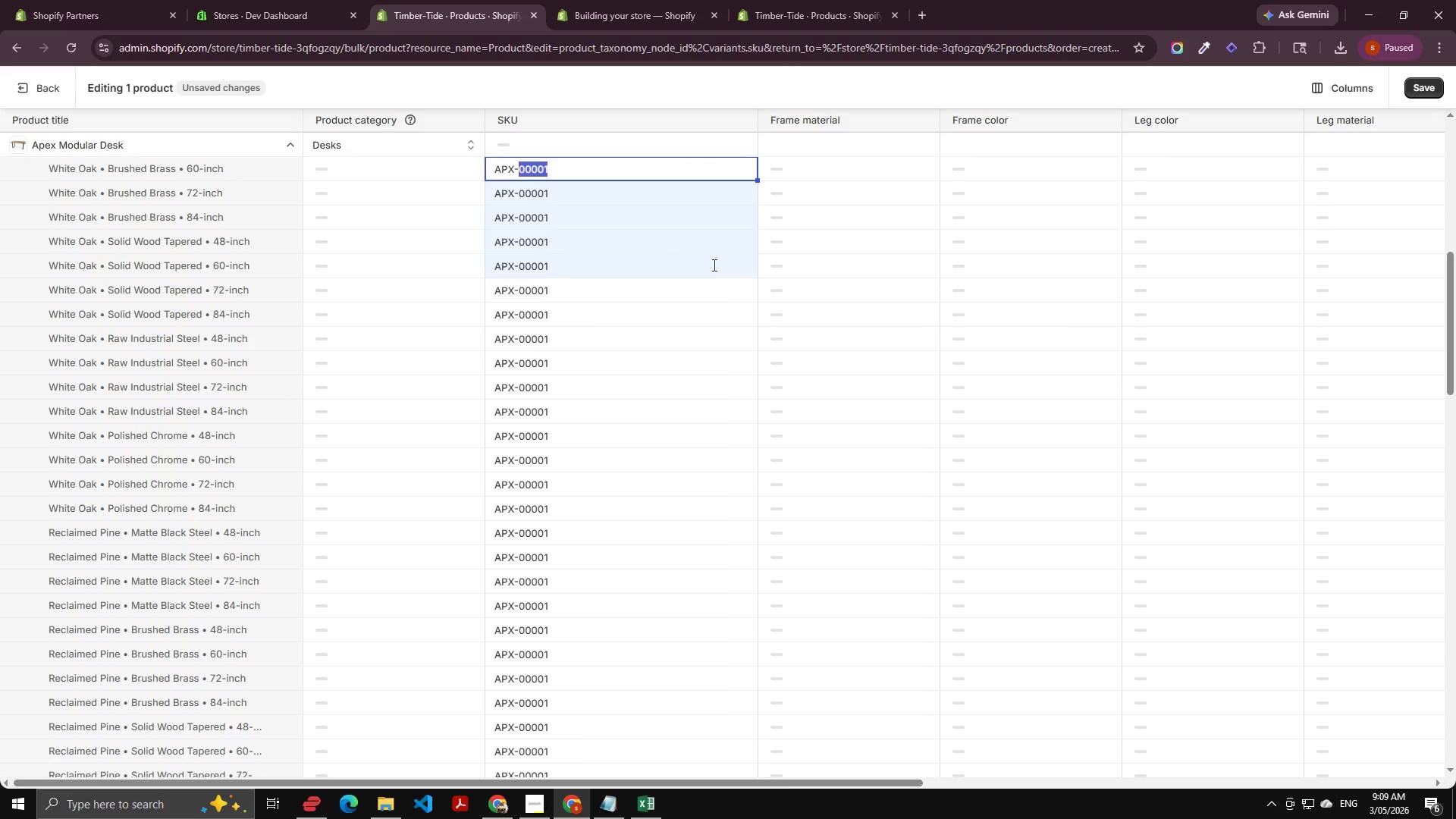 
hold_key(key=AltLeft, duration=0.62)
 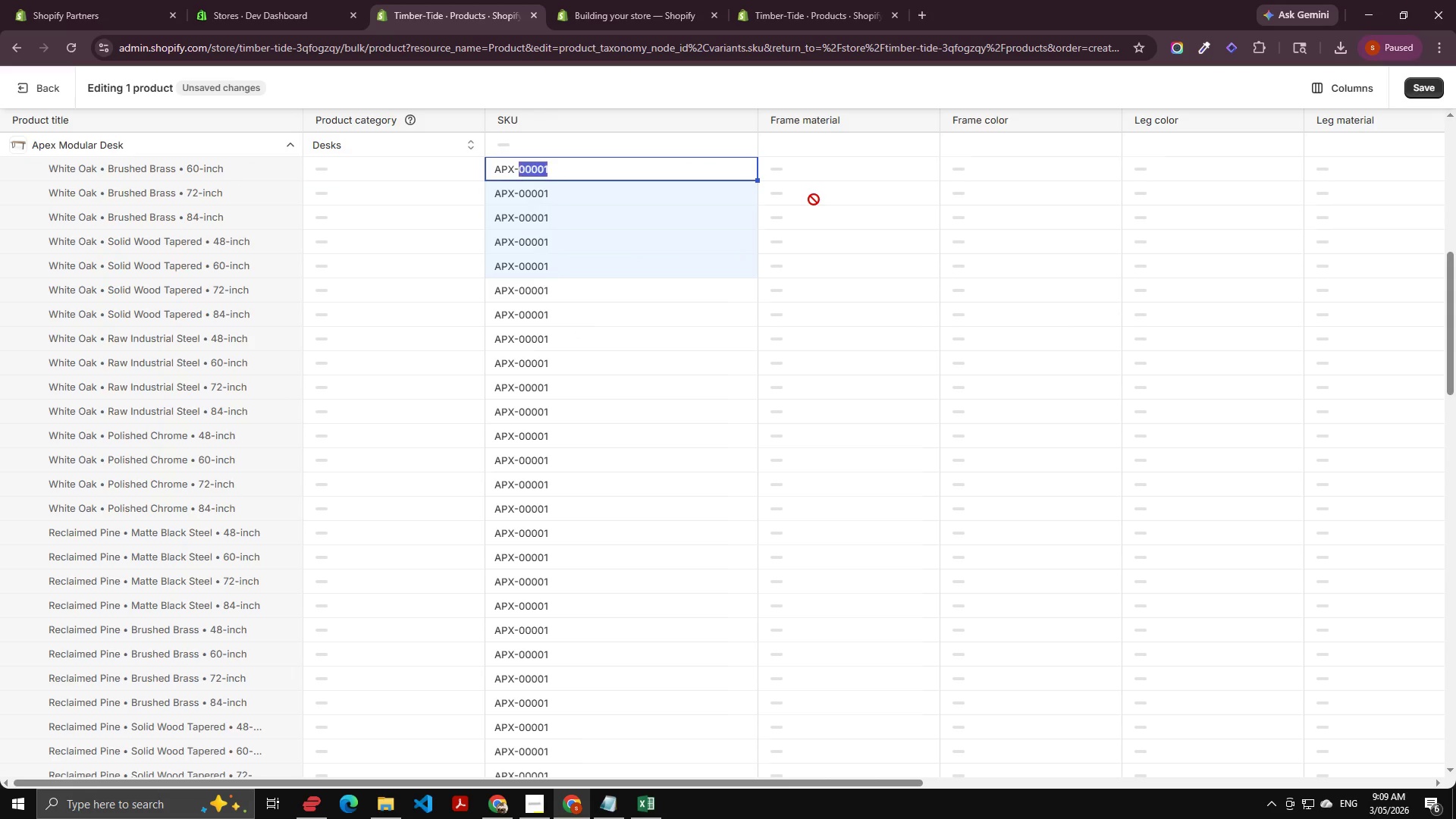 
hold_key(key=AltLeft, duration=2.58)
left_click([814, 199])
 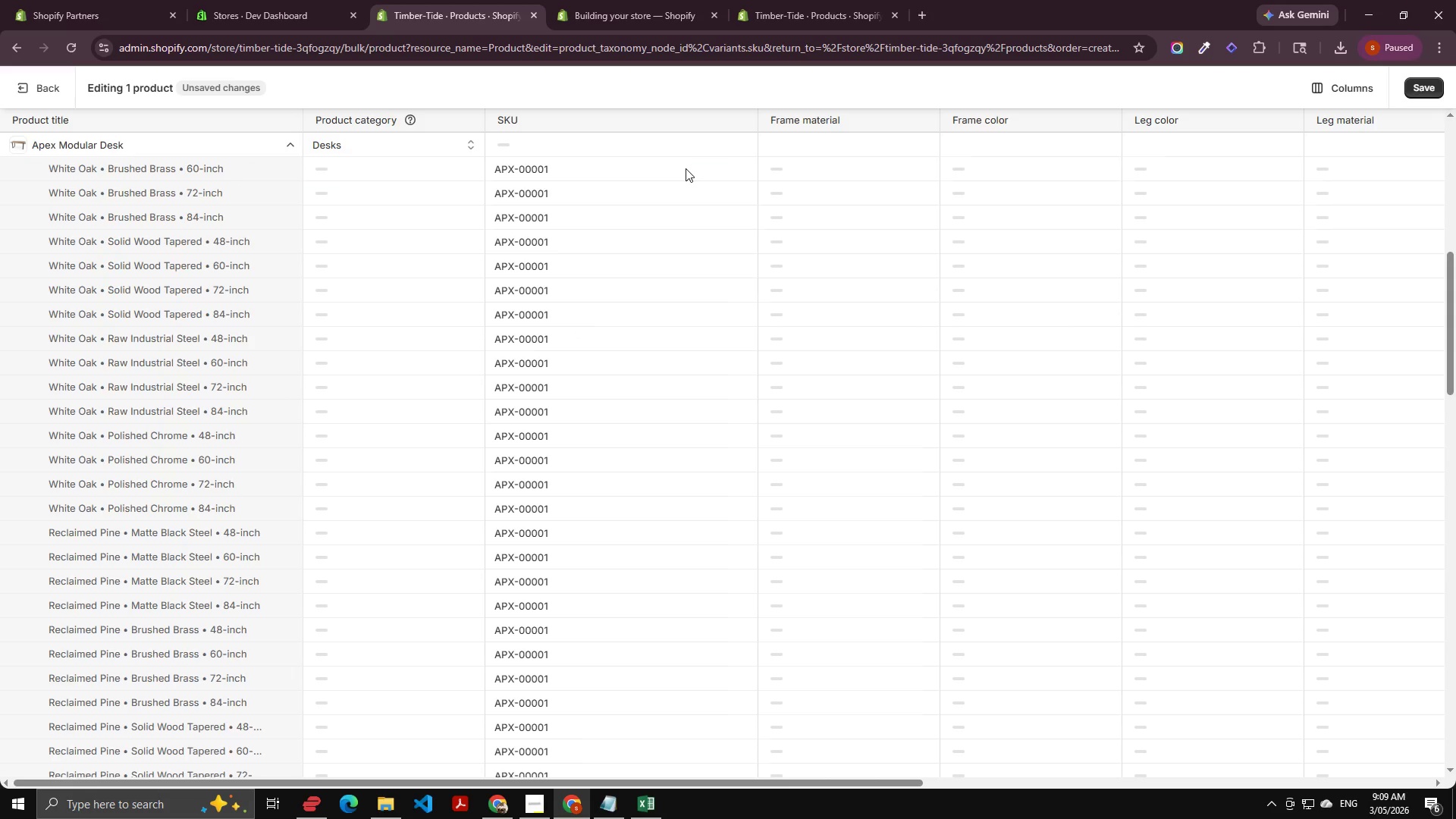 
left_click([685, 167])
 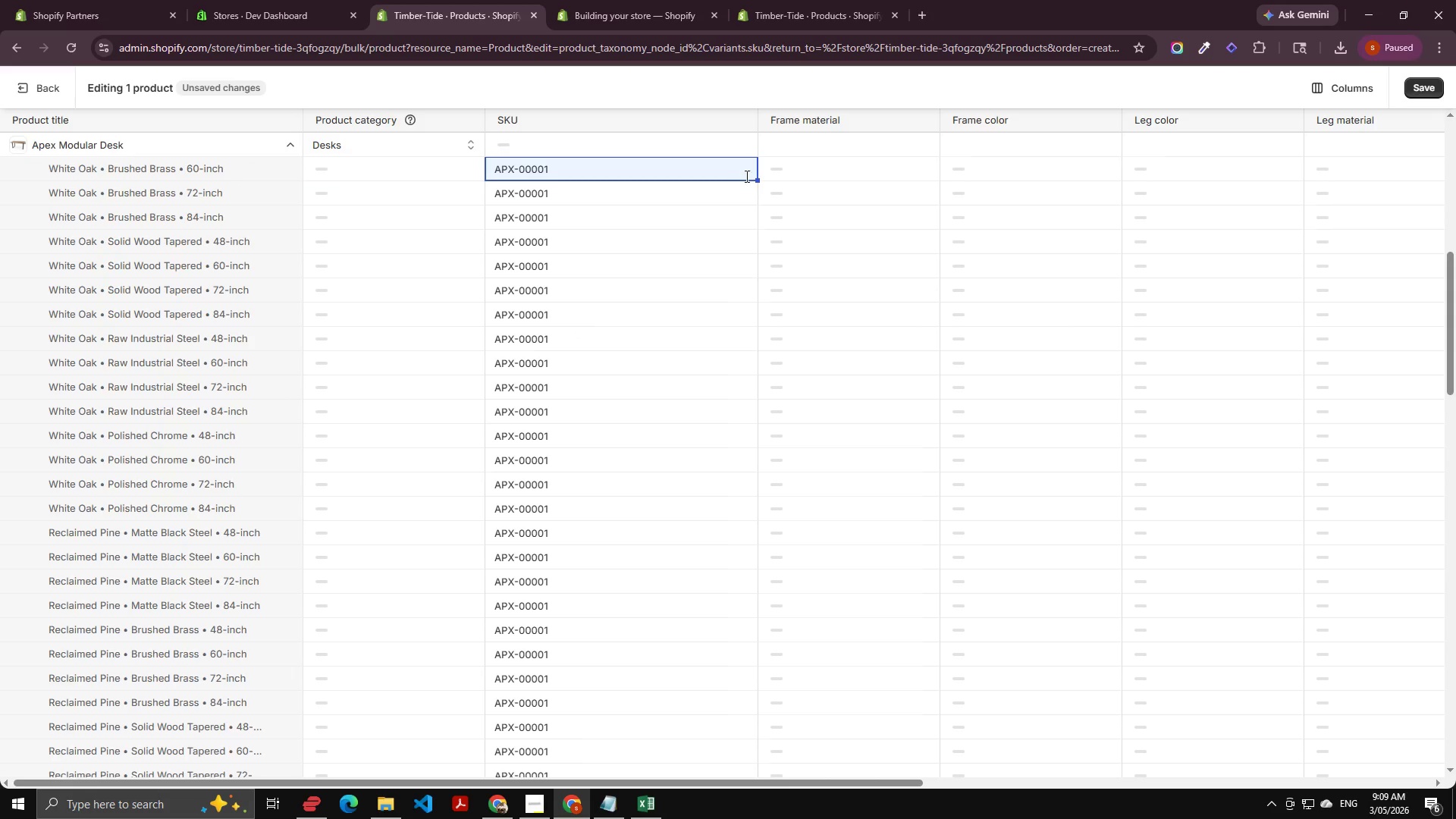 
hold_key(key=AltLeft, duration=1.5)
 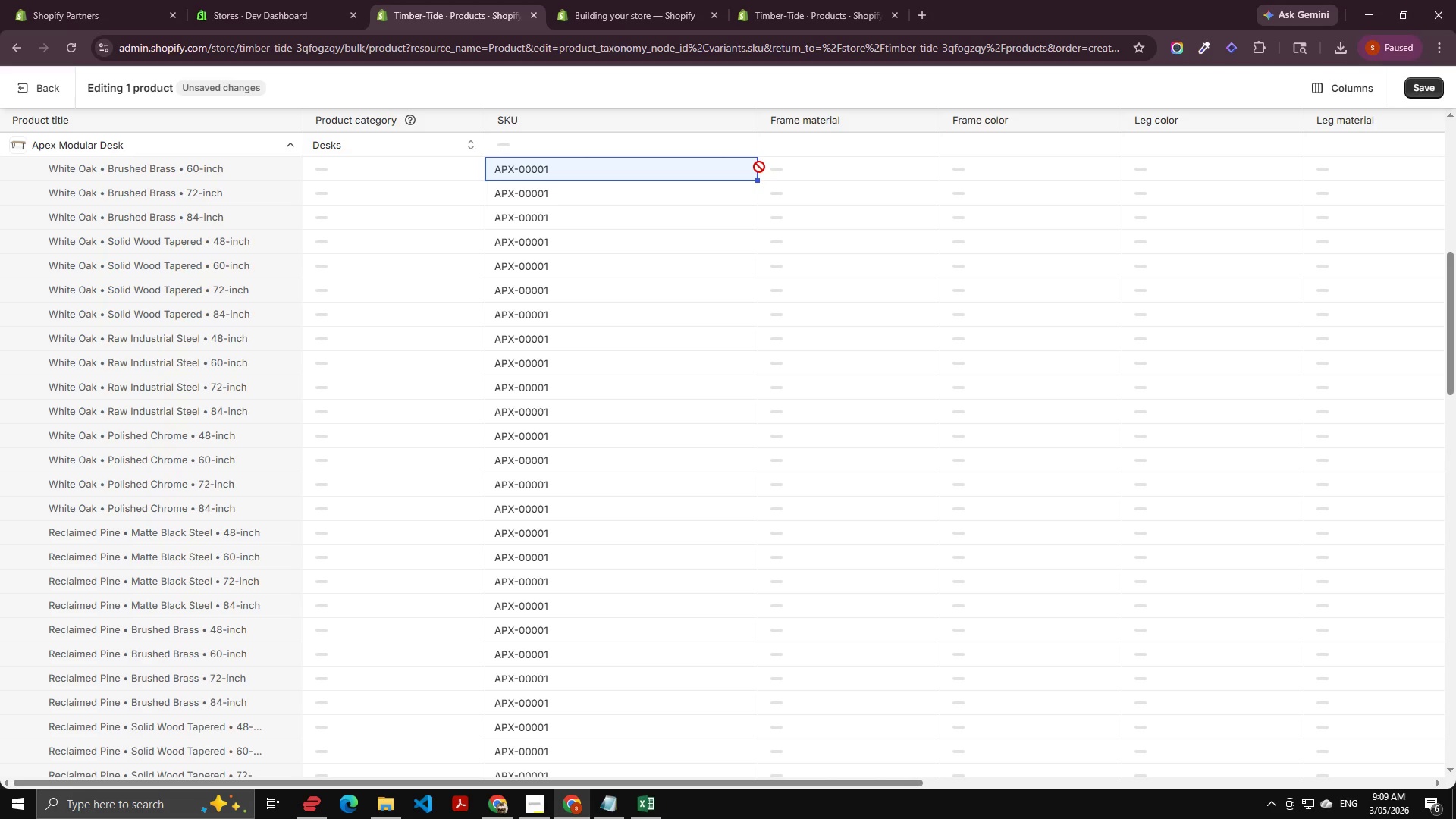 
hold_key(key=AltLeft, duration=1.52)
 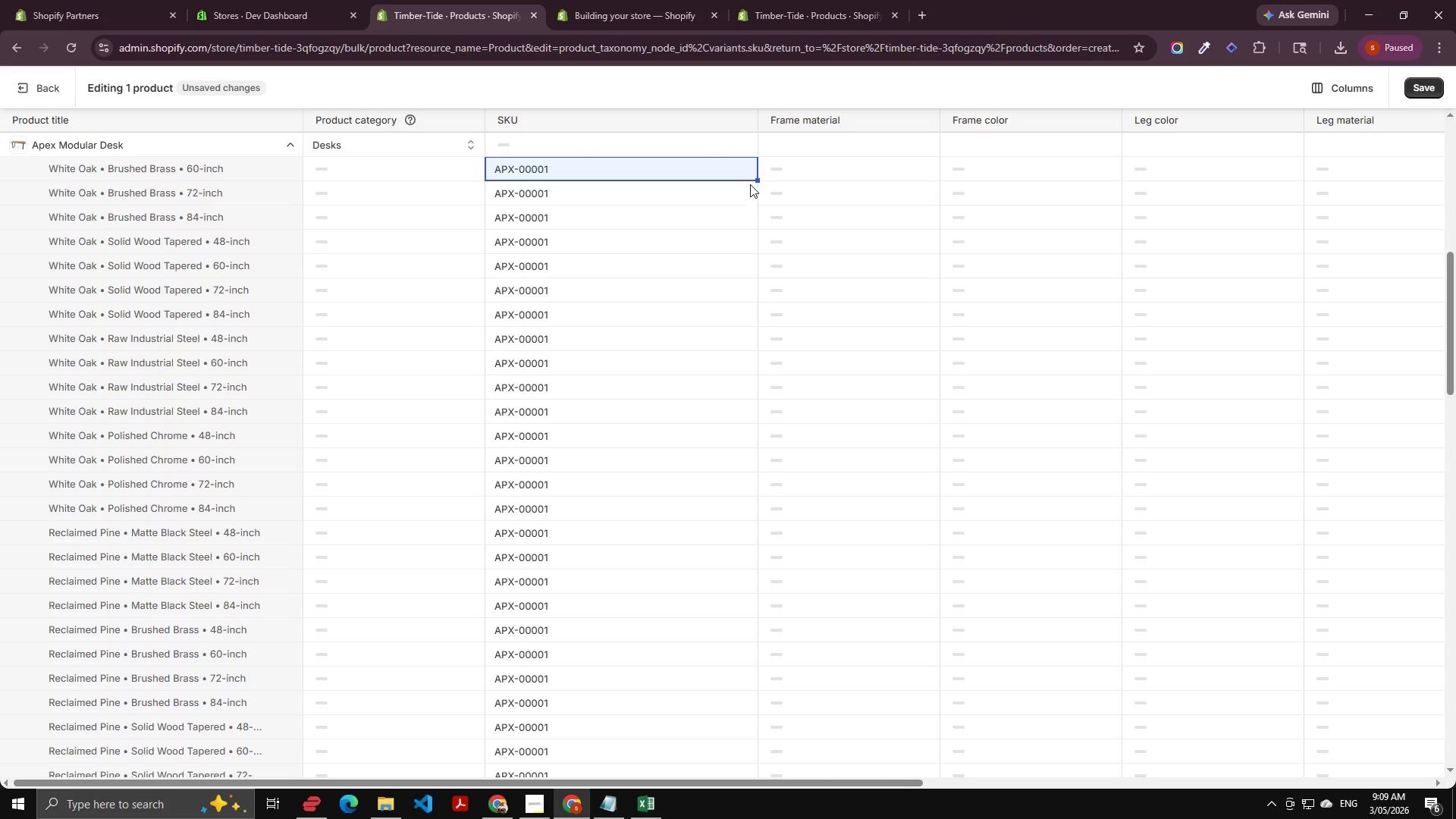 
hold_key(key=AltLeft, duration=1.26)
 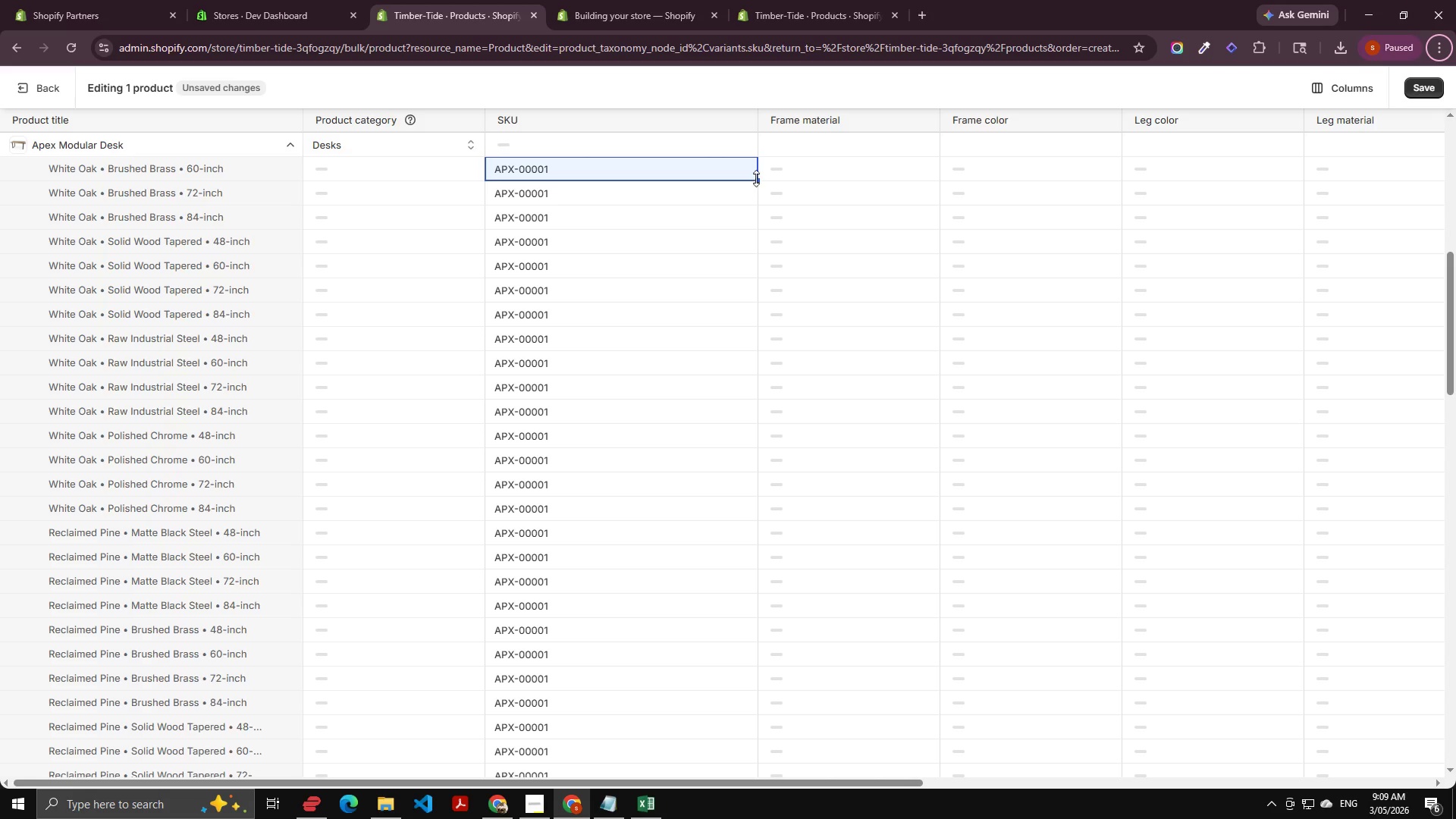 
hold_key(key=ControlLeft, duration=1.52)
 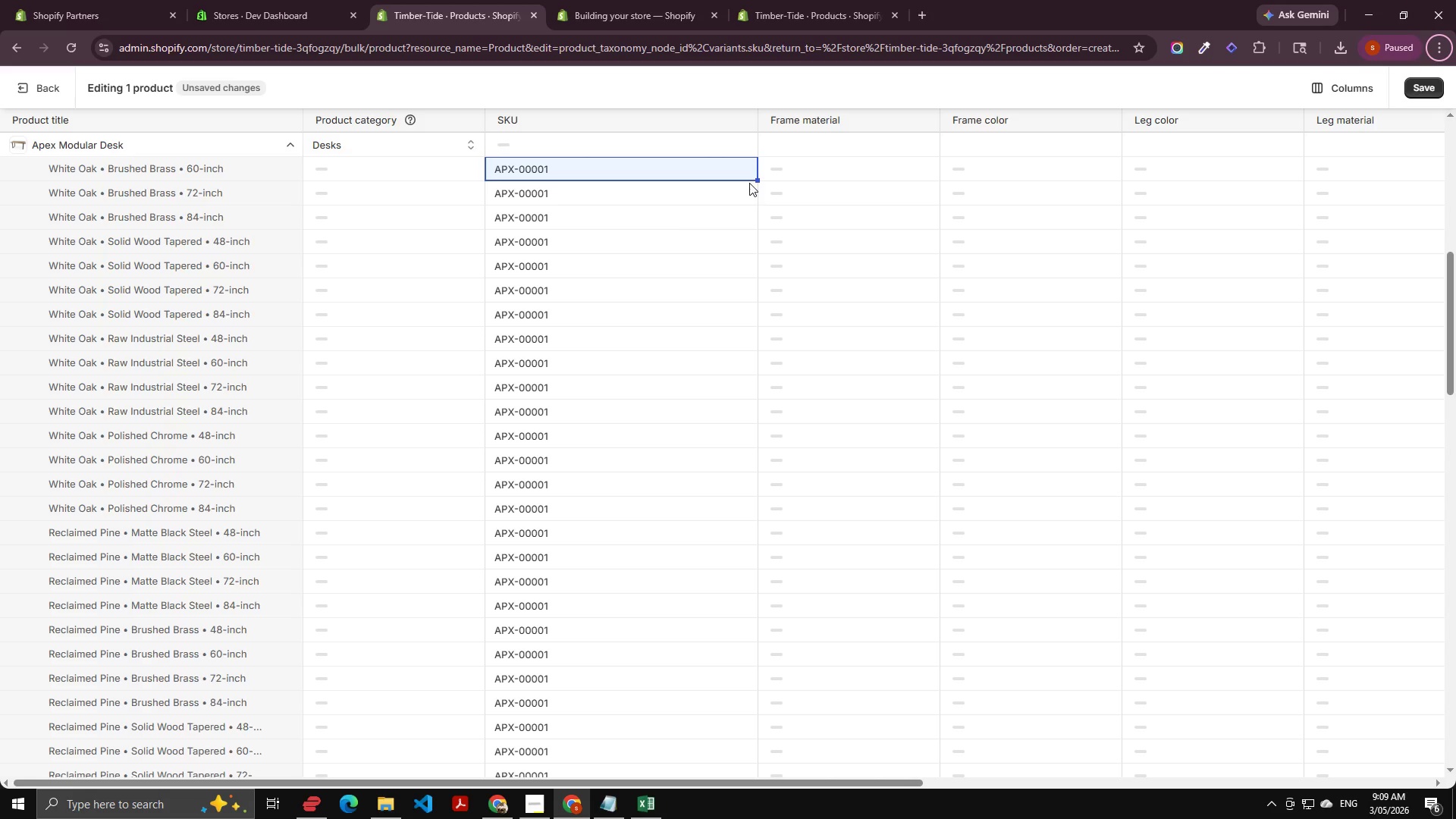 
hold_key(key=ControlLeft, duration=1.0)
 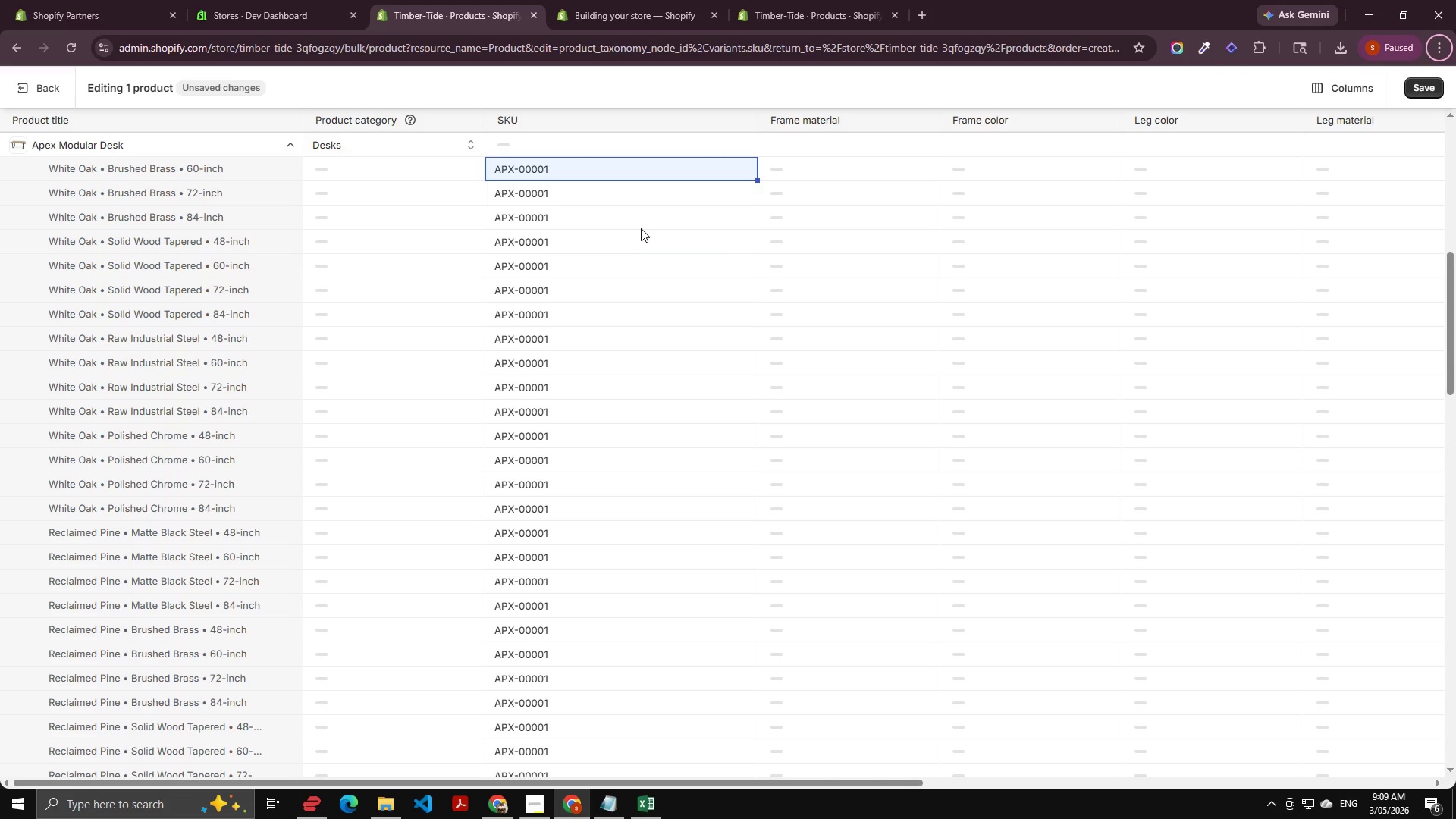 
scroll: coordinate [638, 240], scroll_direction: up, amount: 9.0
 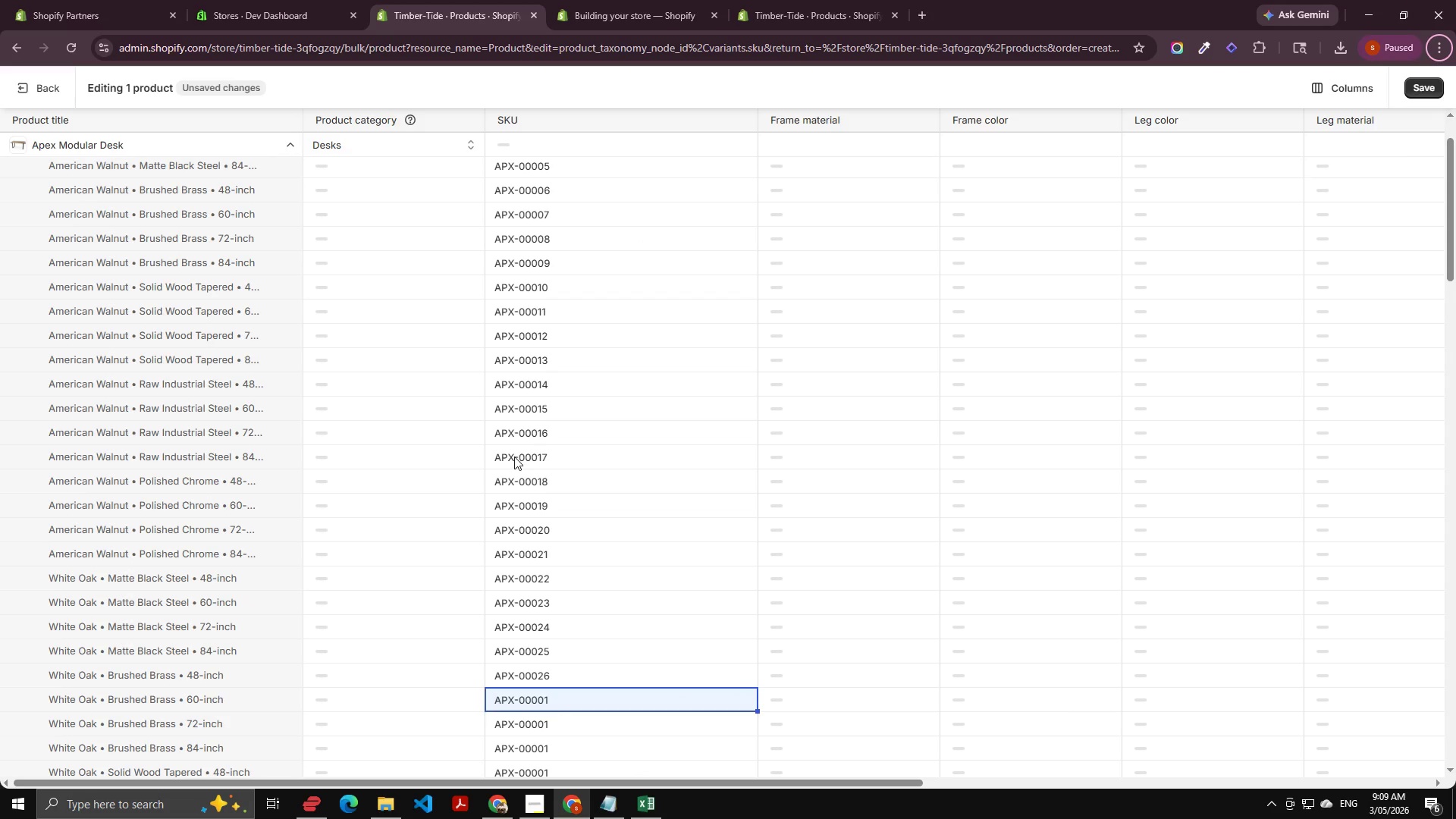 
scroll: coordinate [582, 439], scroll_direction: down, amount: 2.0
 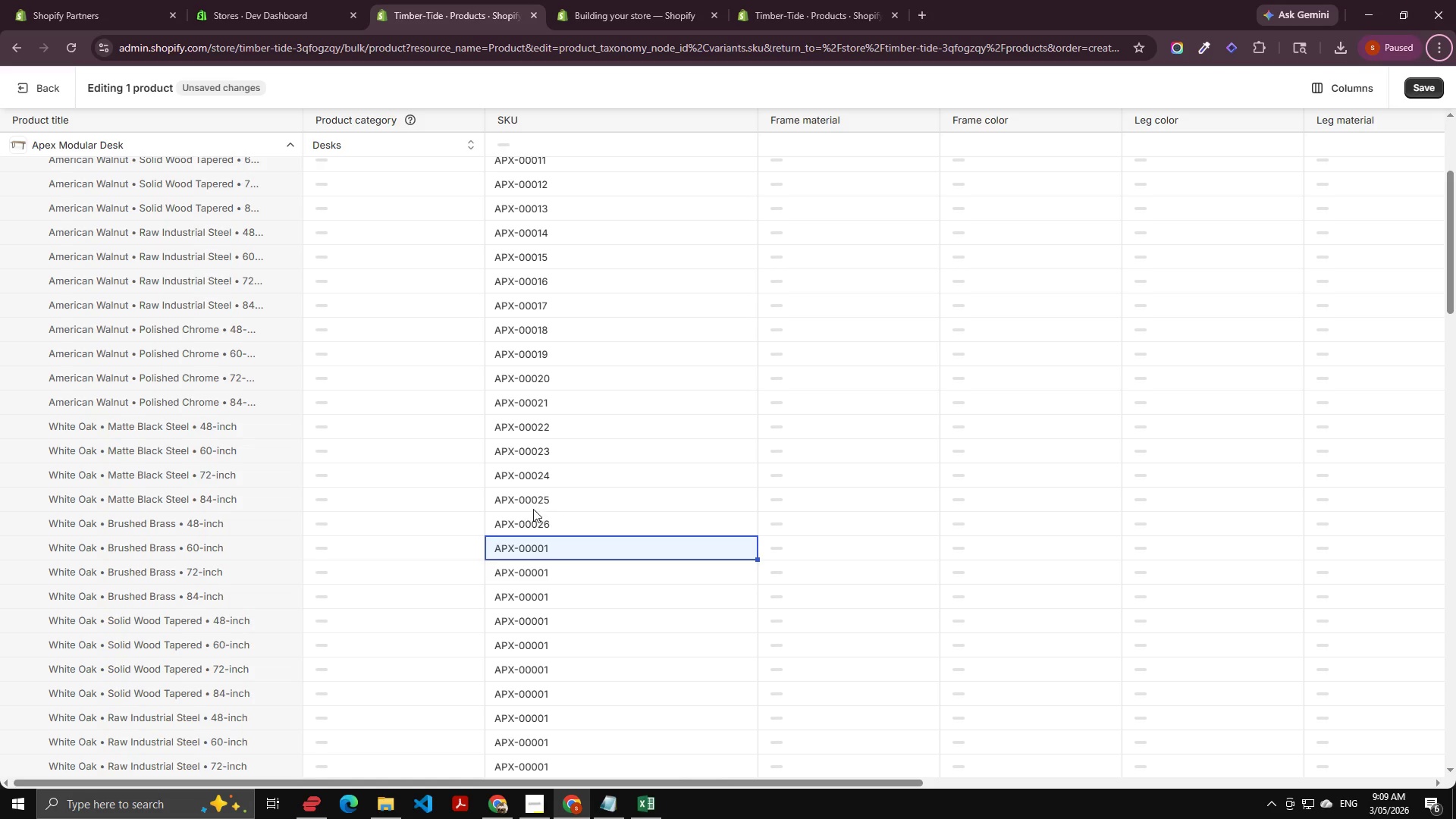 
left_click([558, 559])
 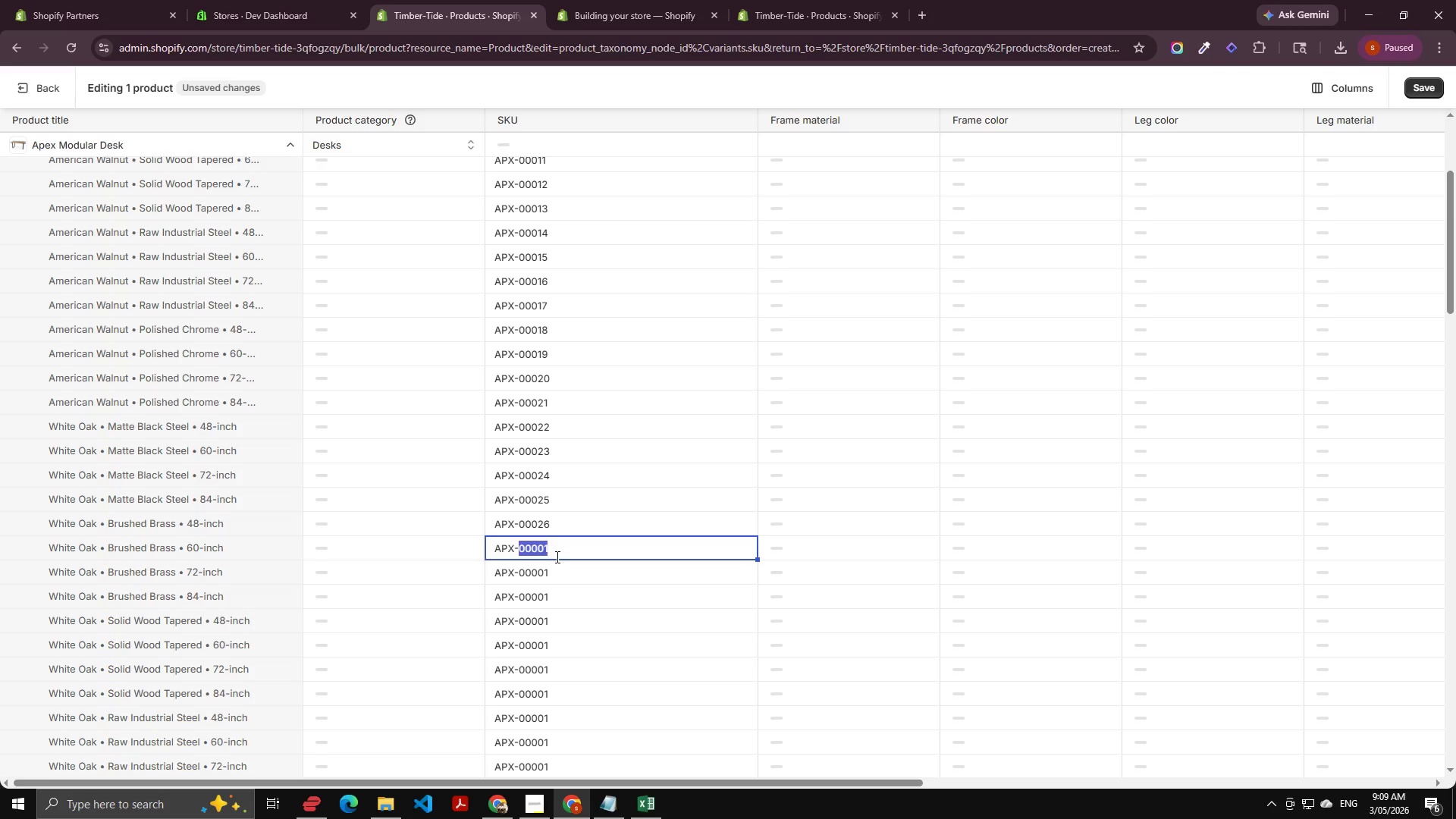 
key(ArrowRight)
 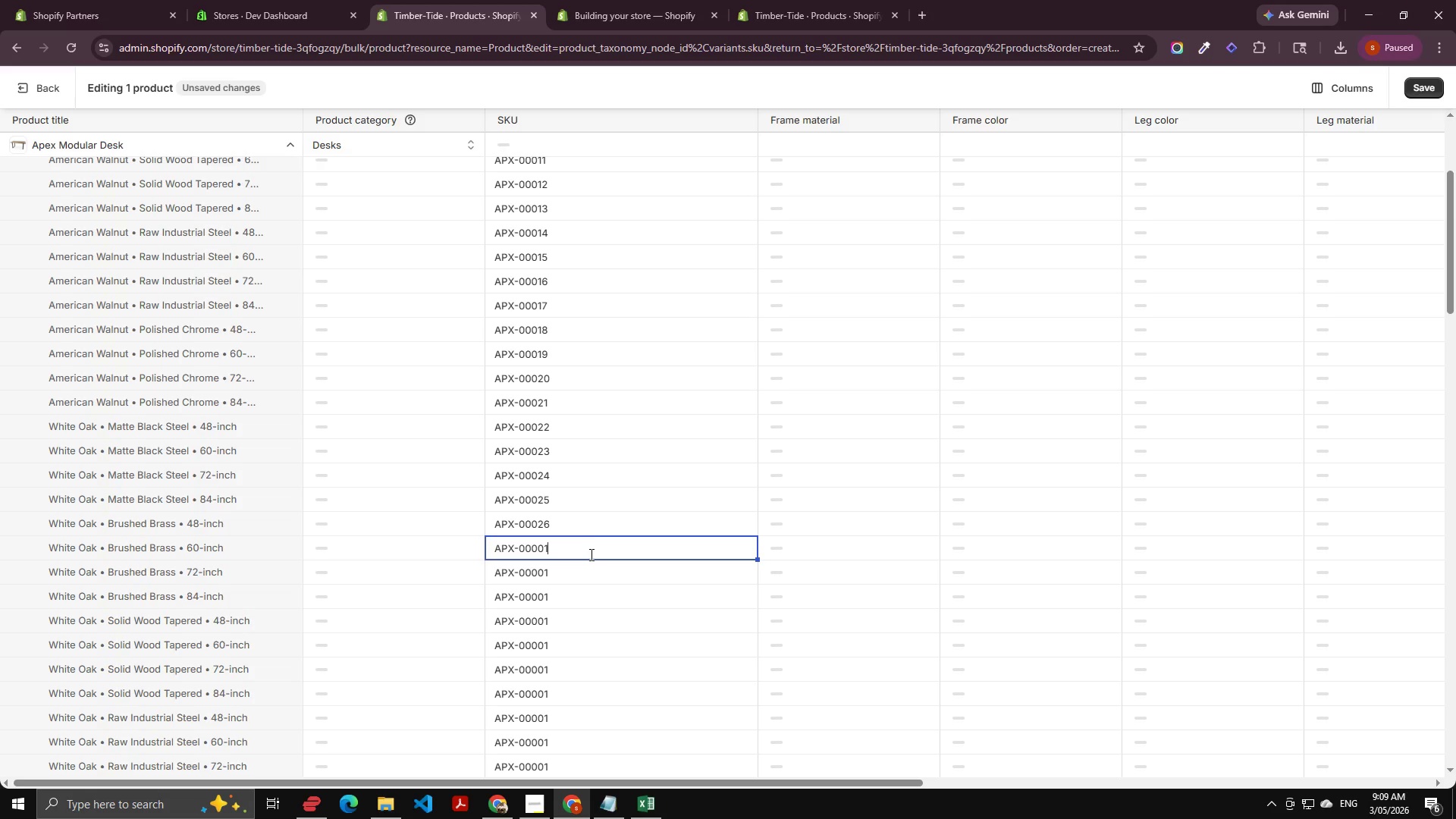 
key(Backspace)
 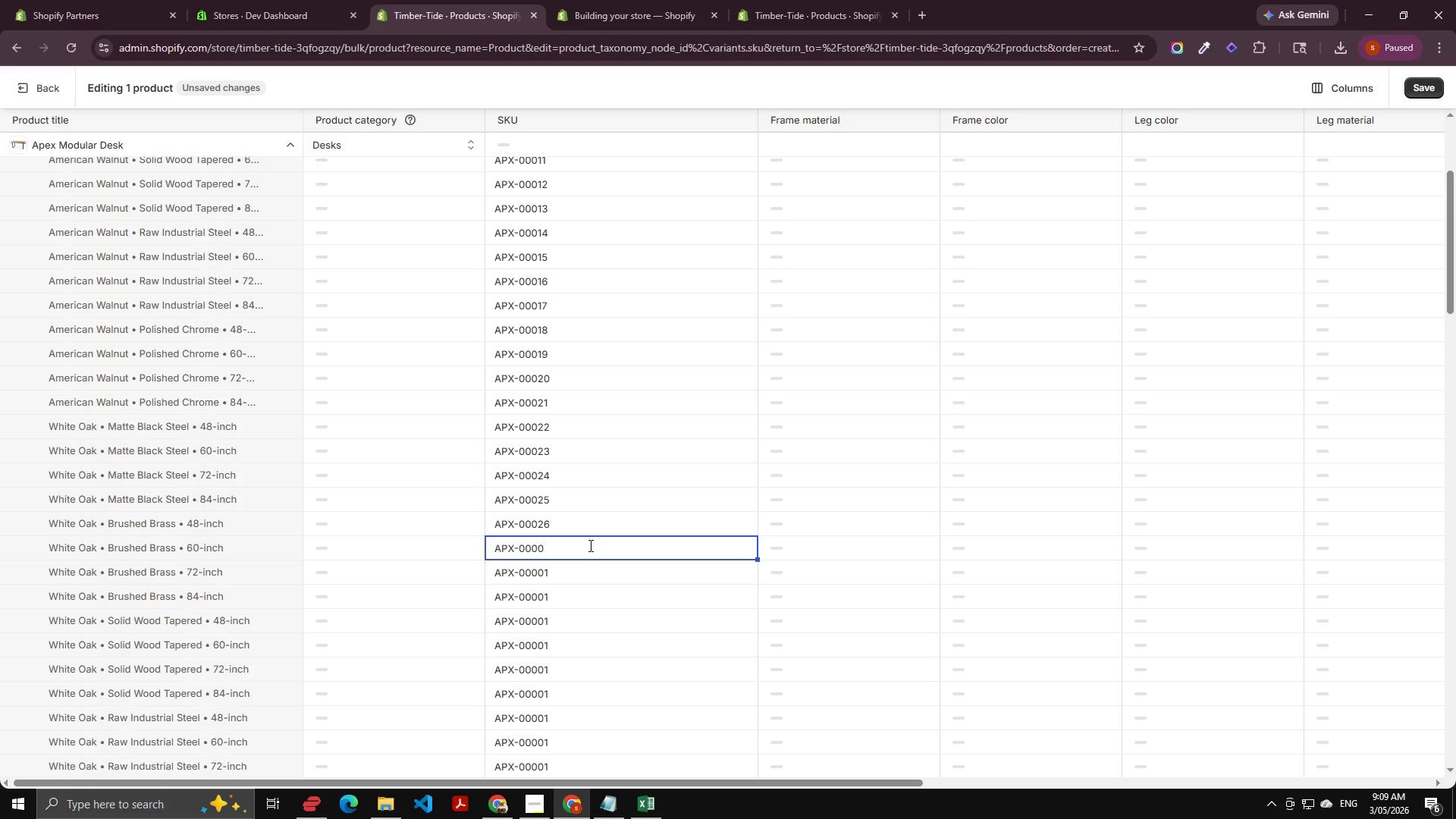 
key(Backspace)
 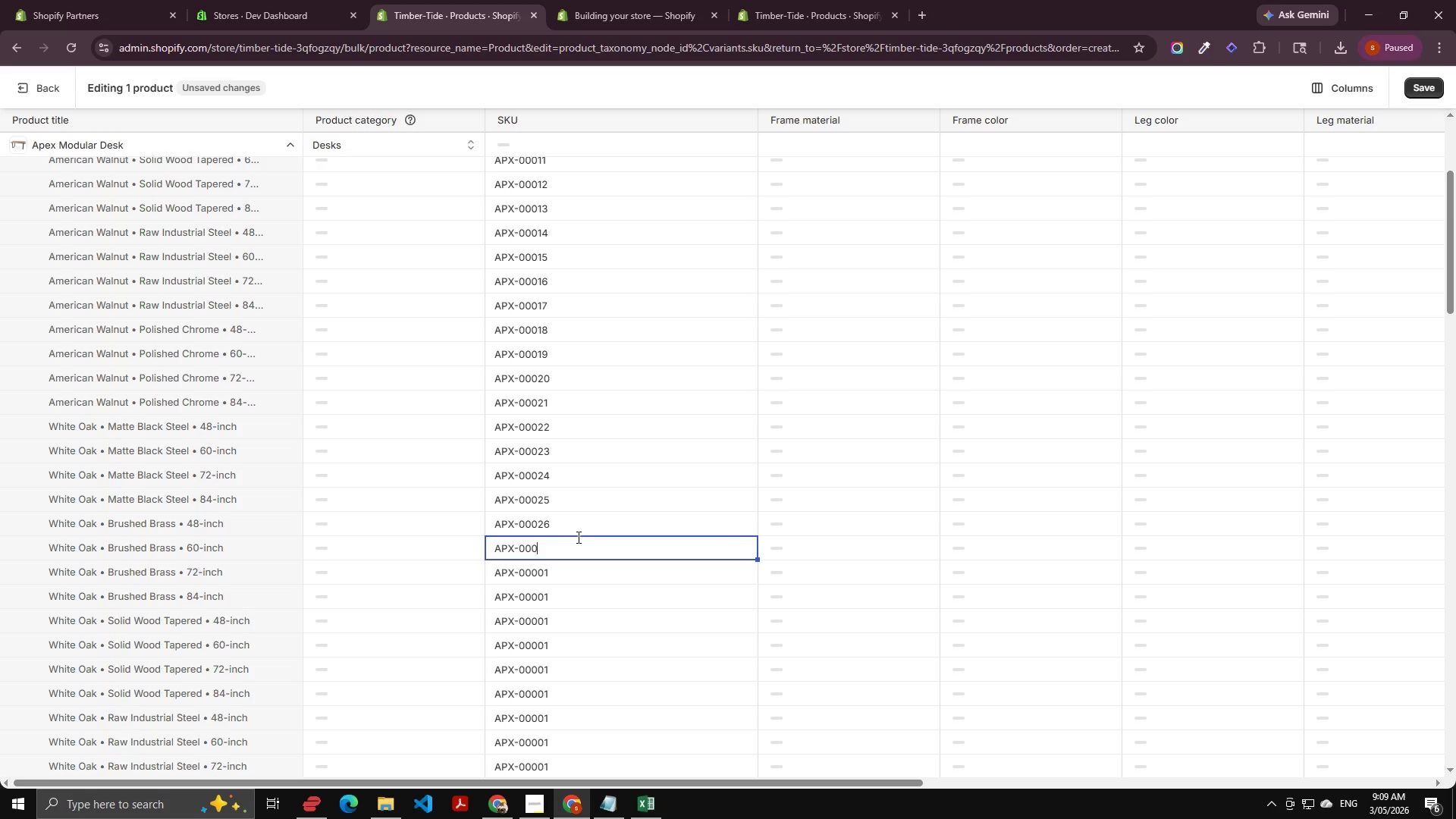 
key(Numpad2)
 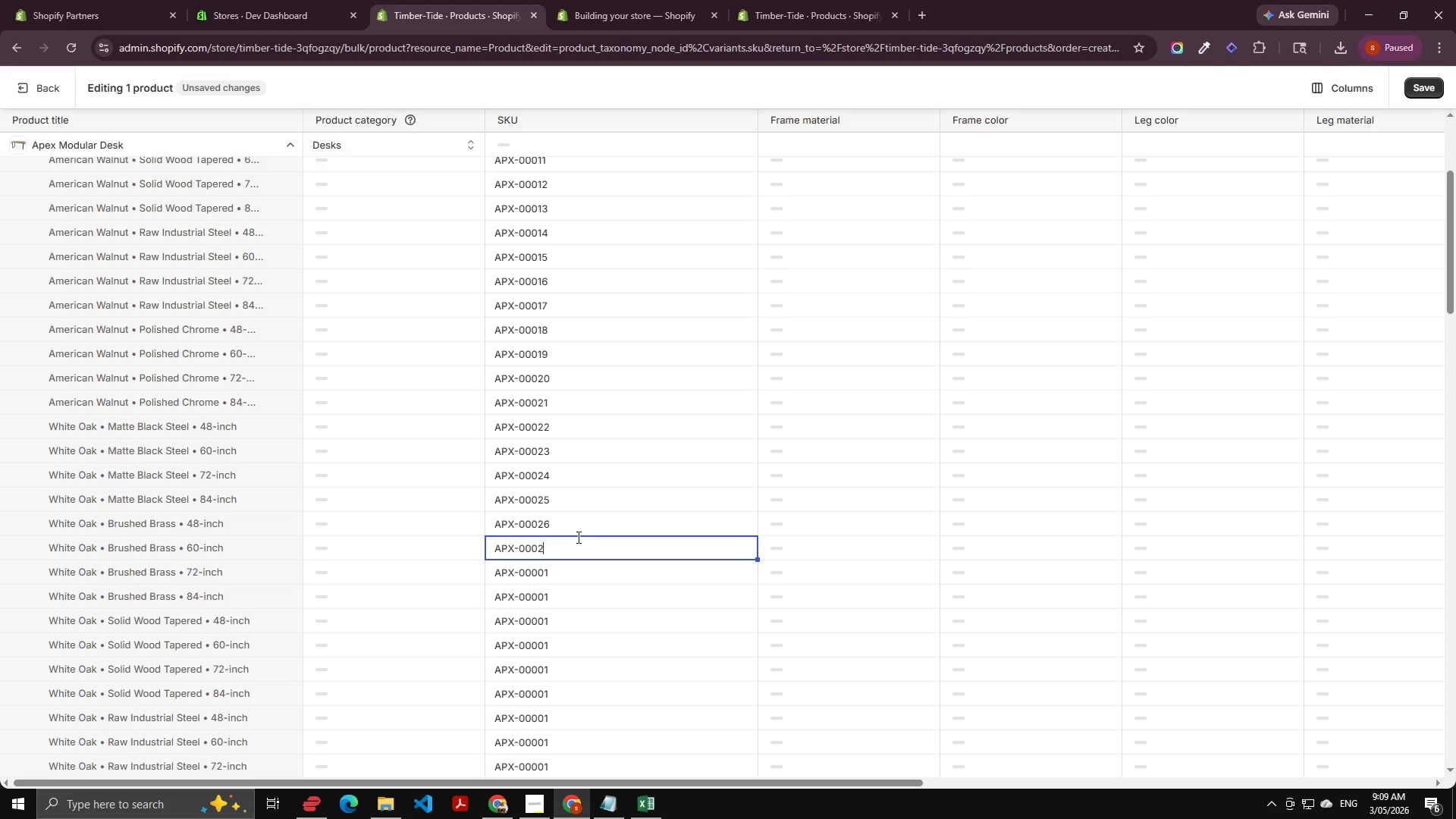 
key(Numpad7)
 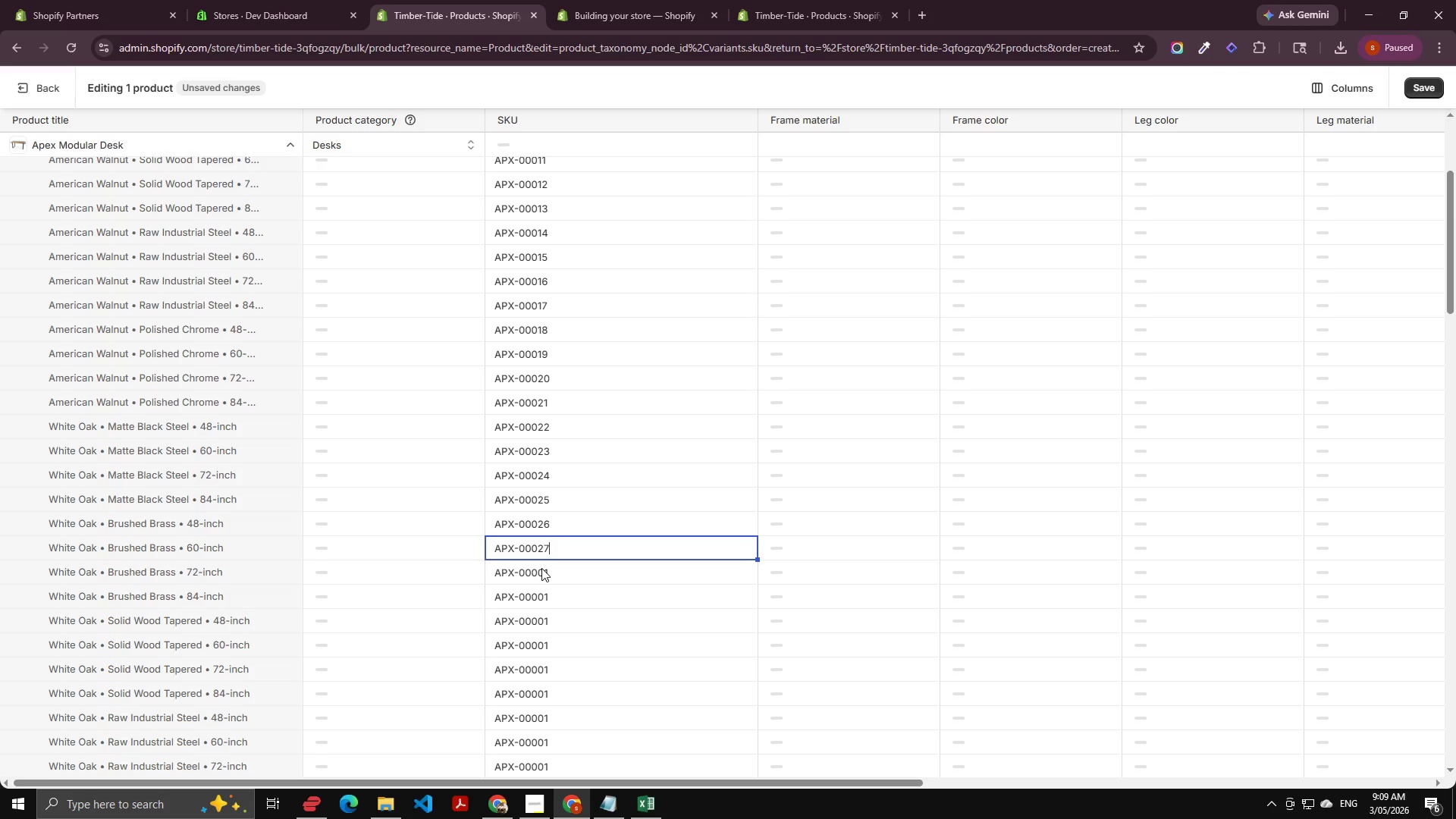 
left_click([541, 568])
 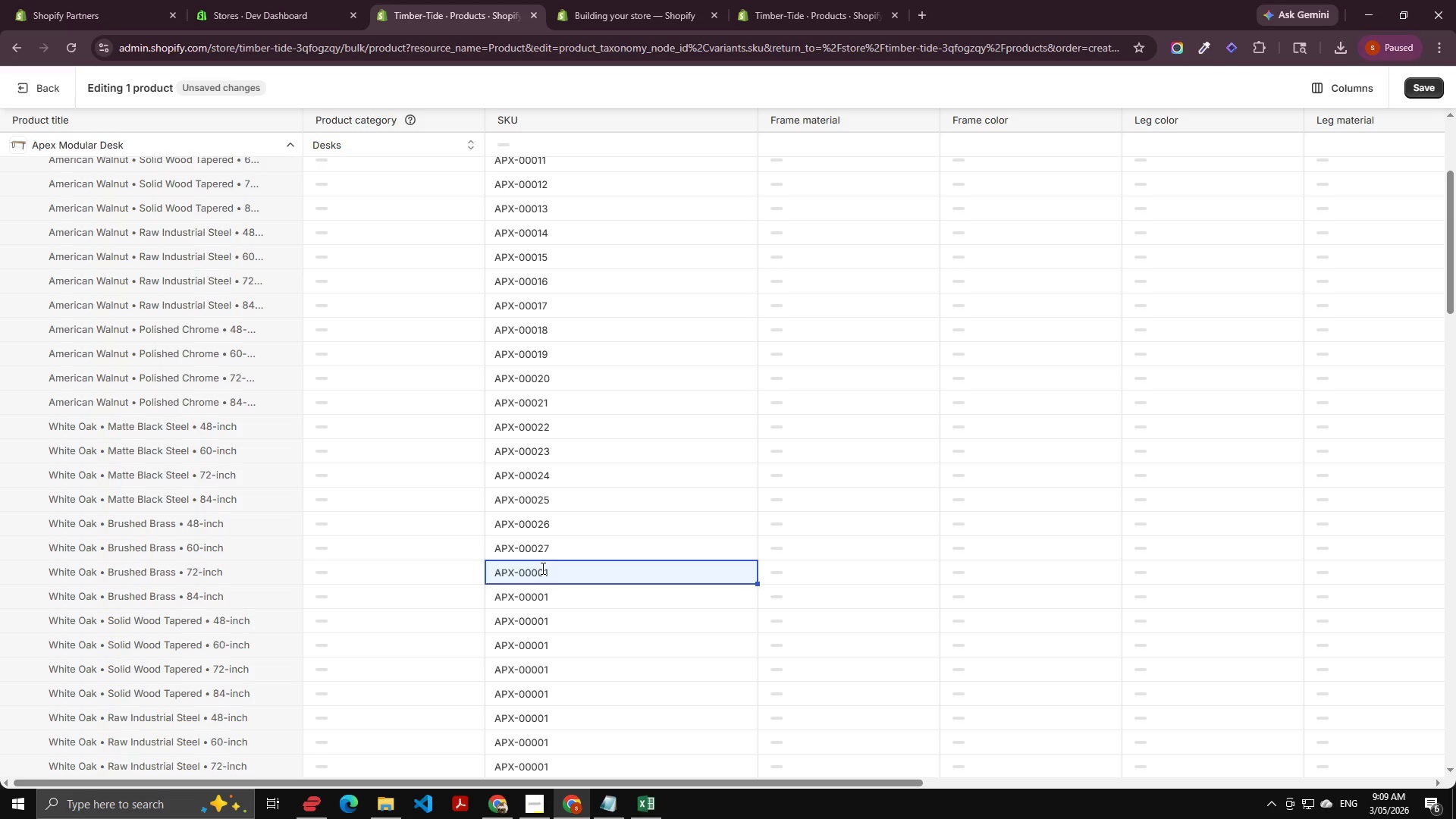 
key(ArrowRight)
 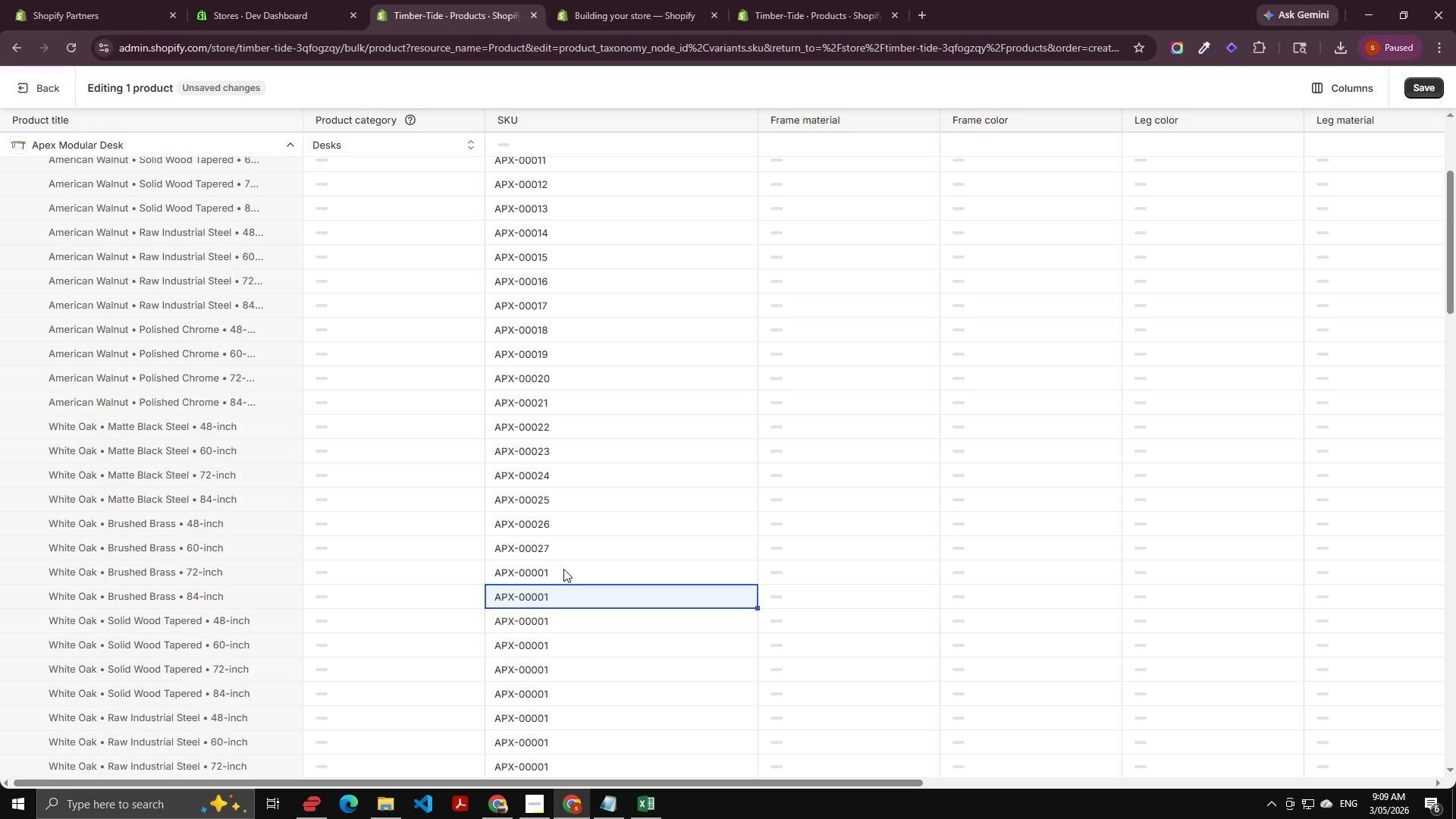 
double_click([563, 569])
 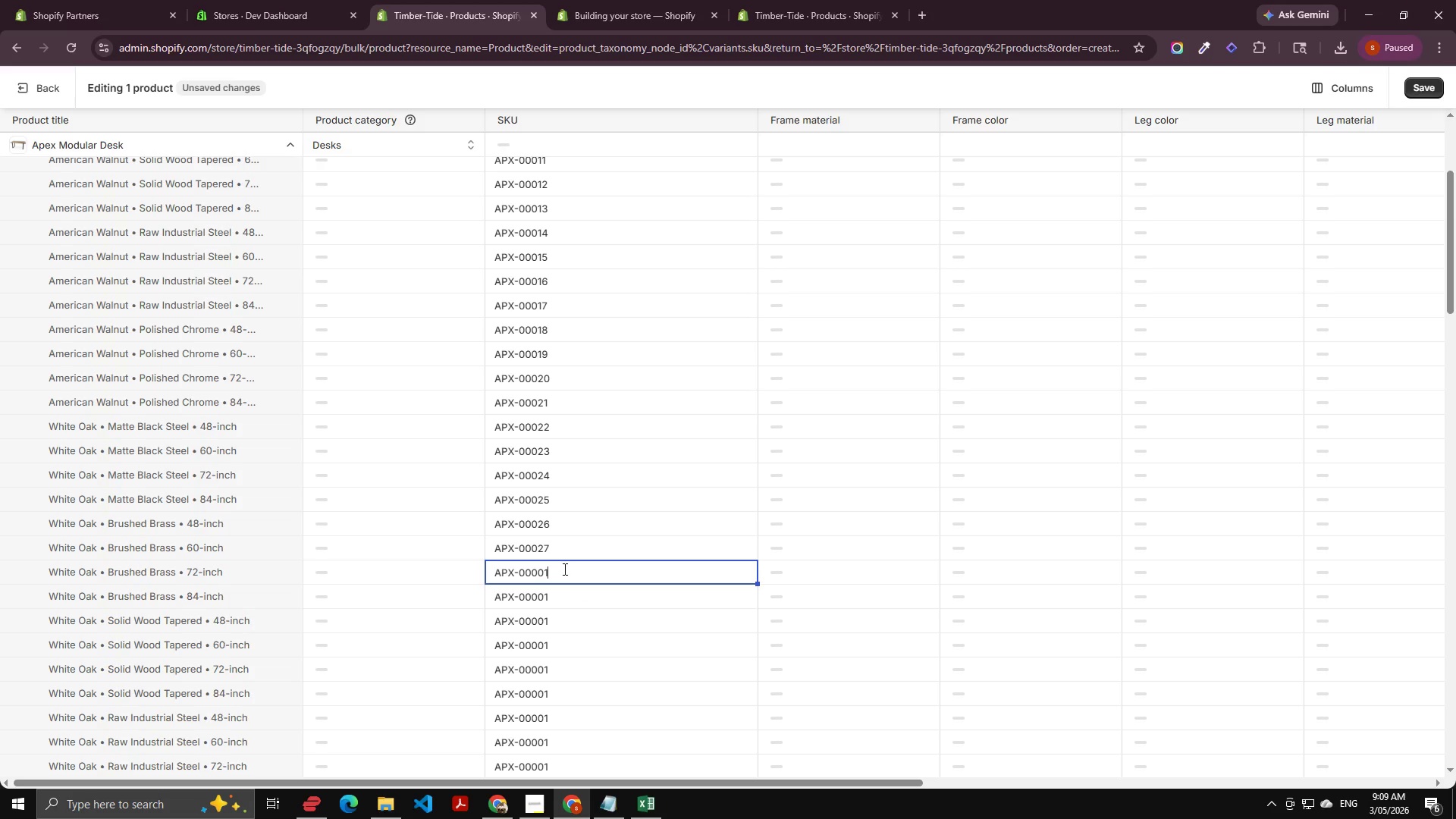 
key(ArrowRight)
 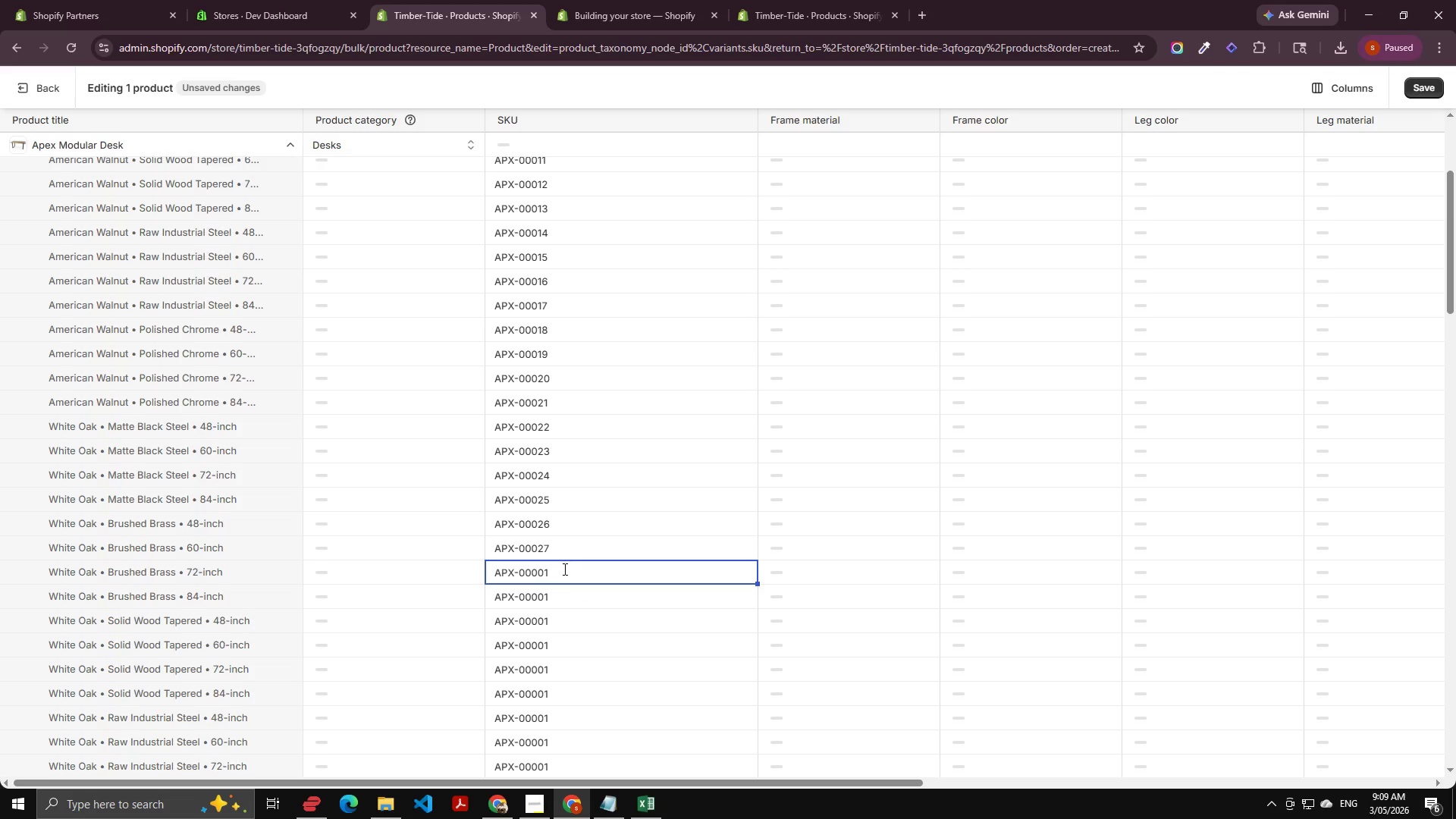 
key(Backspace)
 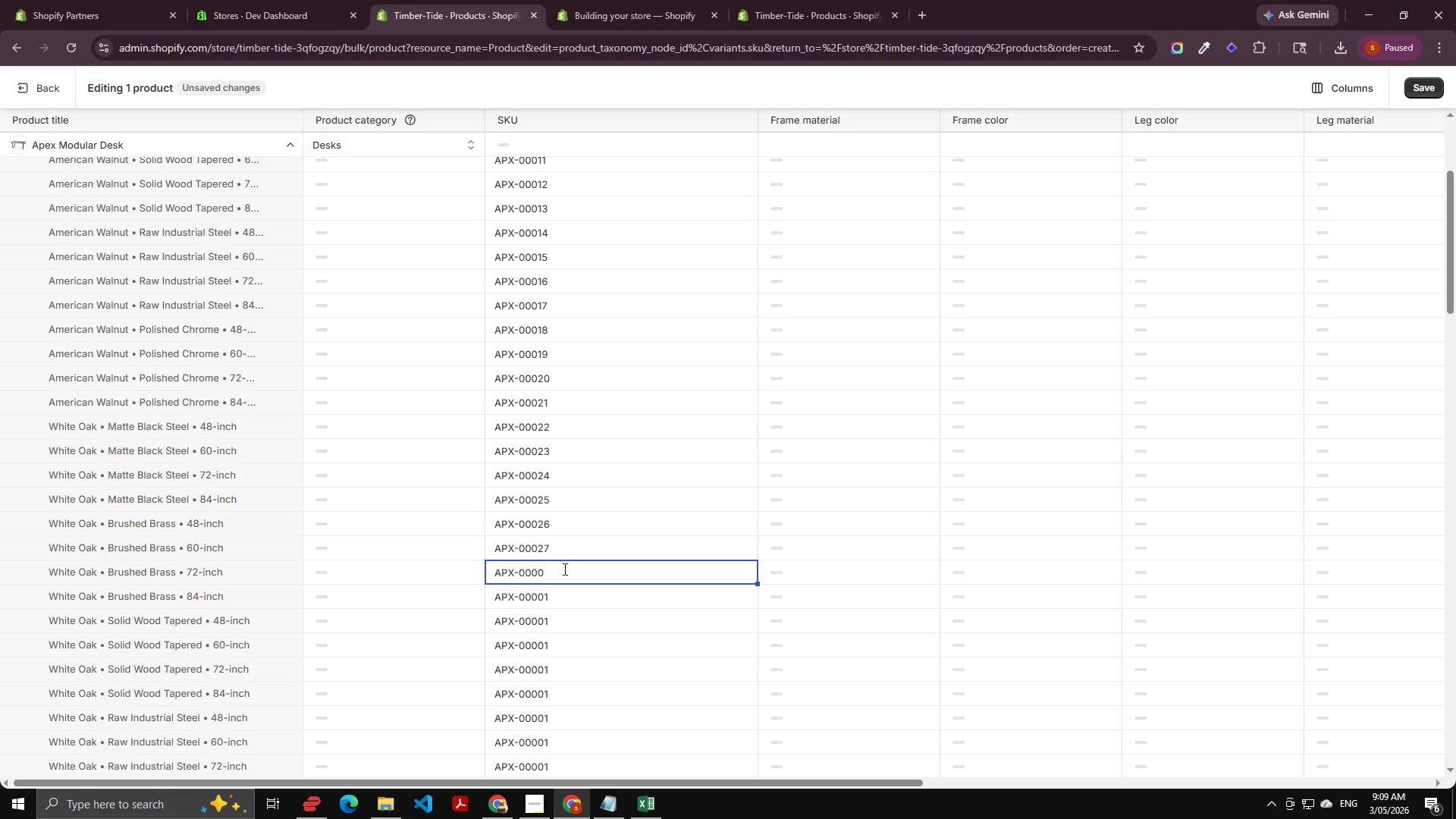 
key(Backspace)
 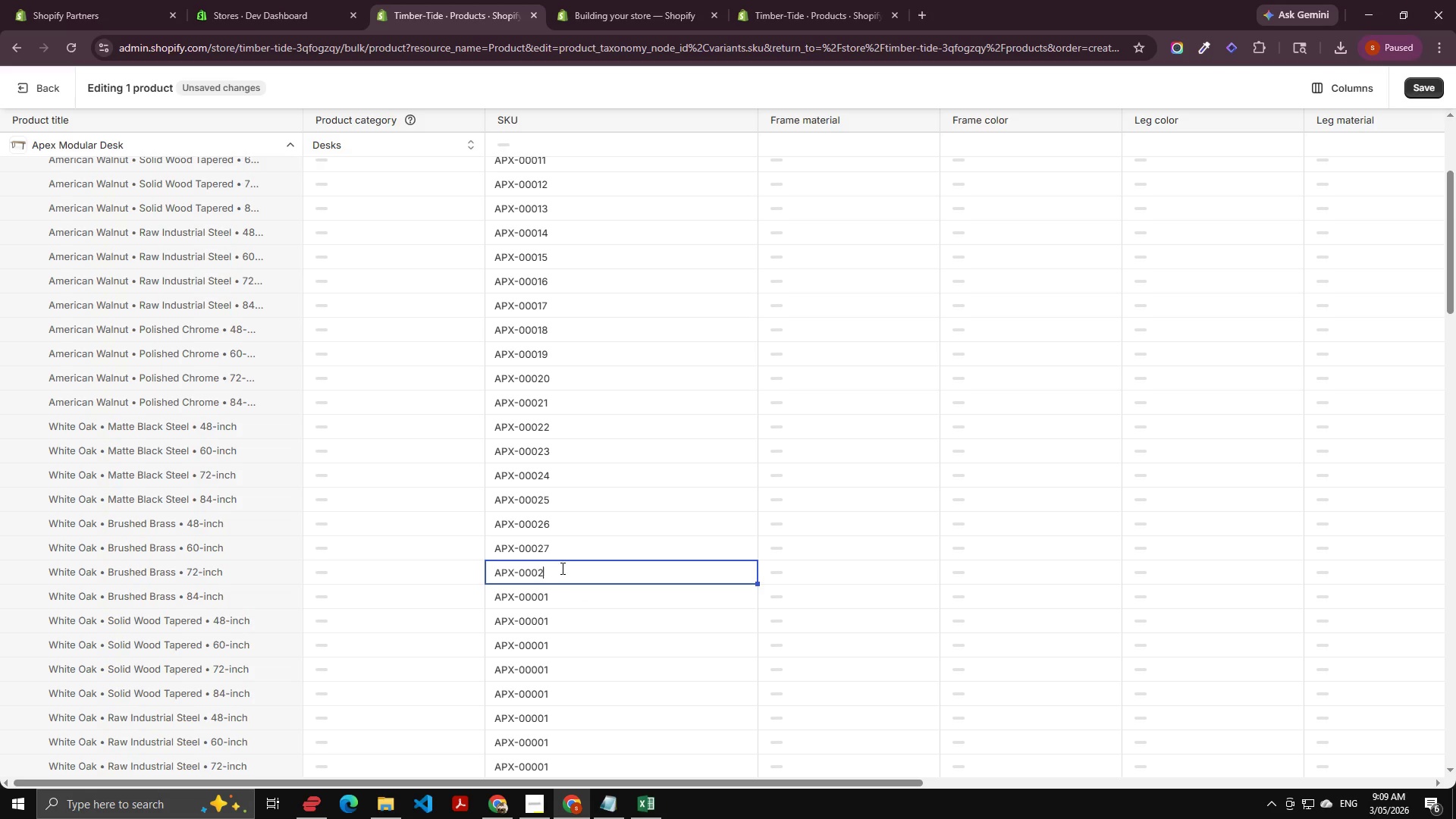 
key(Numpad2)
 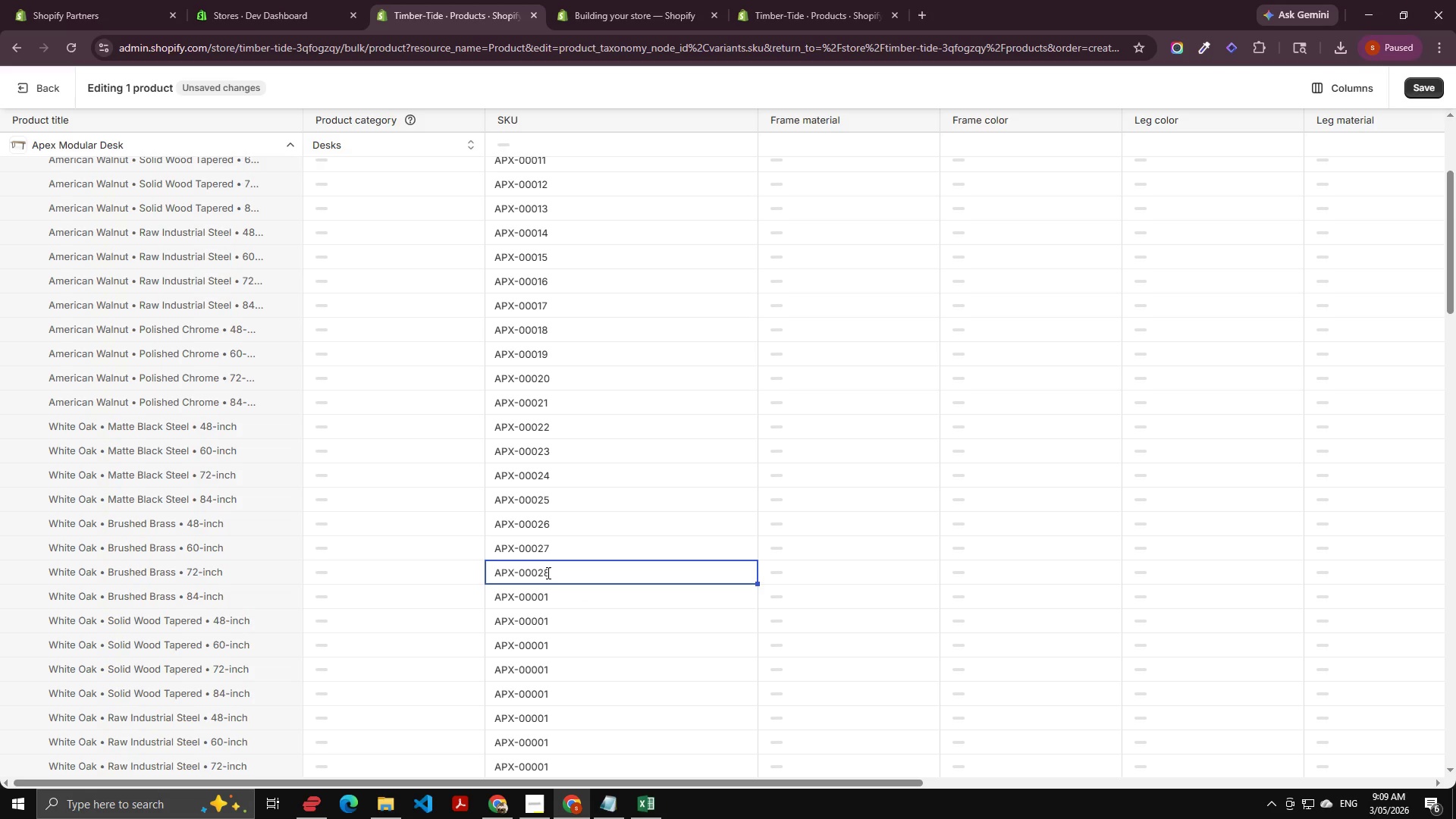 
key(Numpad8)
 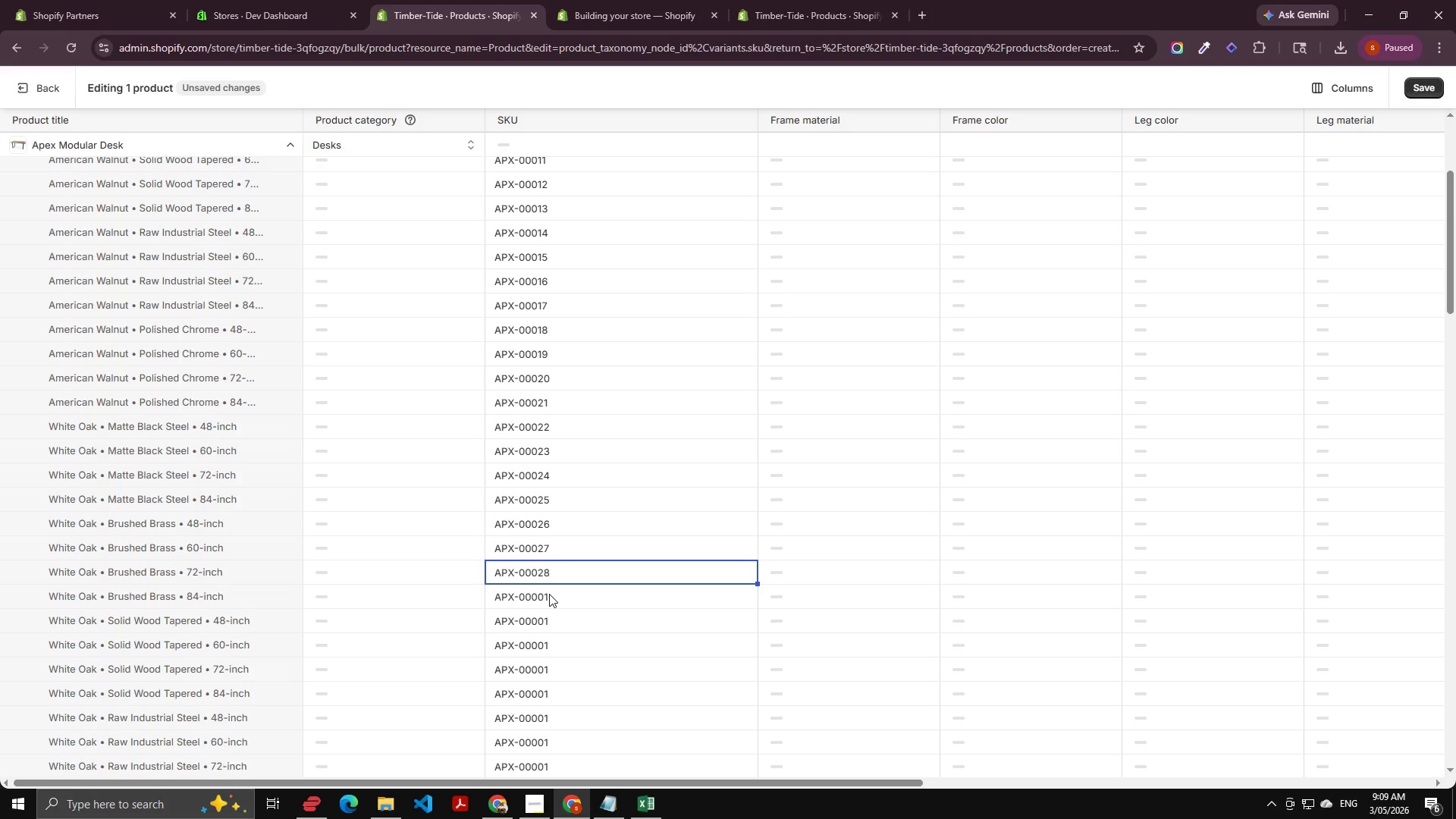 
double_click([549, 594])
 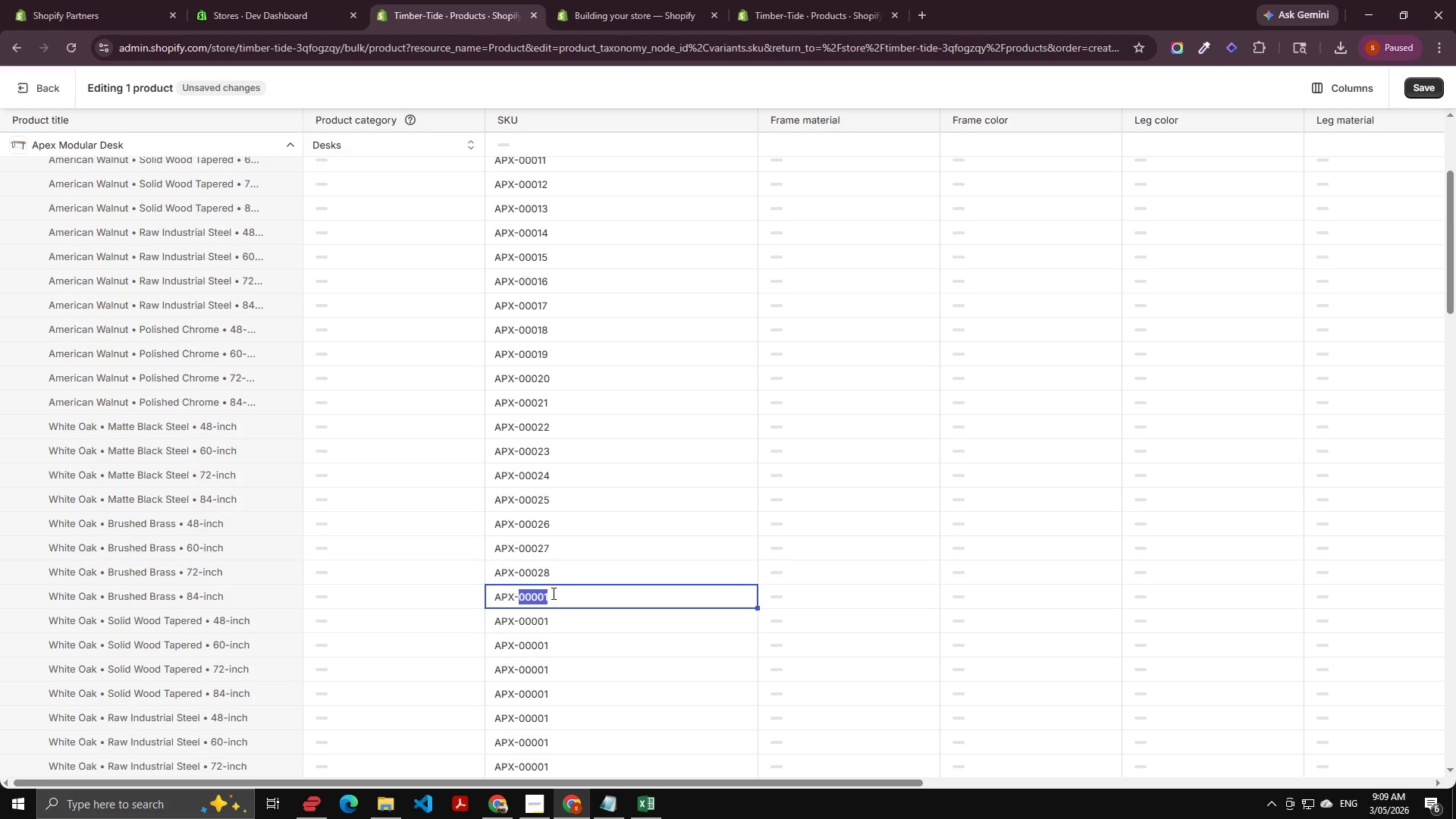 
key(ArrowRight)
 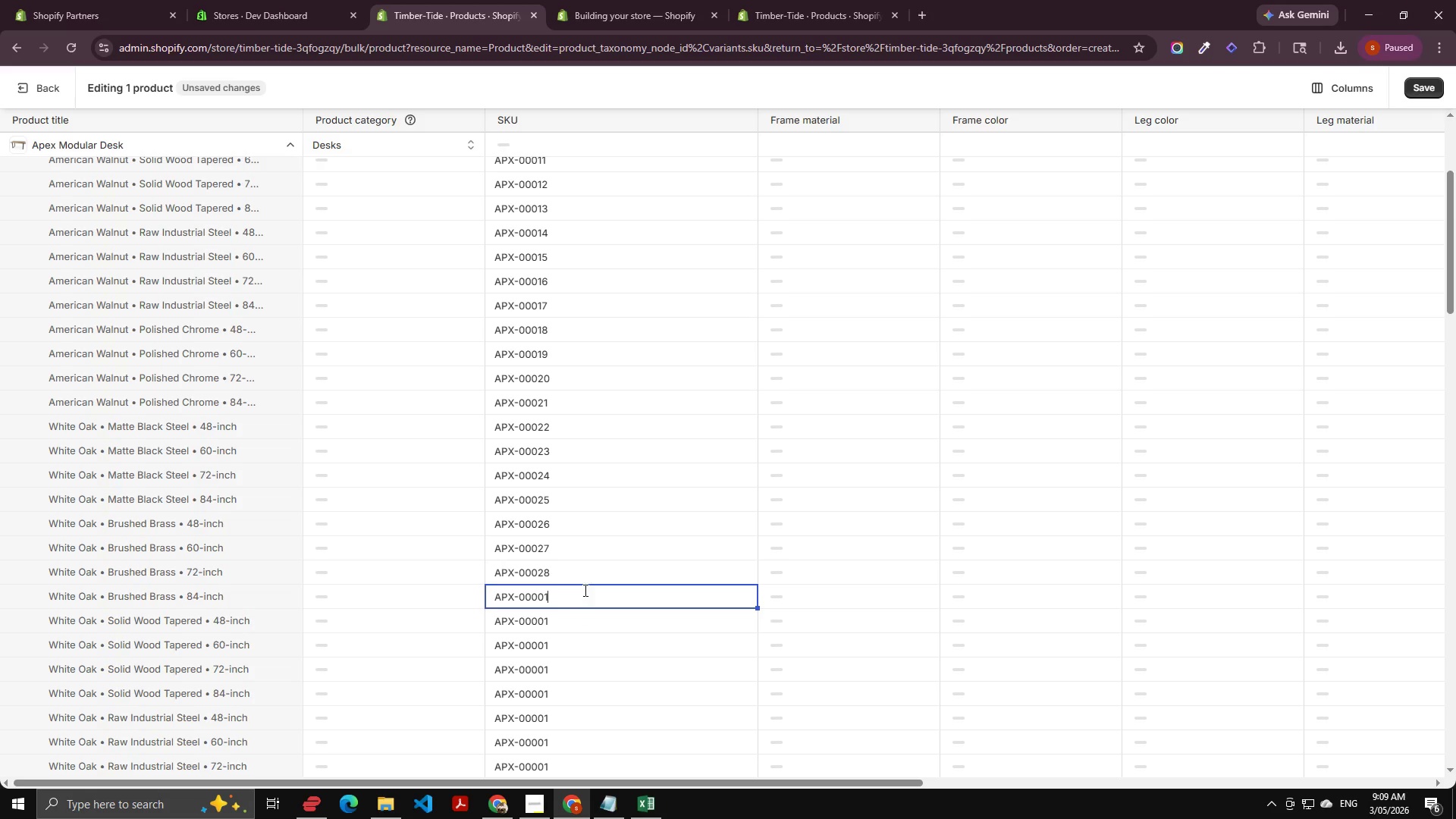 
key(Backspace)
 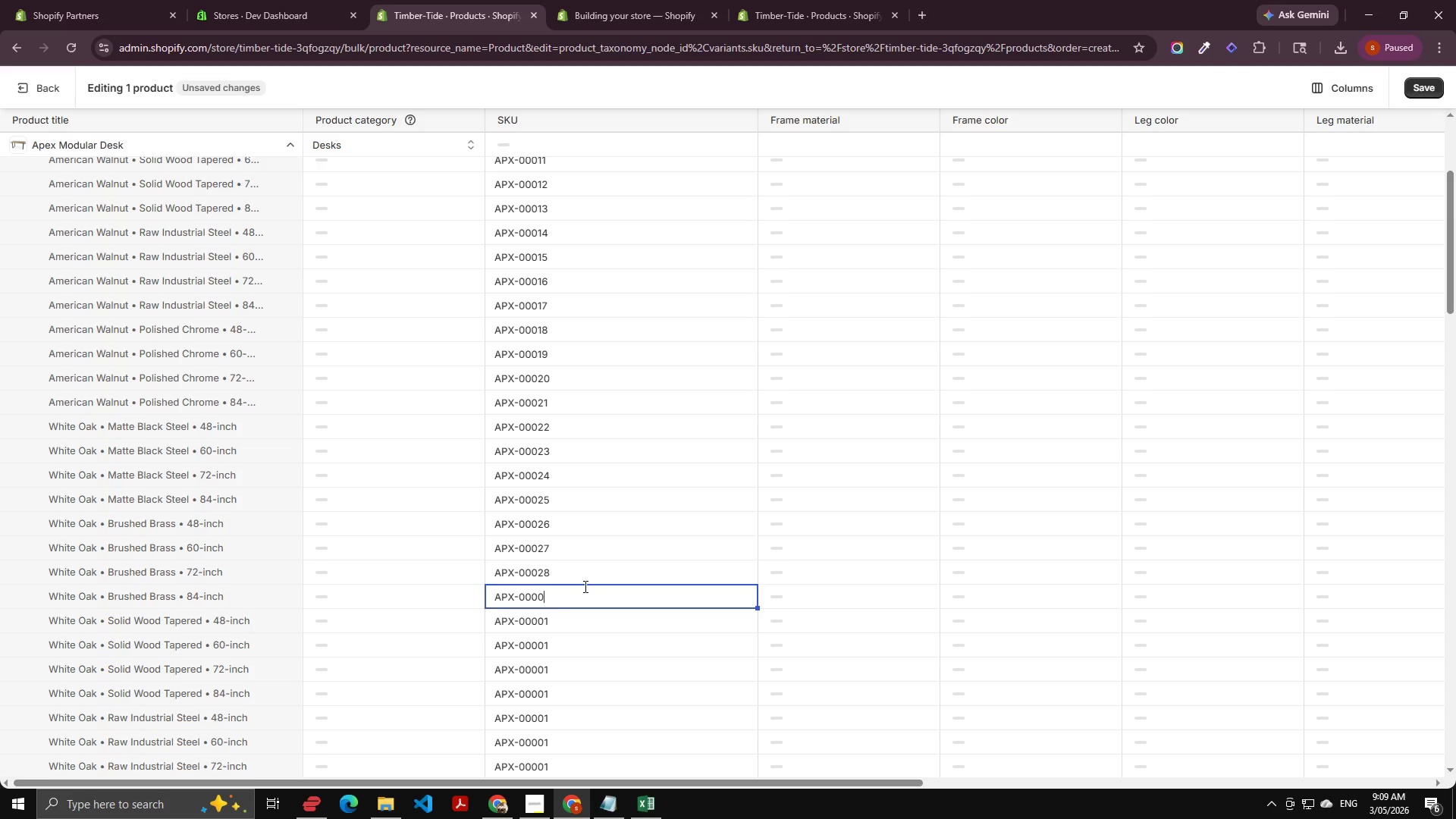 
key(Backspace)
 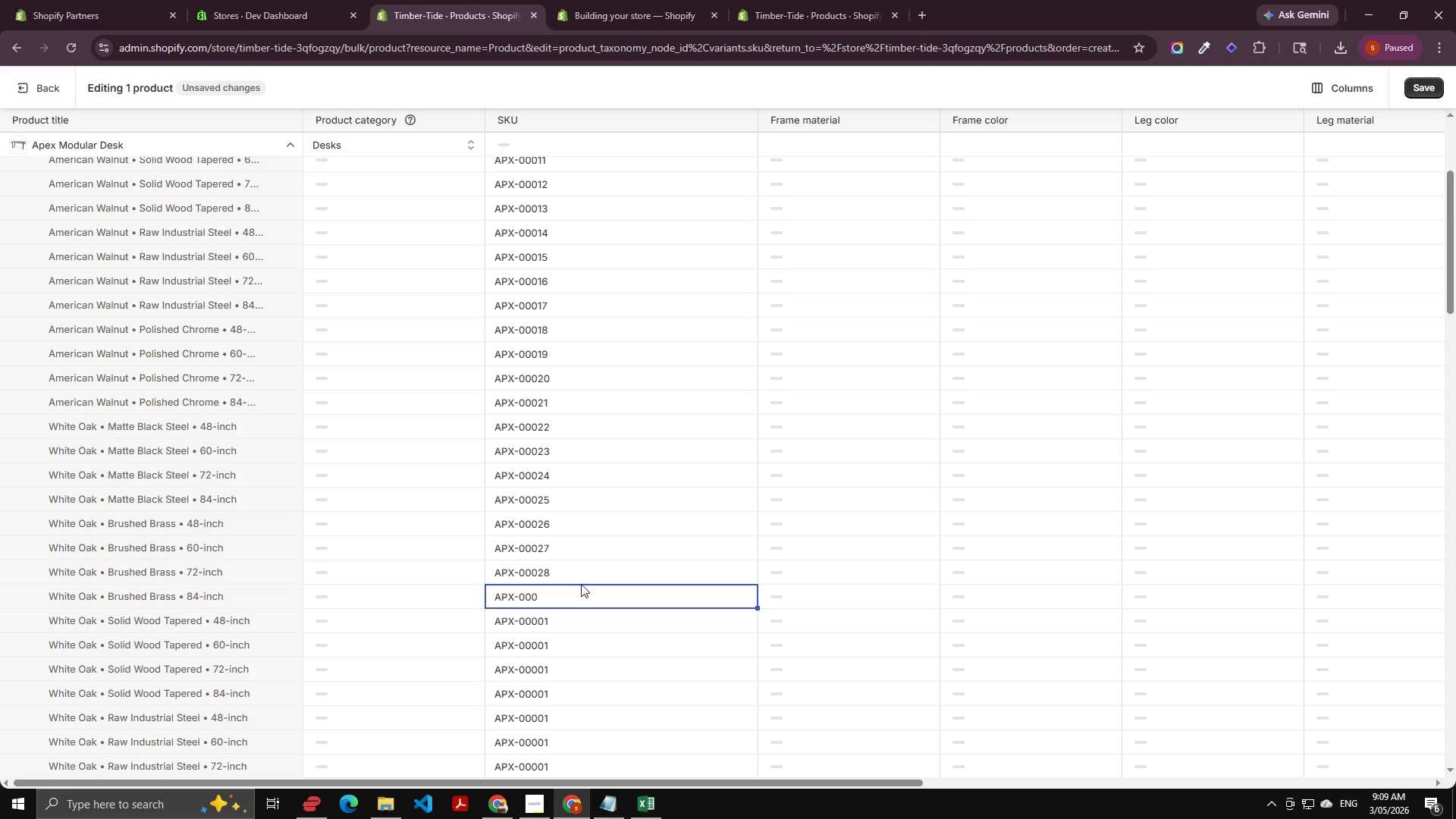 
key(Numpad2)
 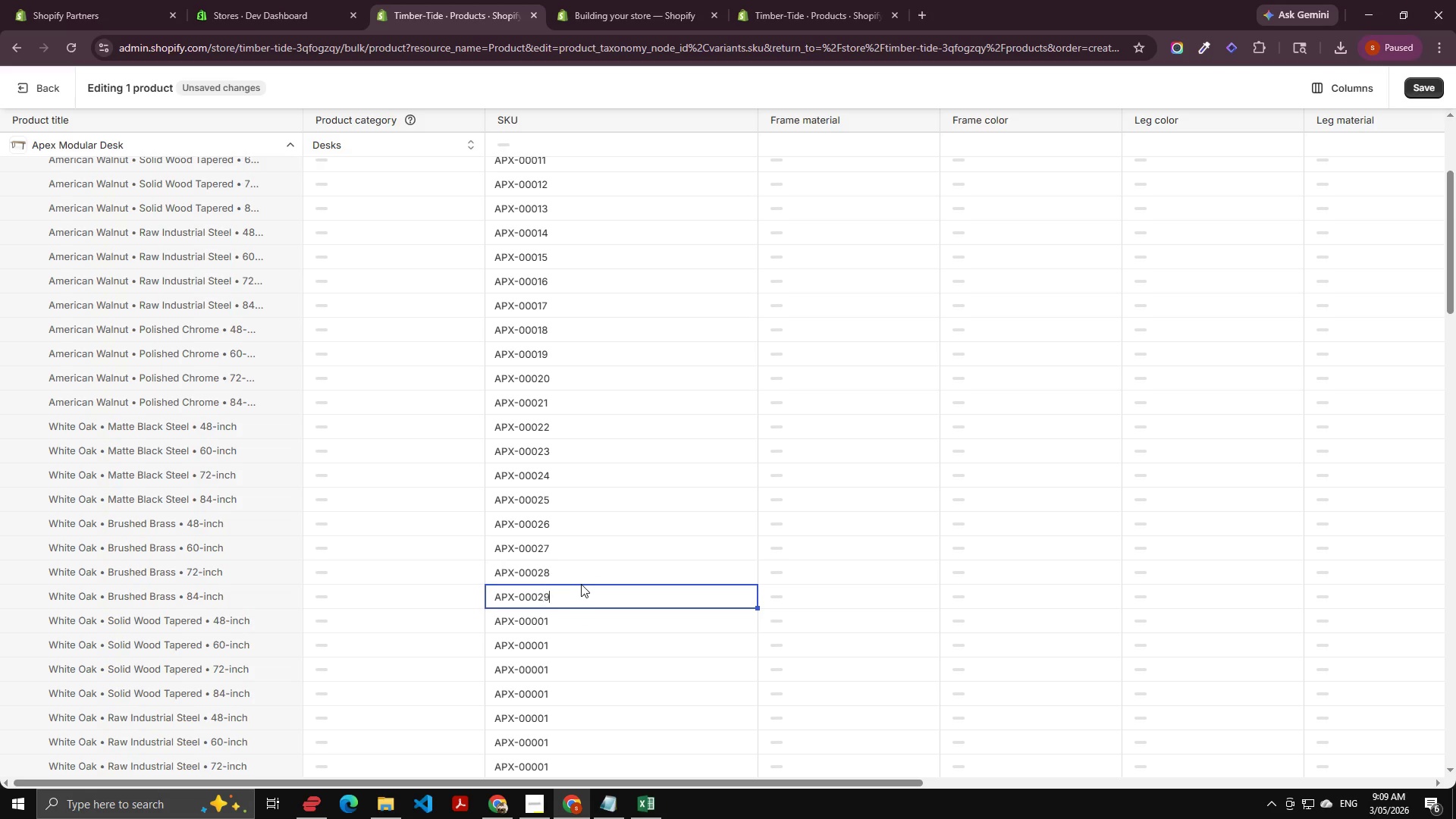 
key(Numpad9)
 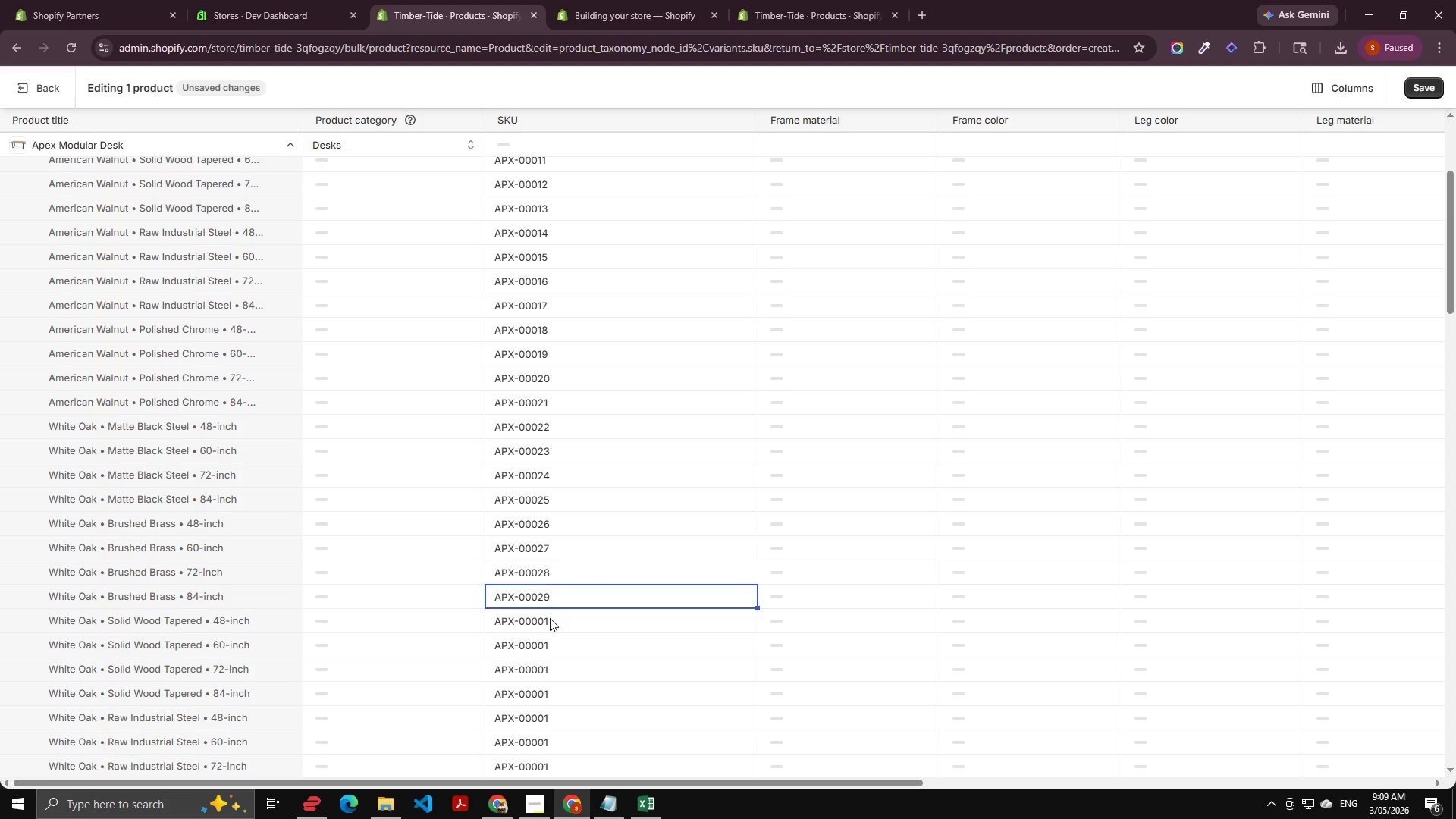 
double_click([550, 618])
 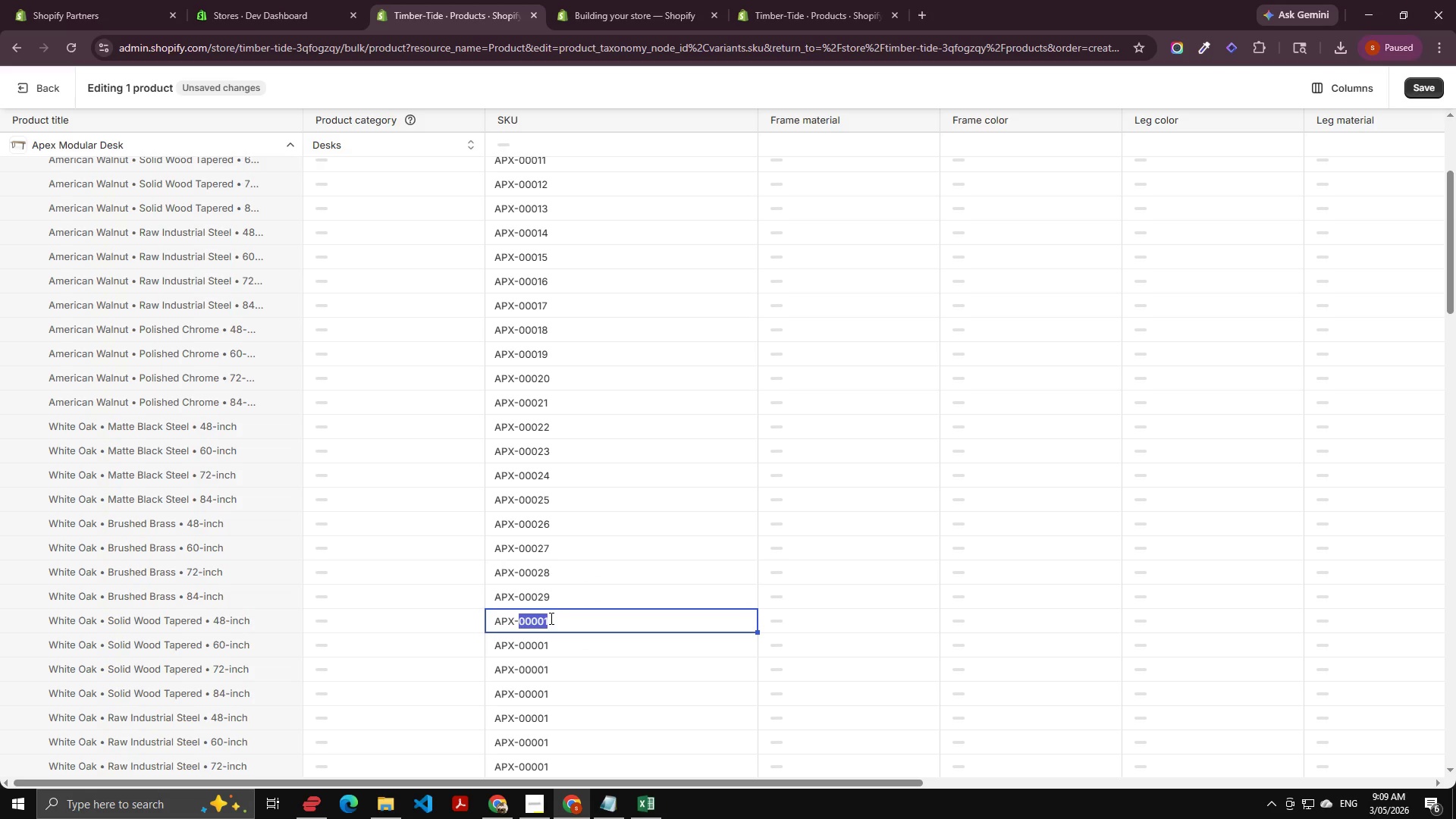 
key(ArrowRight)
 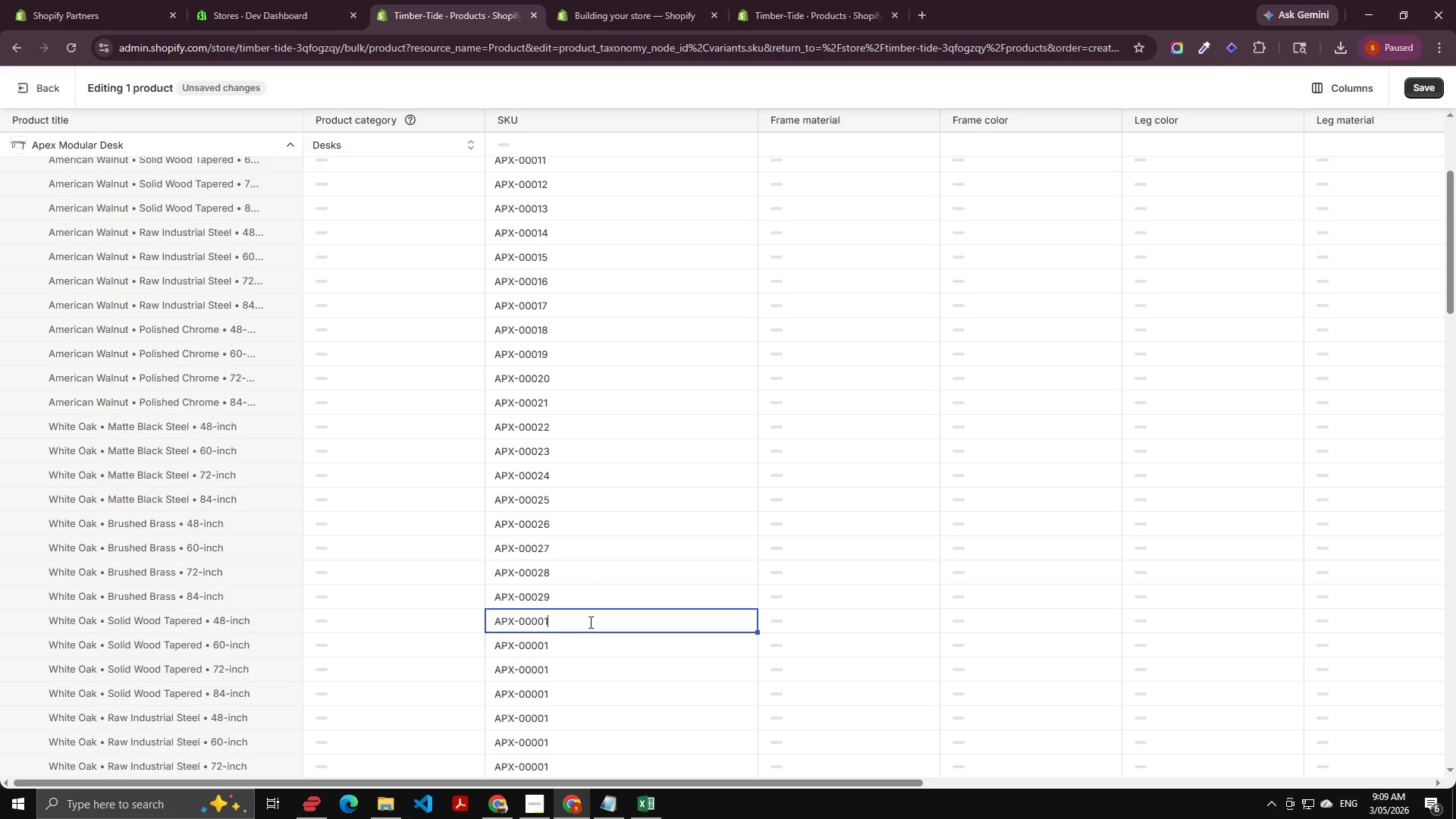 
key(Backspace)
 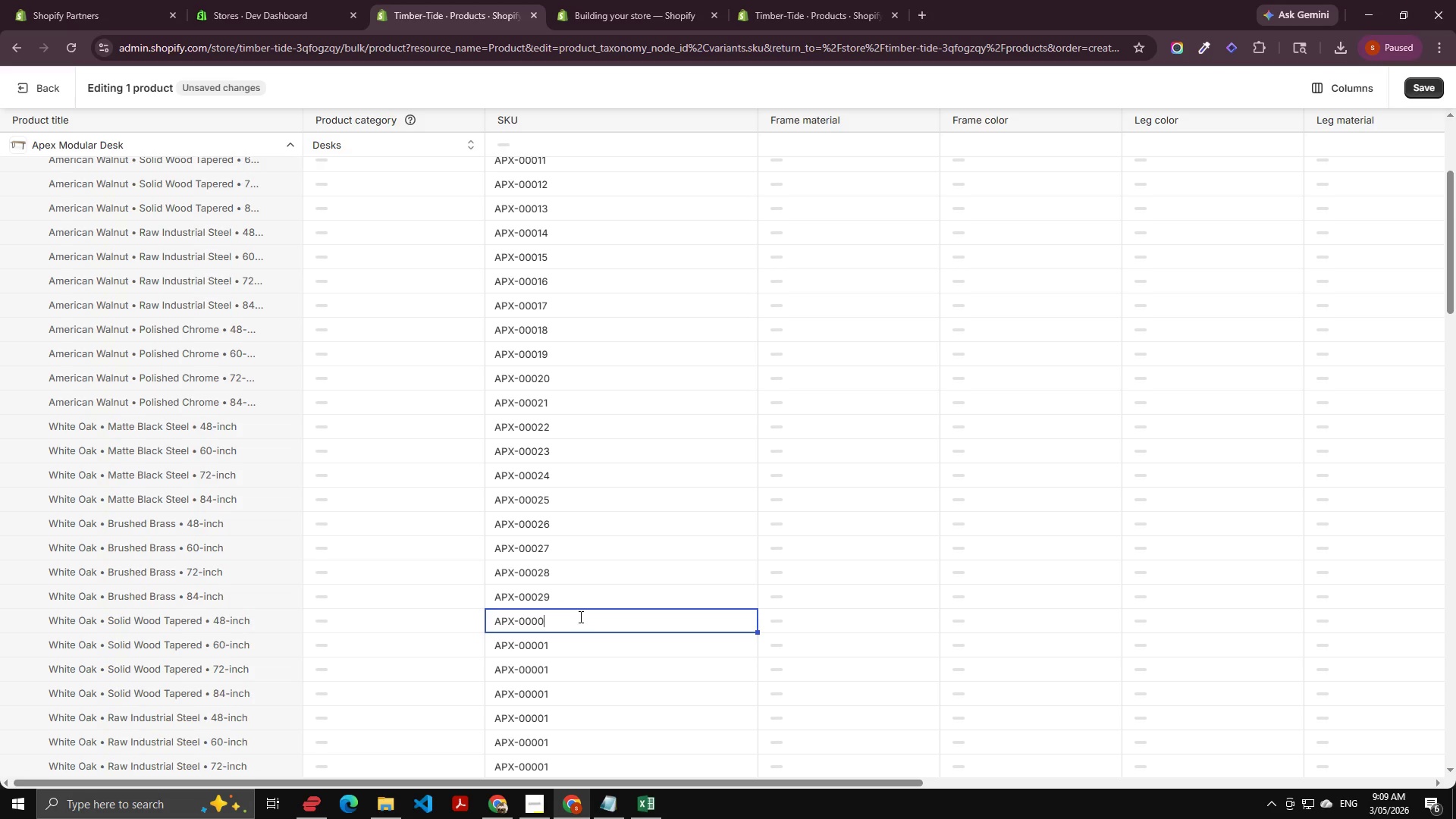 
key(Backspace)
 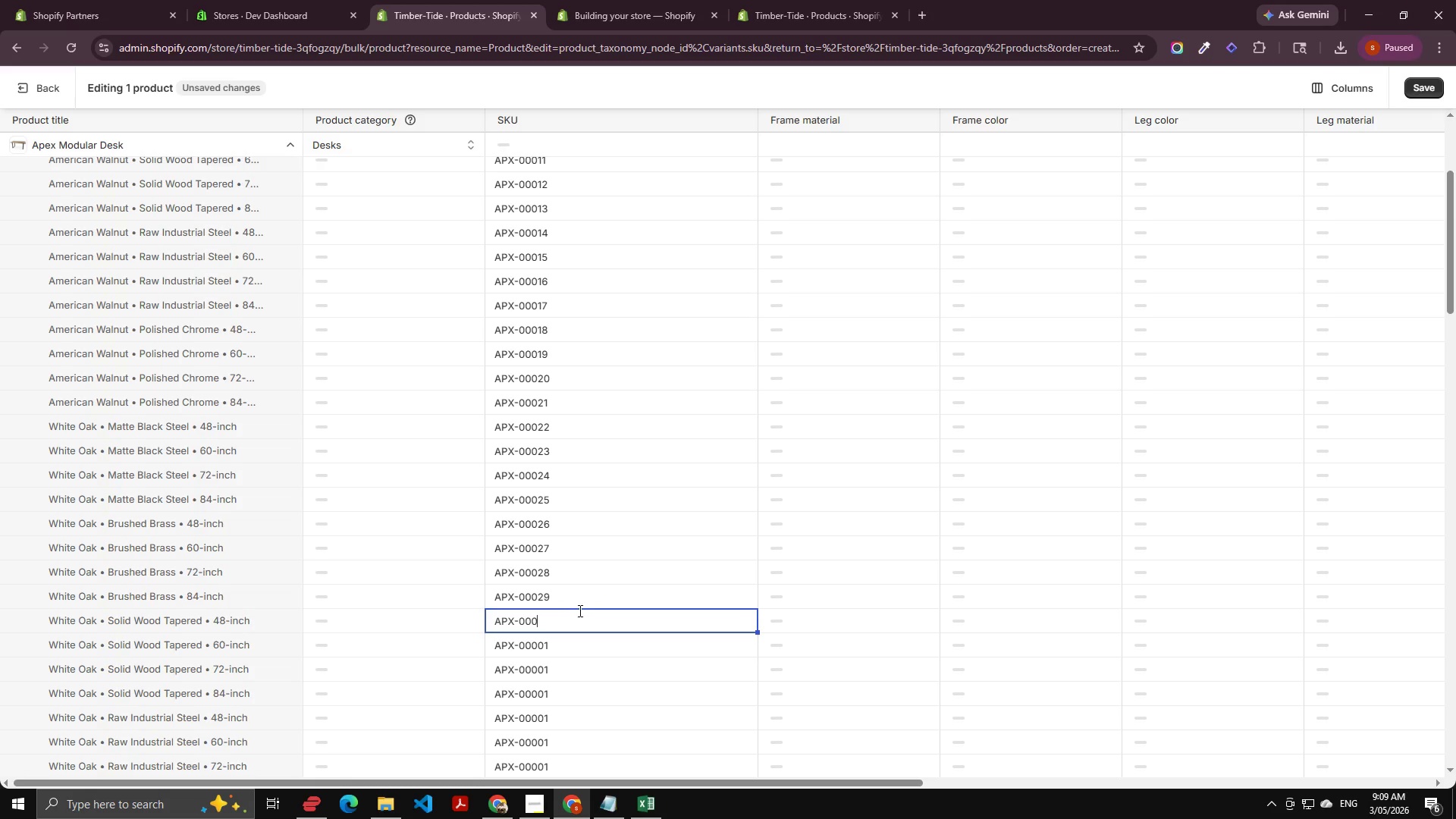 
key(Numpad3)
 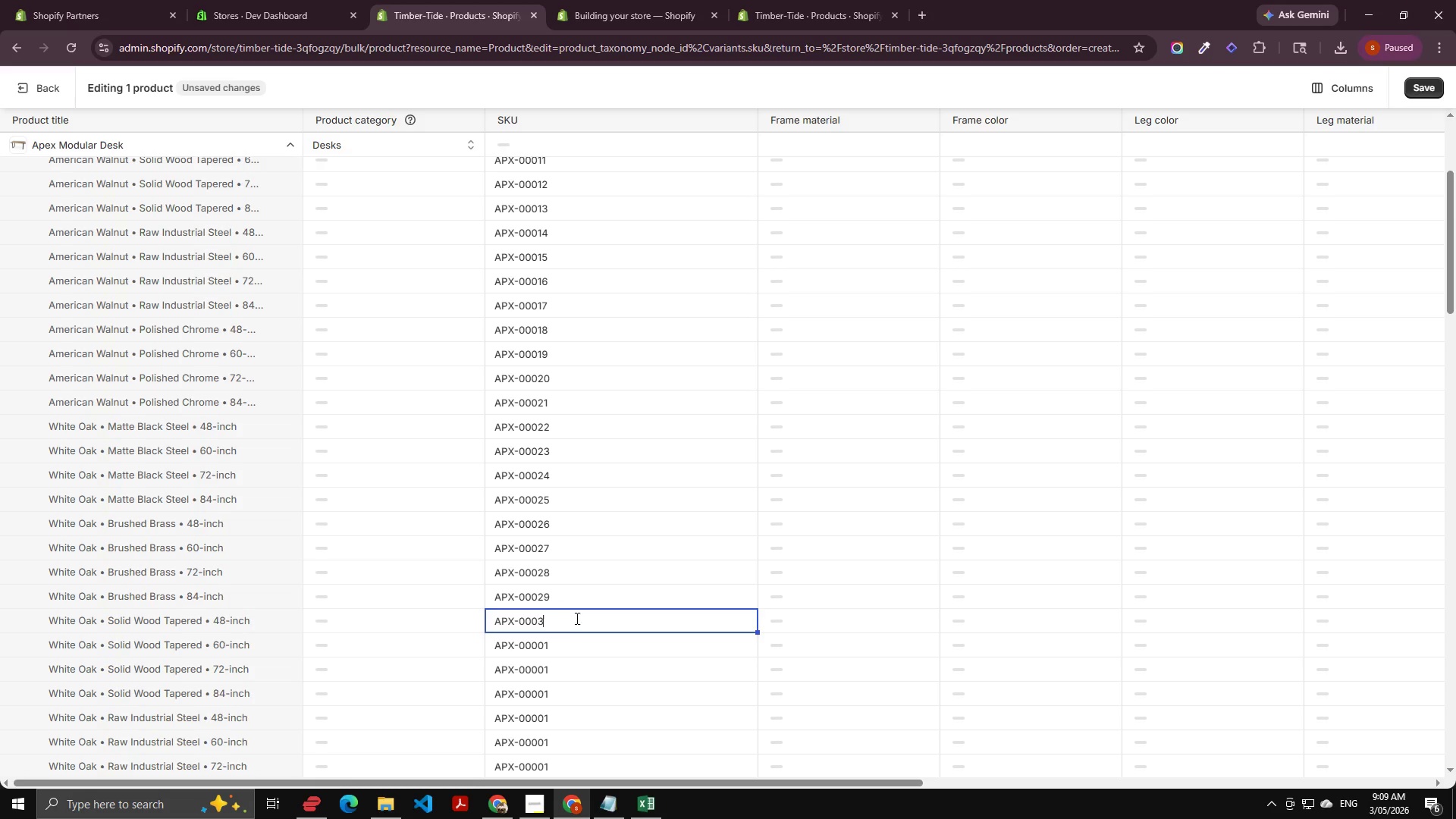 
key(Numpad0)
 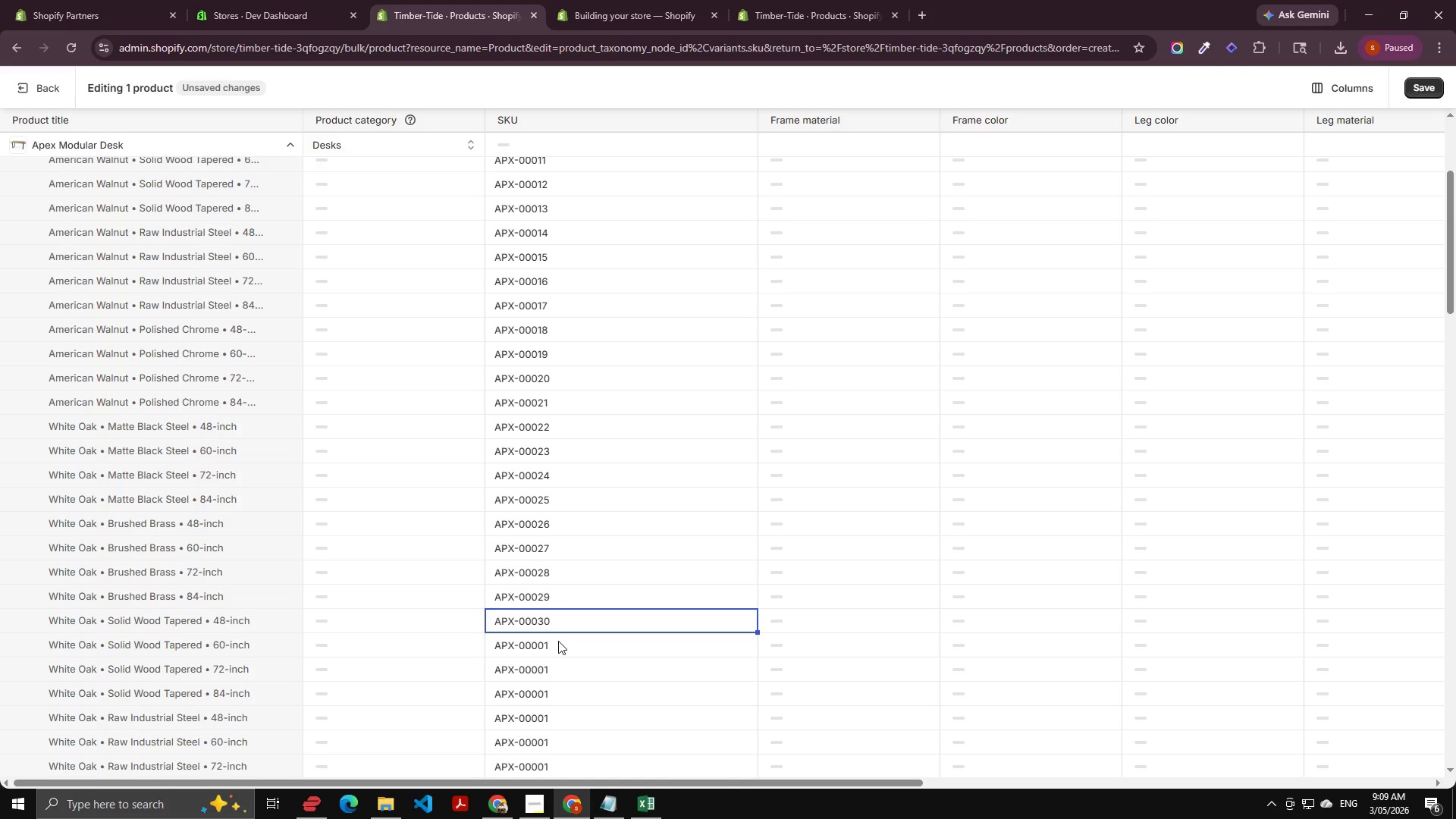 
double_click([558, 641])
 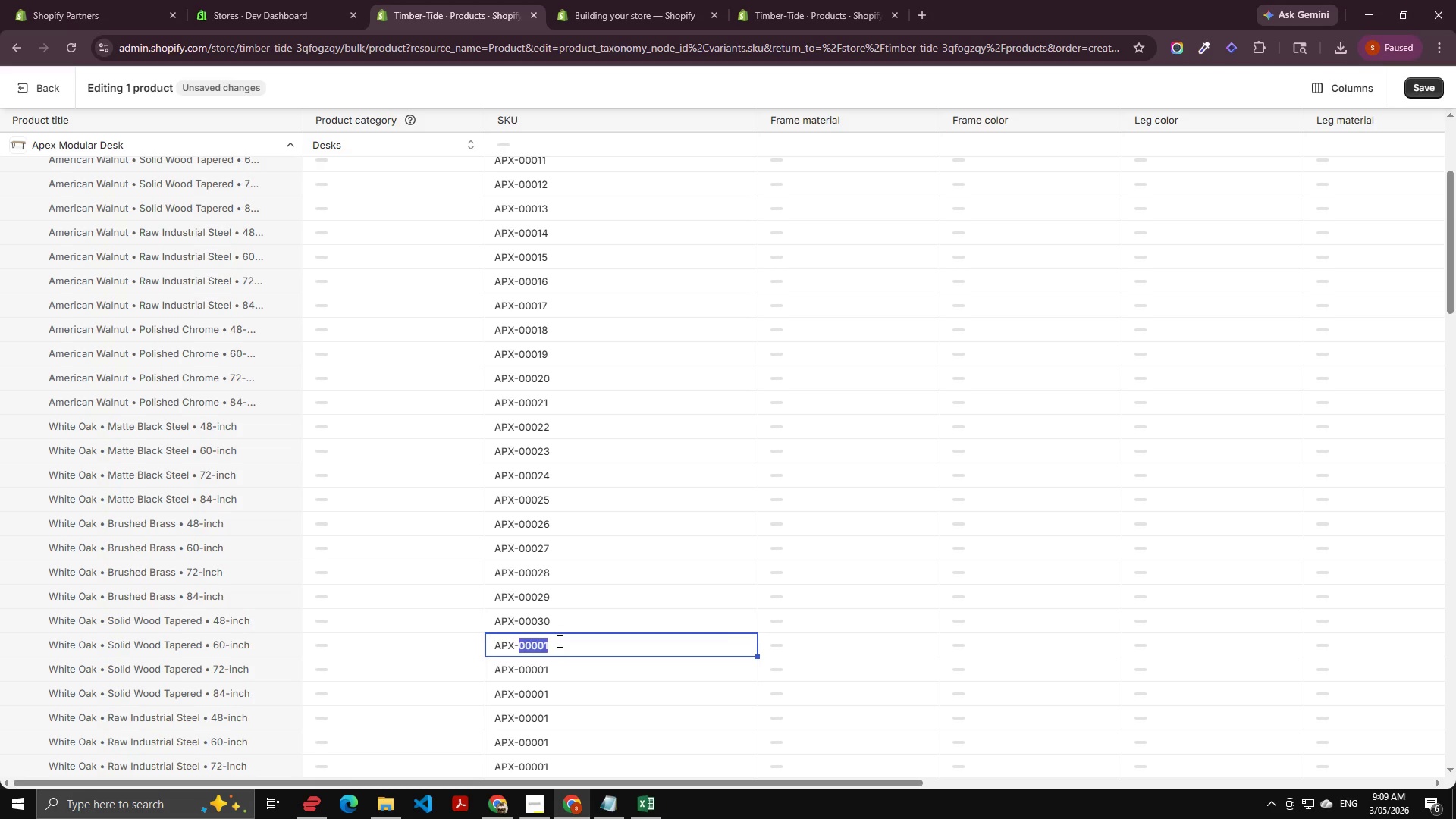 
key(ArrowRight)
 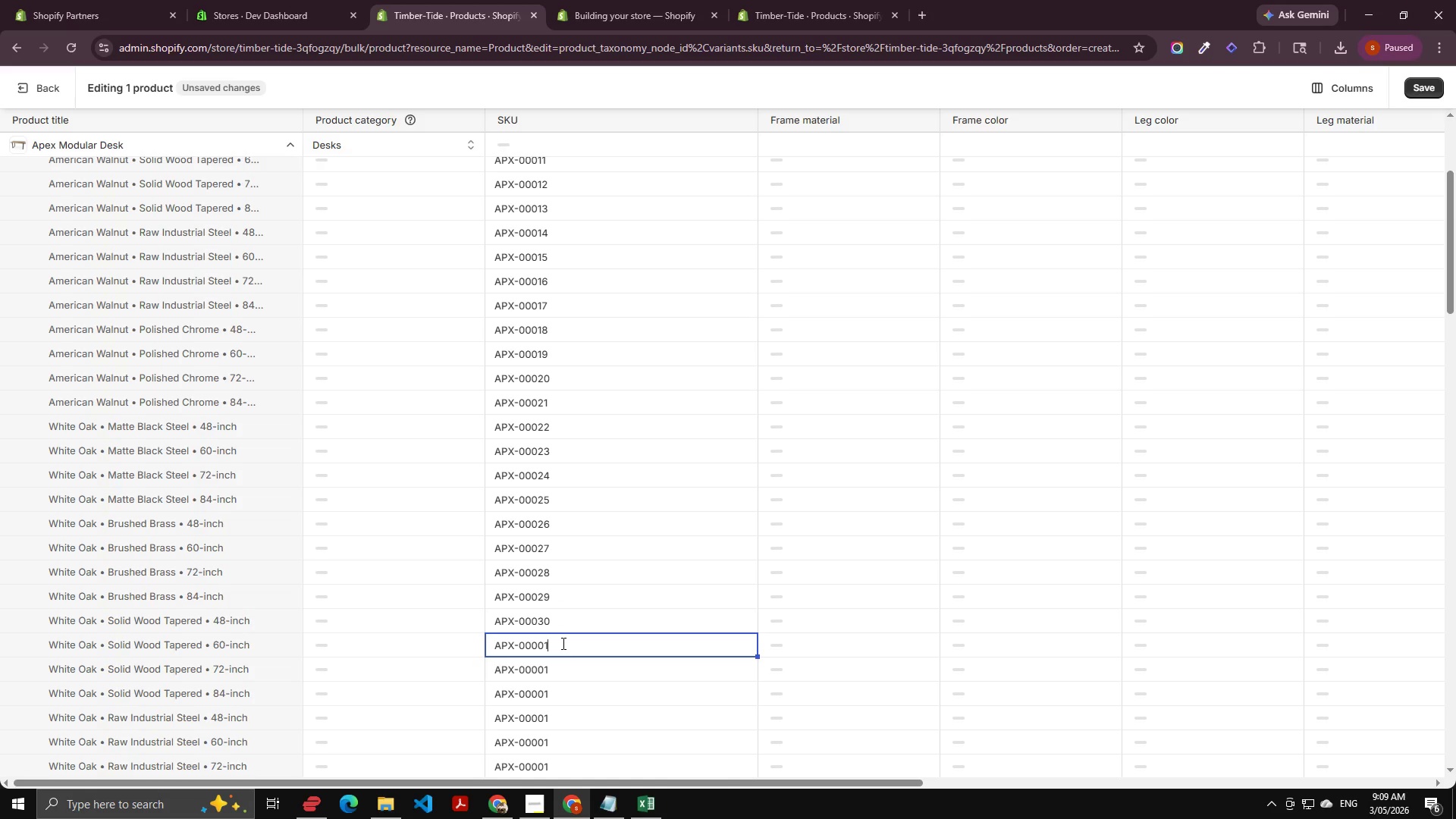 
key(Backspace)
 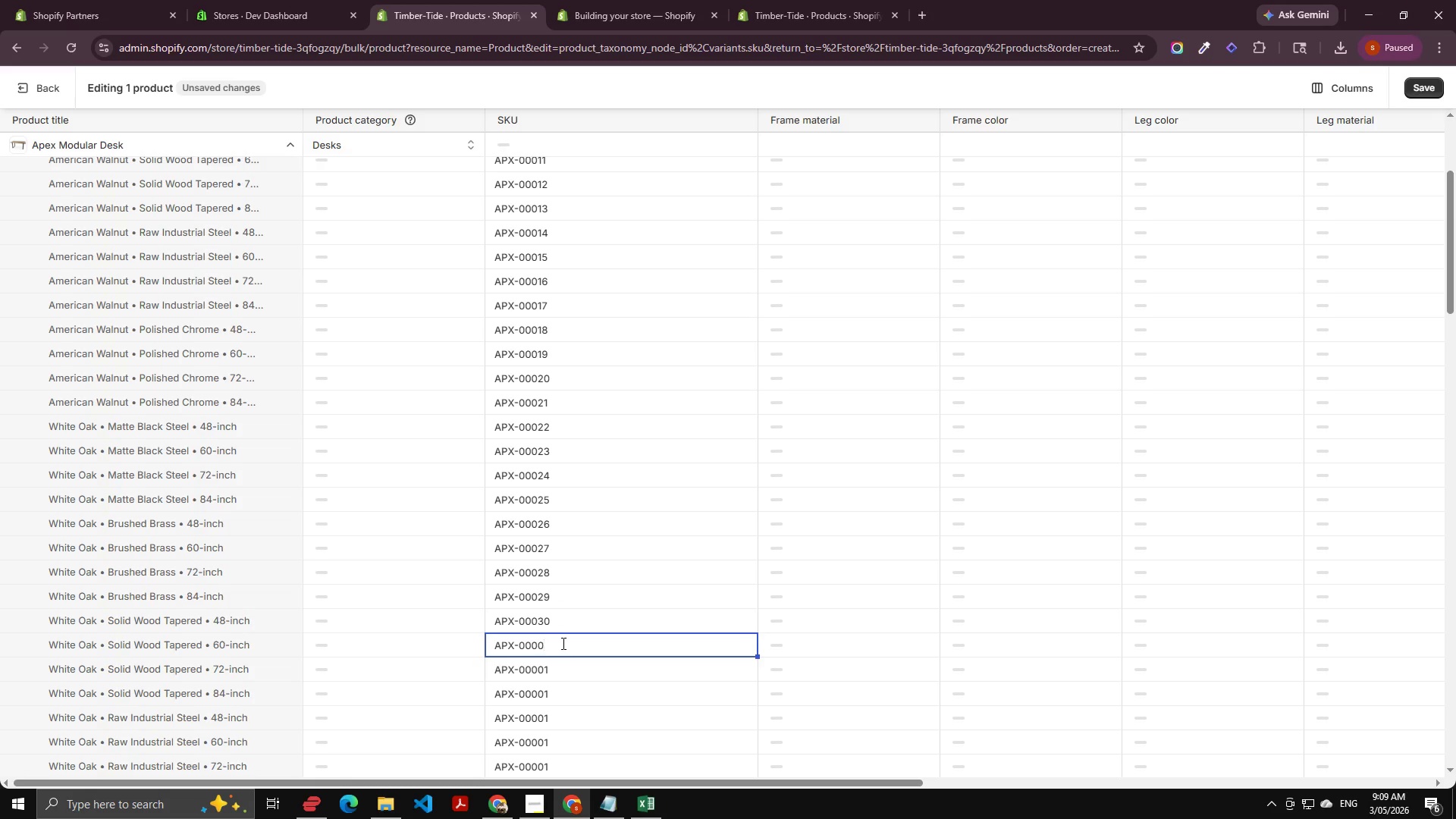 
key(Backspace)
 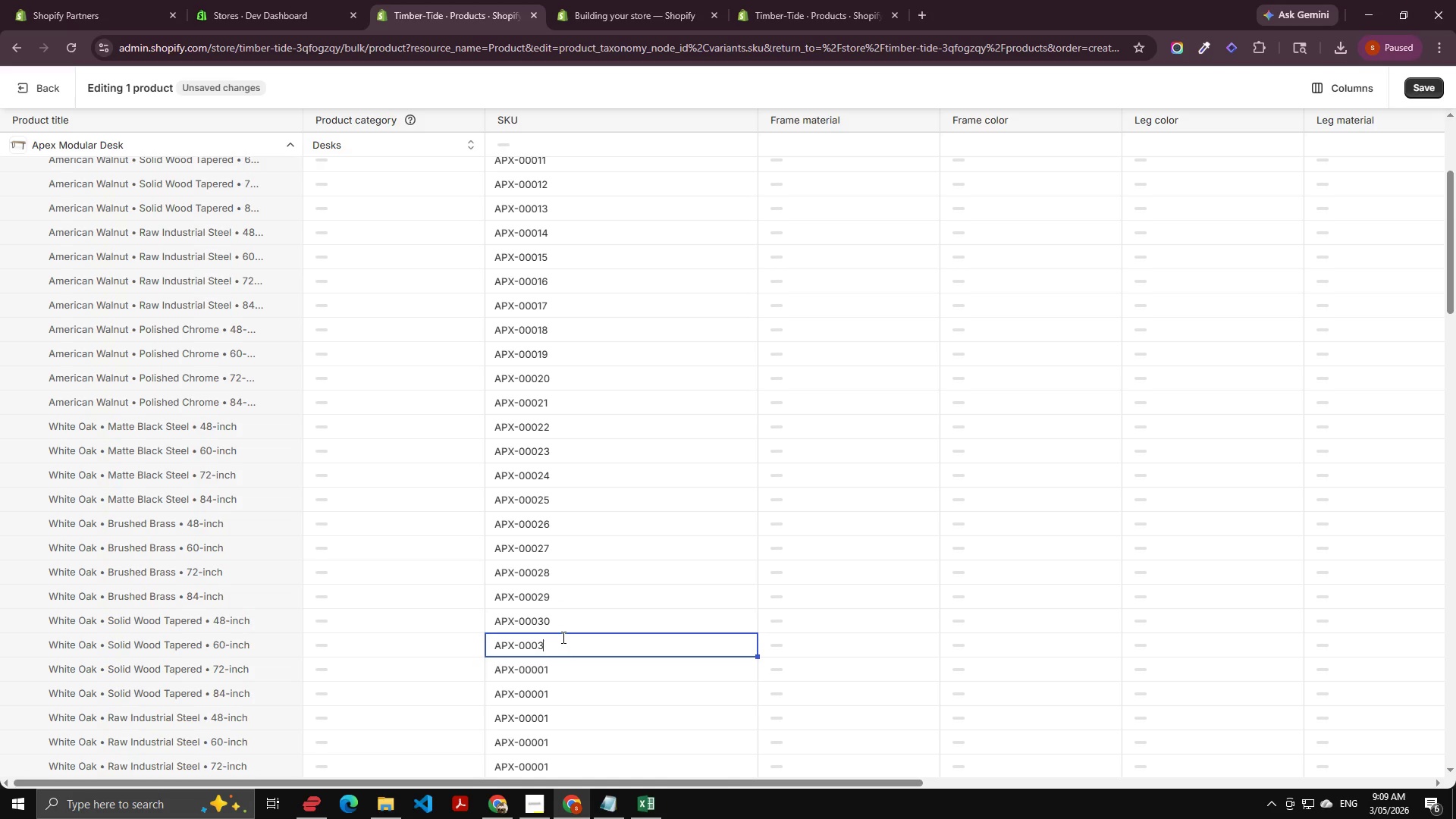 
key(Numpad3)
 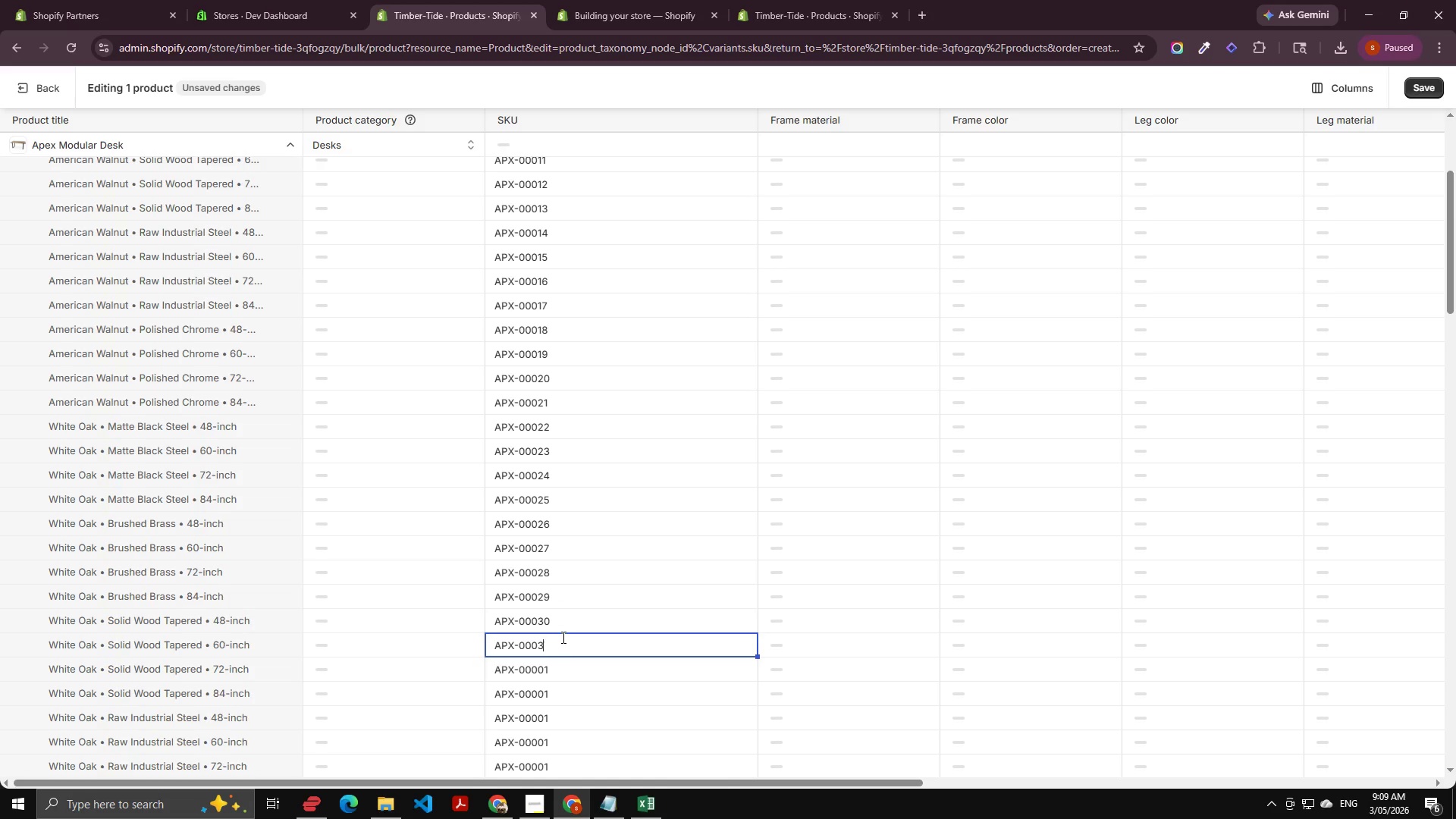 
key(Numpad1)
 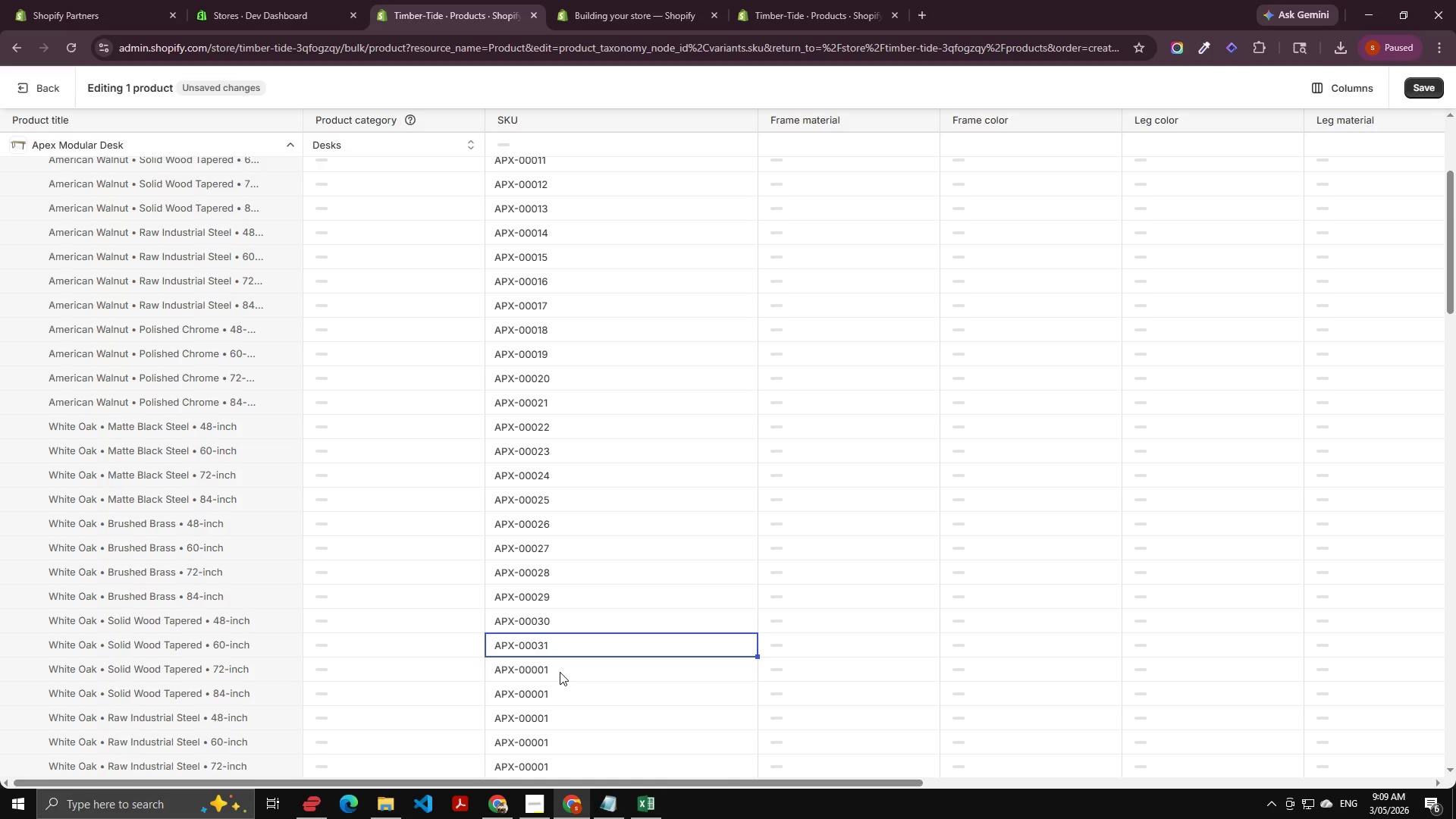 
double_click([560, 672])
 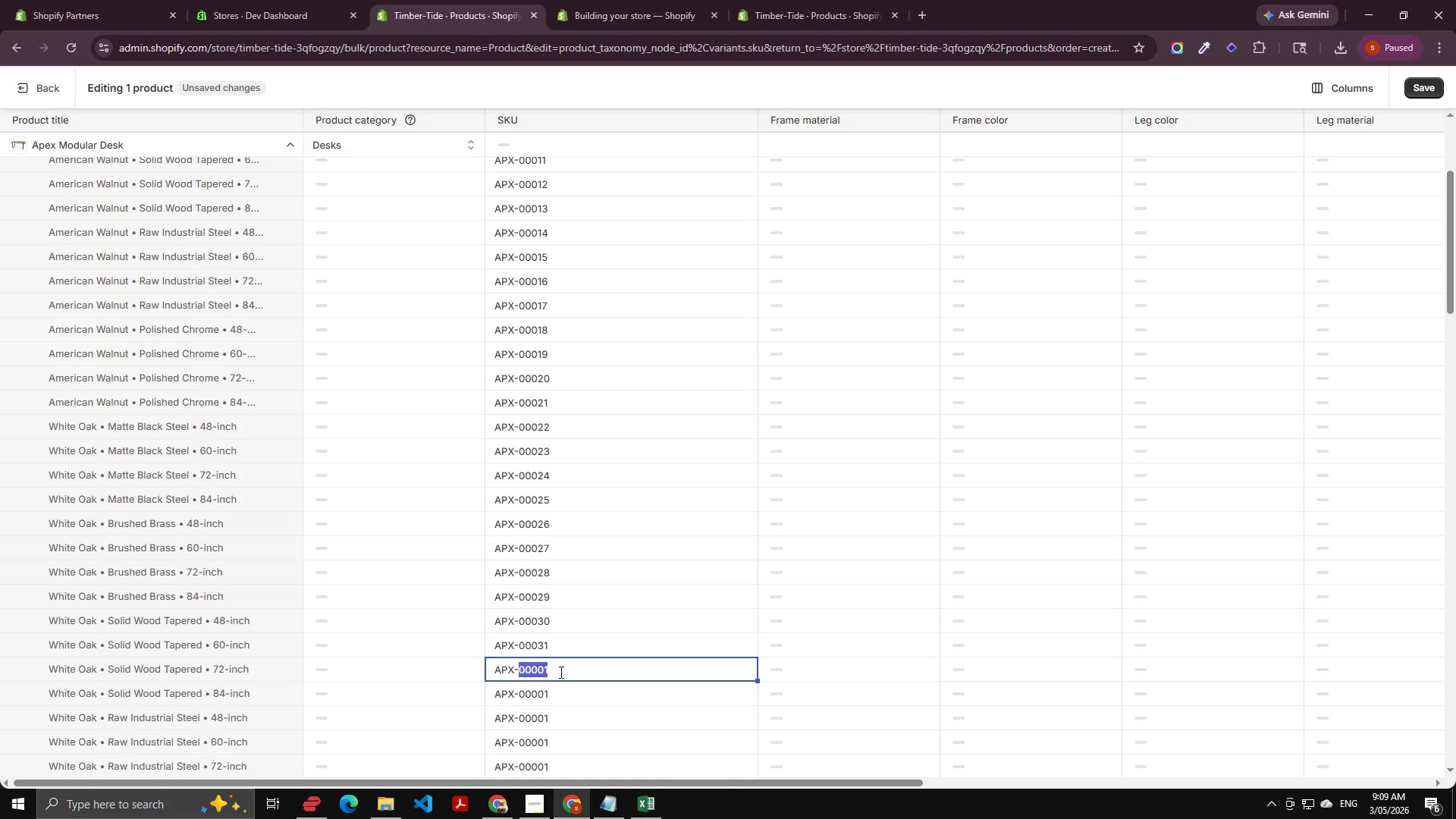 
key(ArrowRight)
 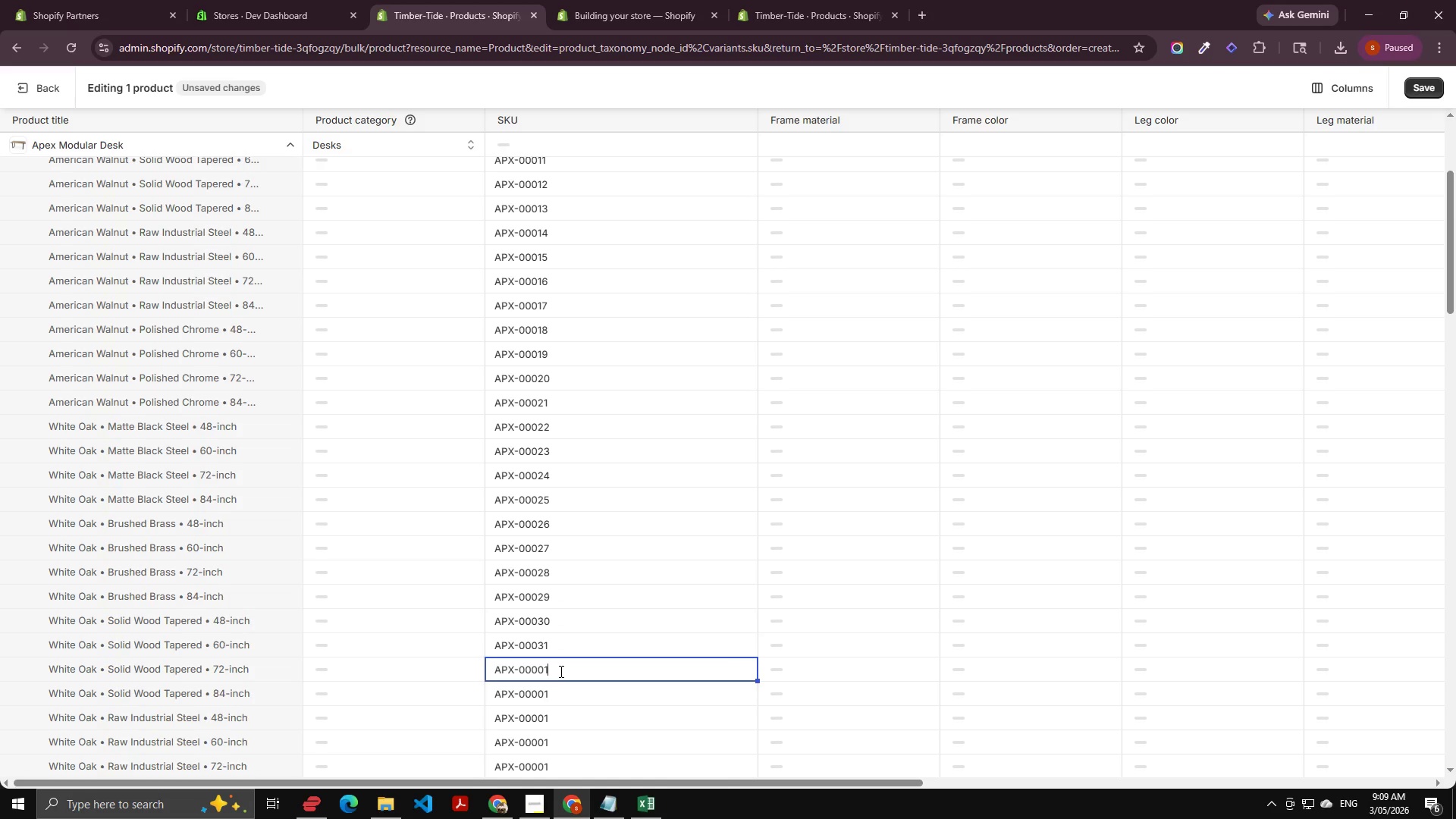 
key(Backspace)
 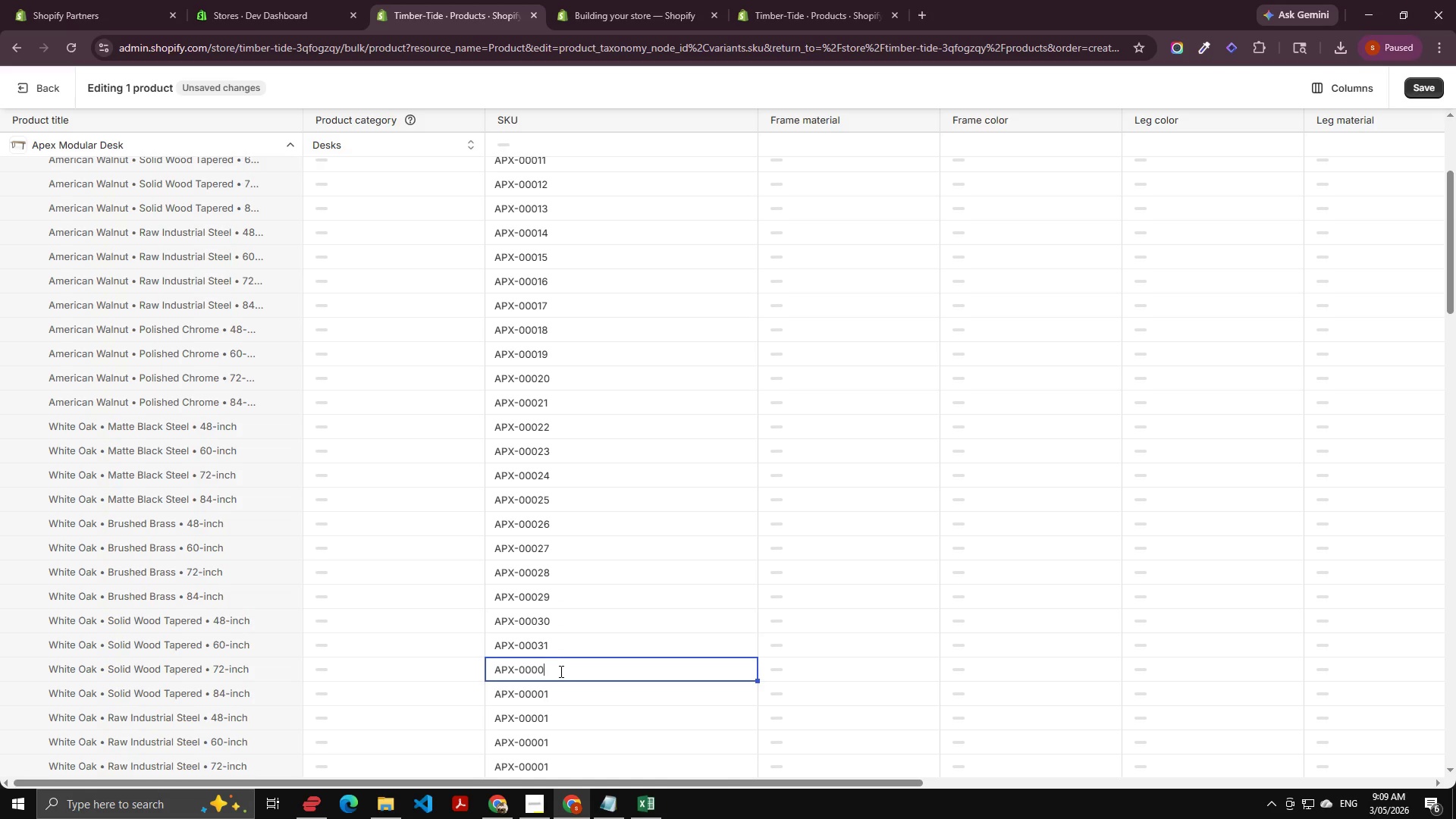 
key(Backspace)
 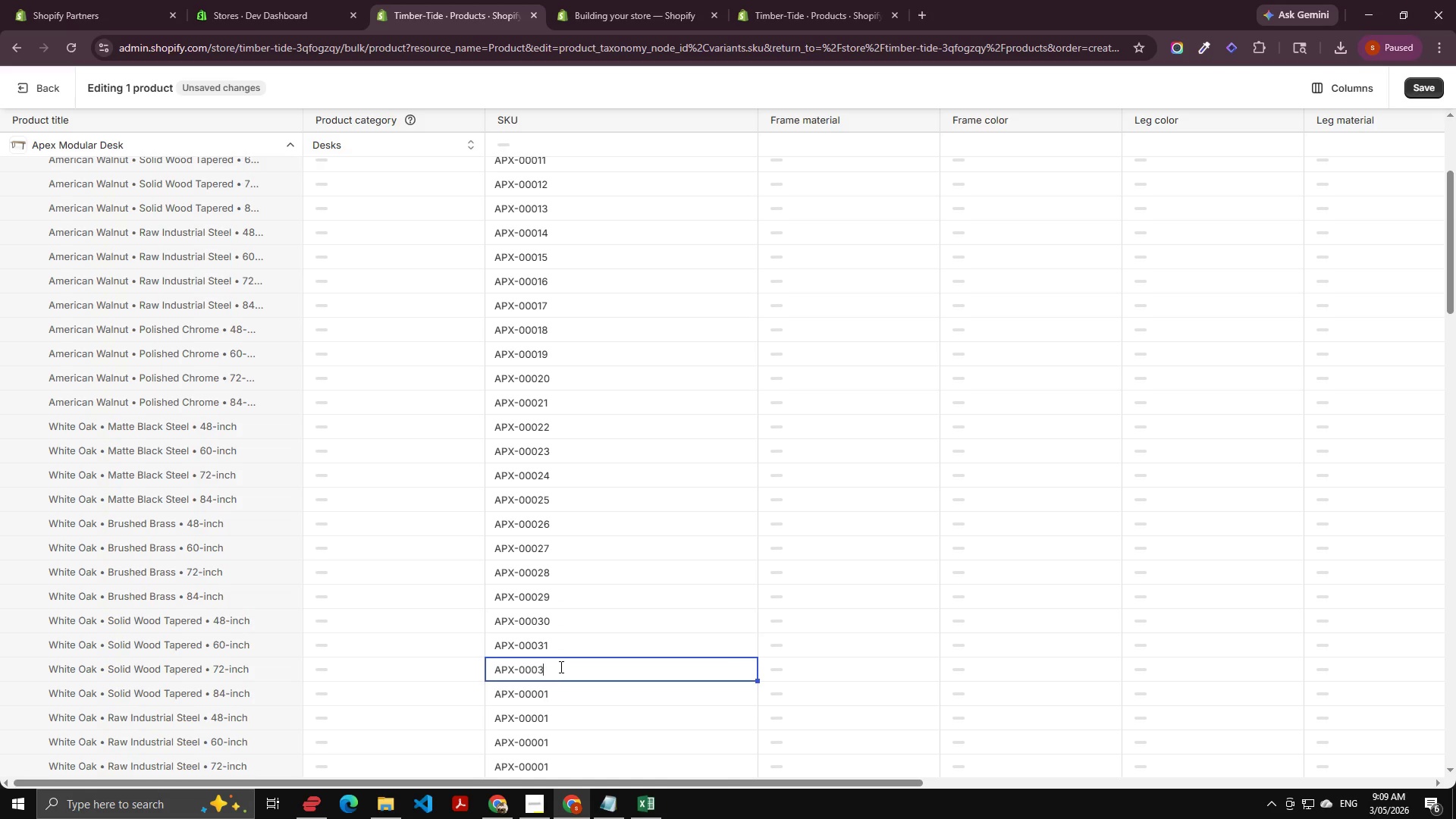 
key(Numpad3)
 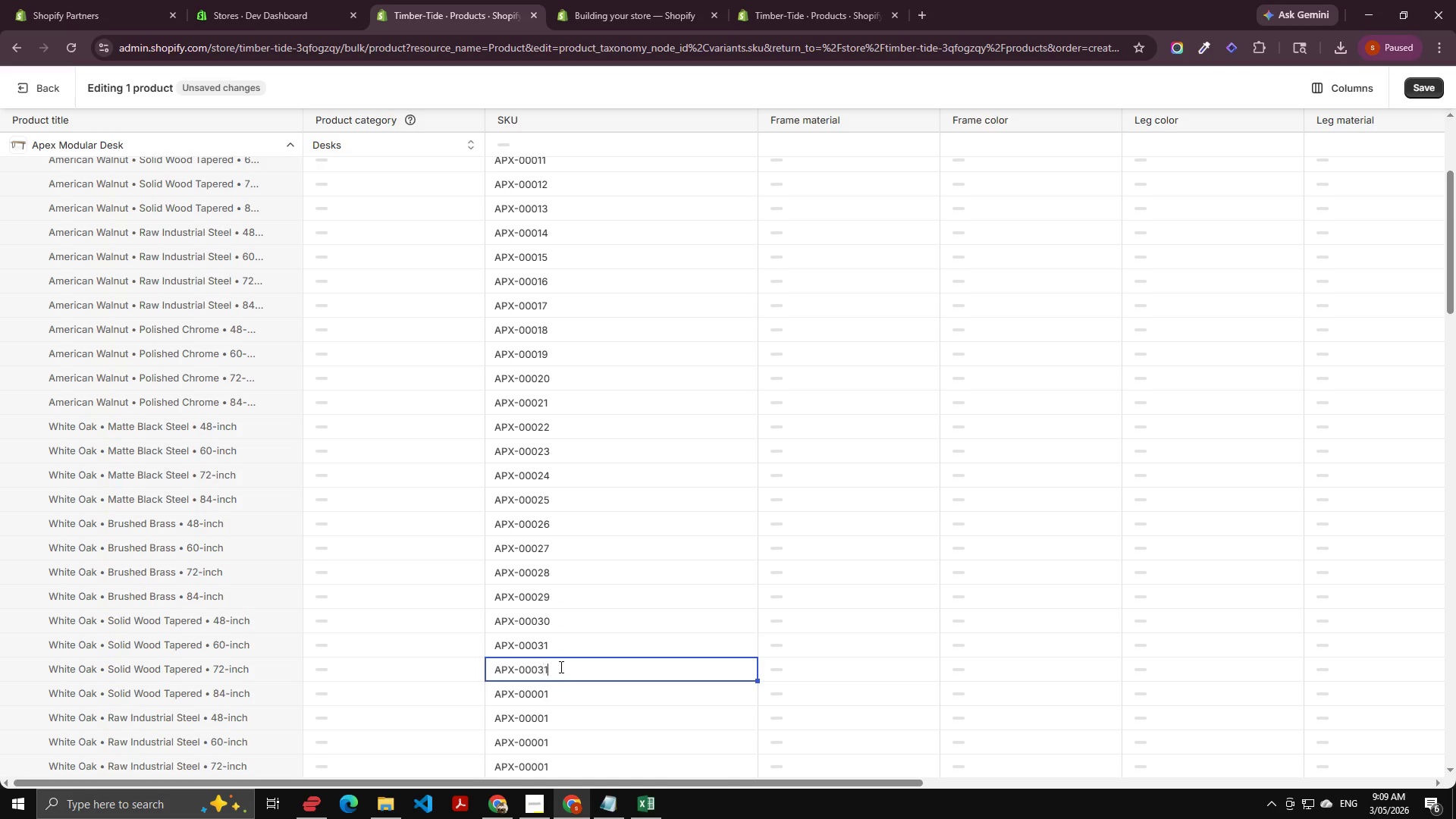 
key(Numpad1)
 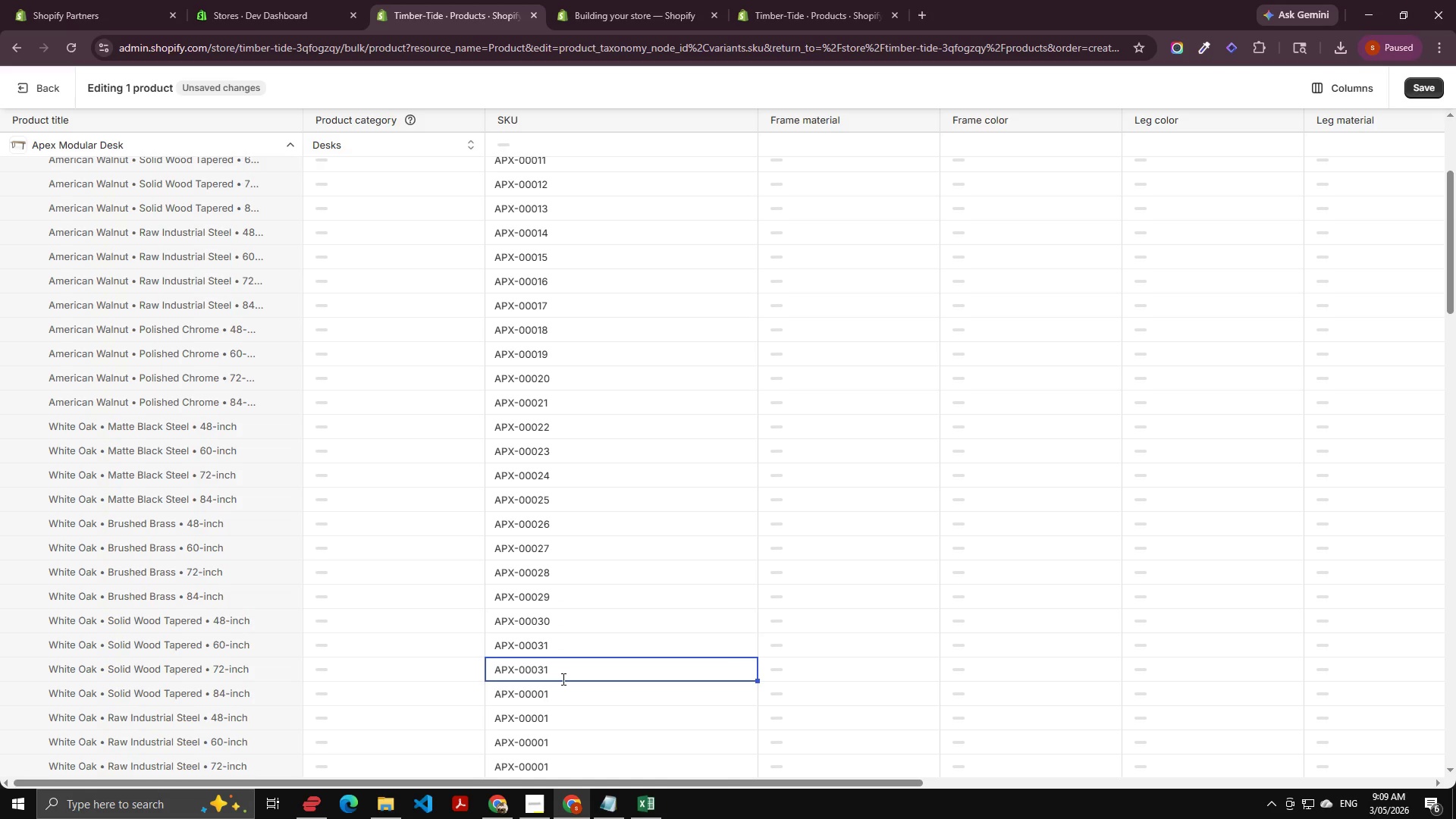 
key(Backspace)
 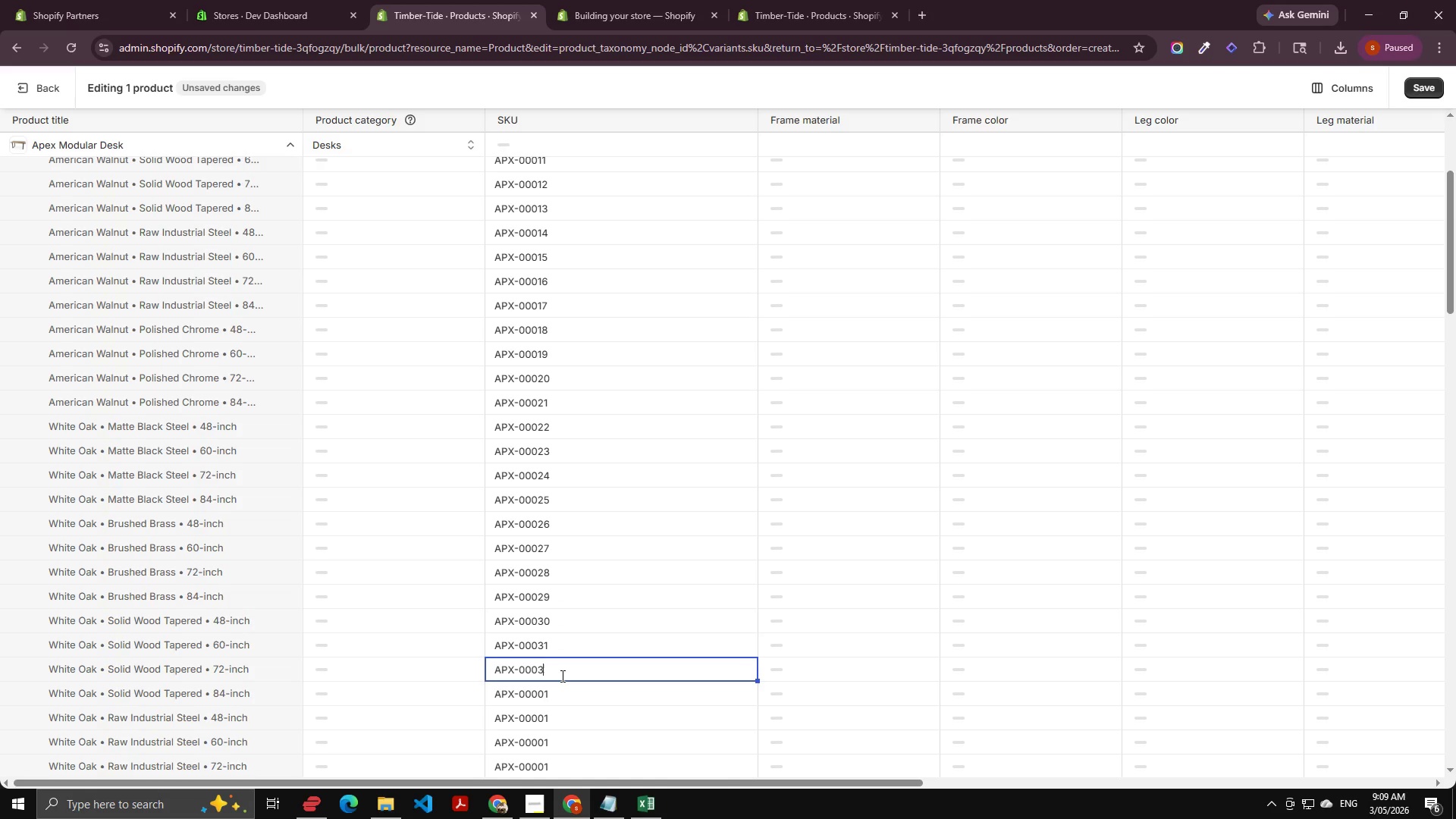 
key(Numpad2)
 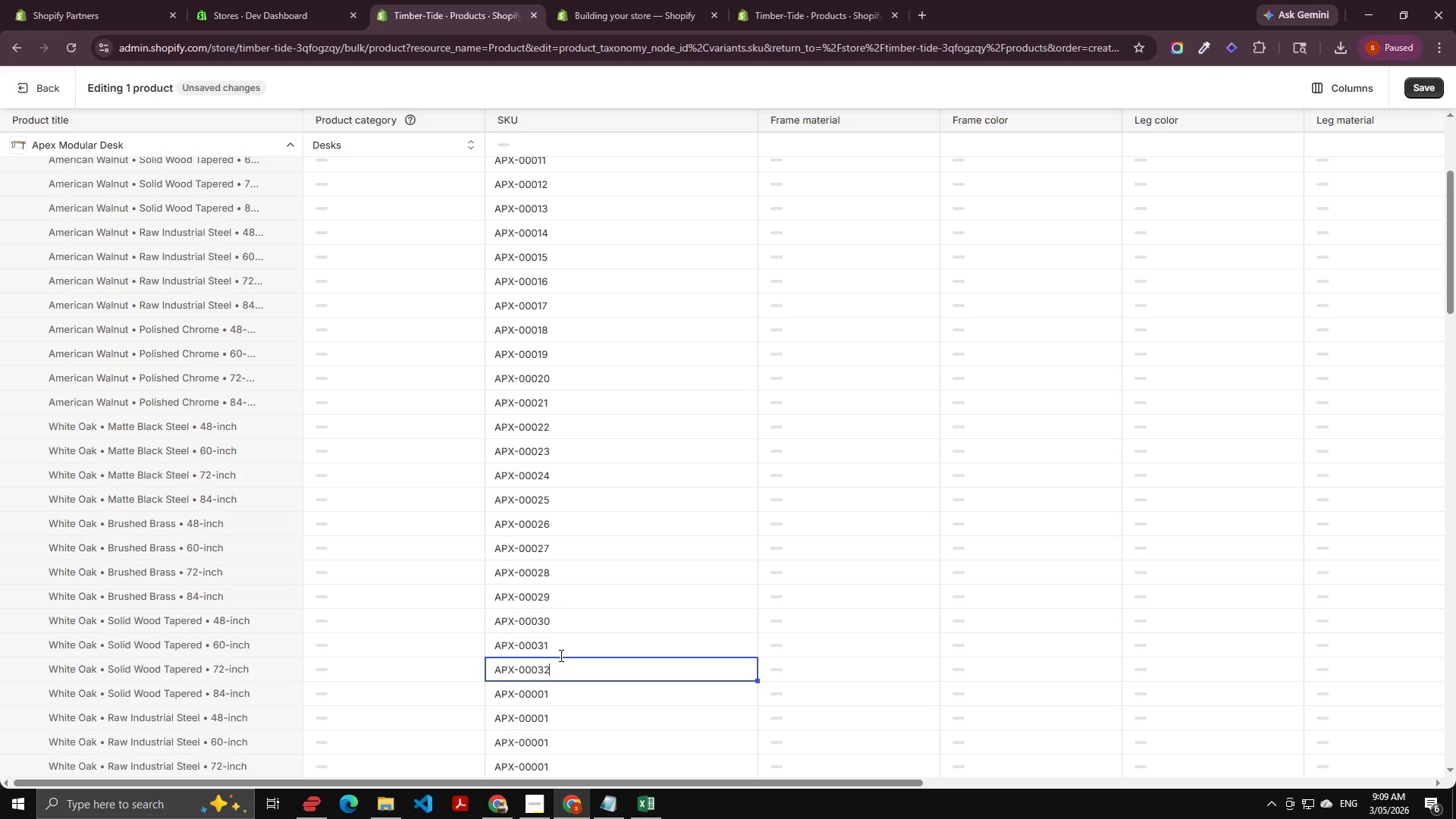 
scroll: coordinate [555, 491], scroll_direction: down, amount: 5.0
 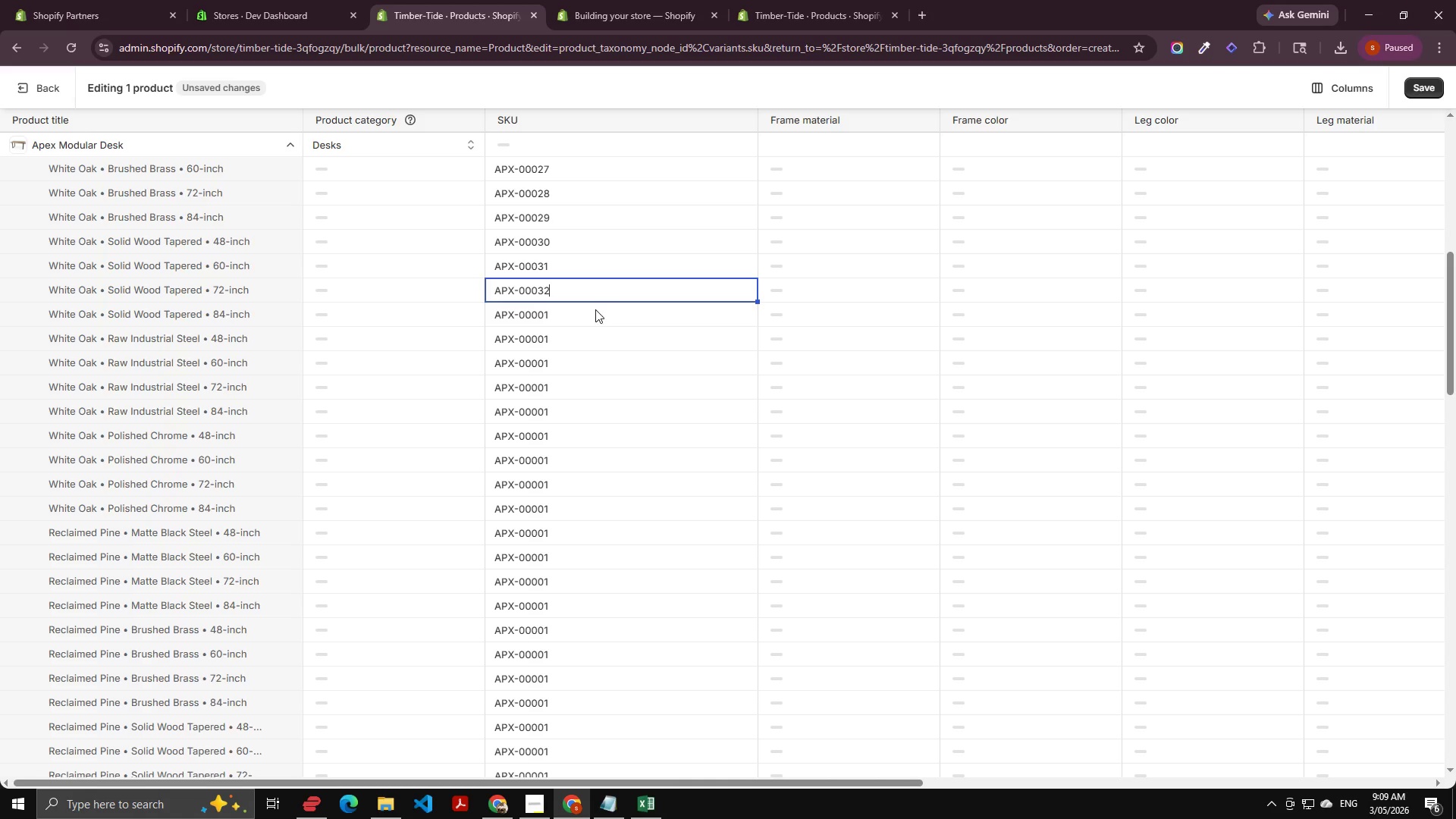 
double_click([595, 309])
 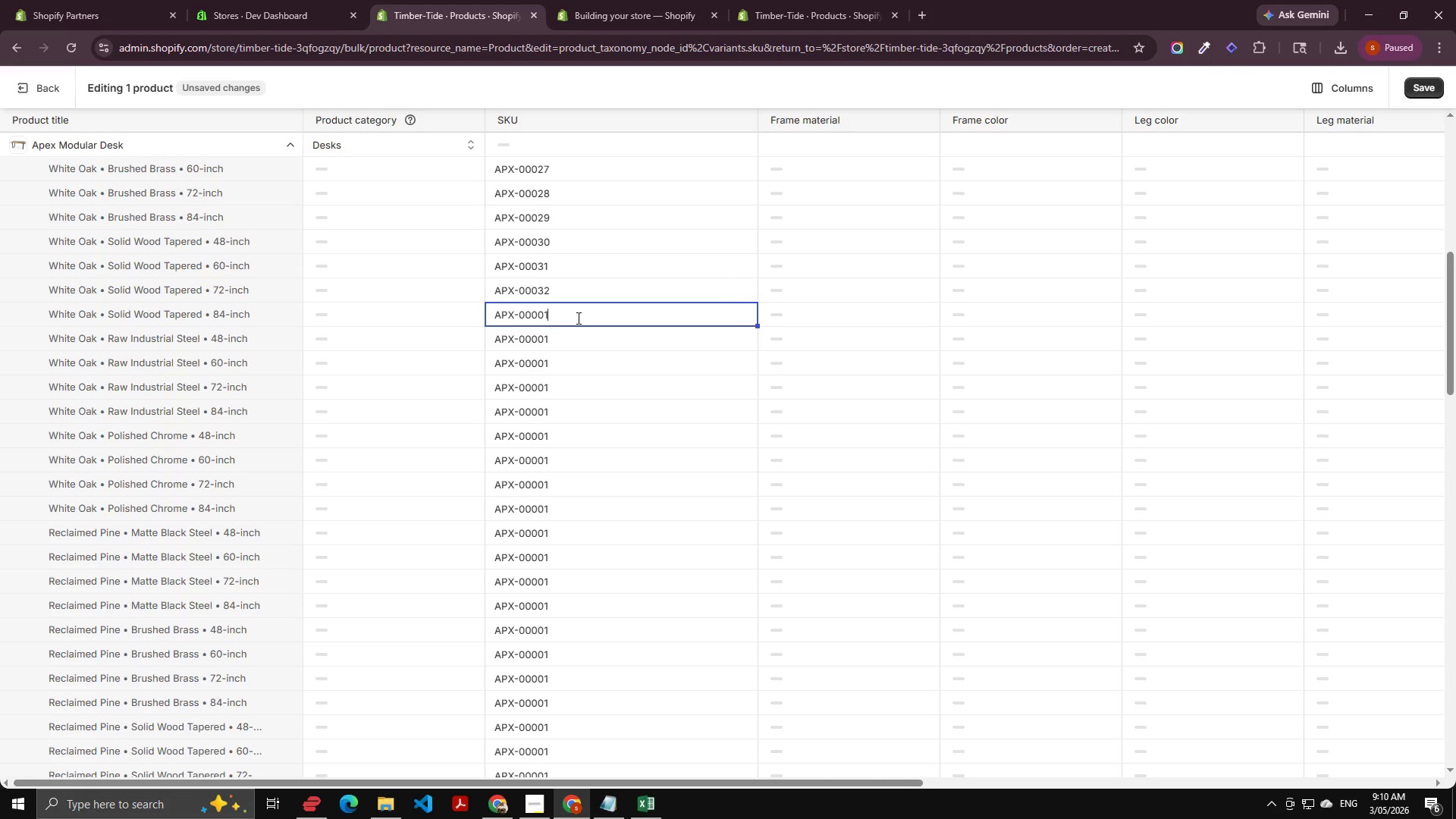 
key(ArrowRight)
 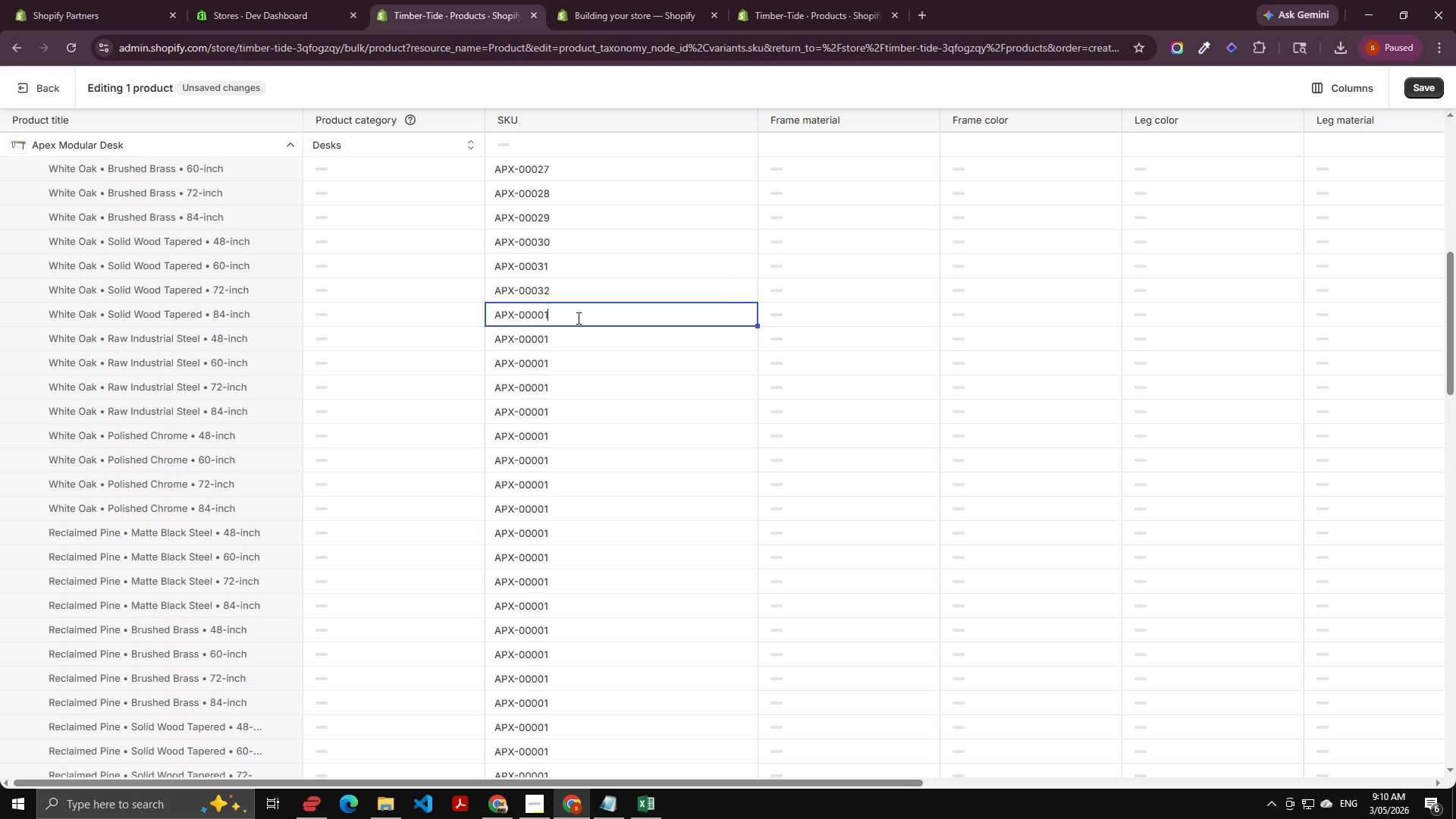 
key(Backspace)
 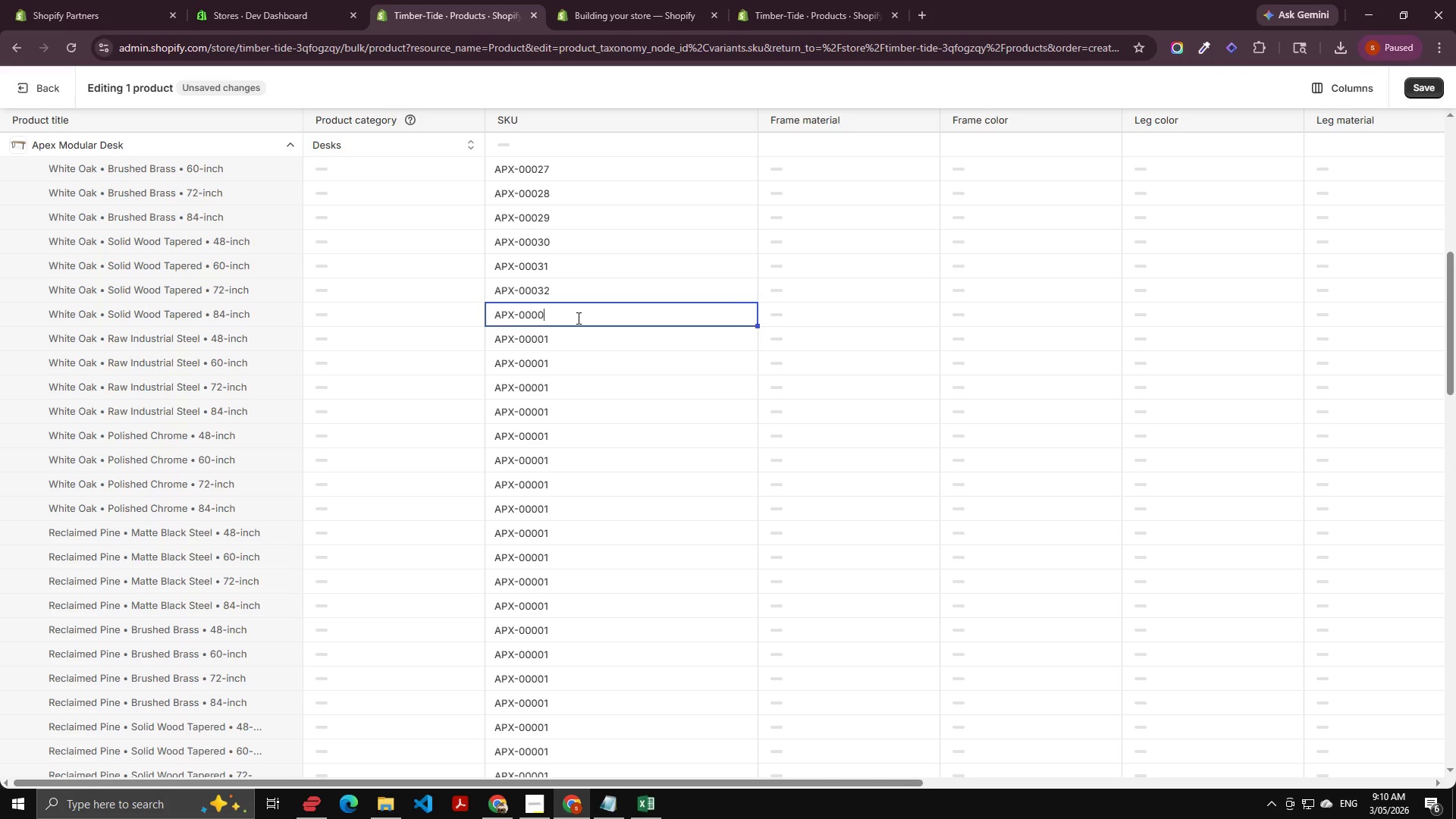 
key(Backspace)
 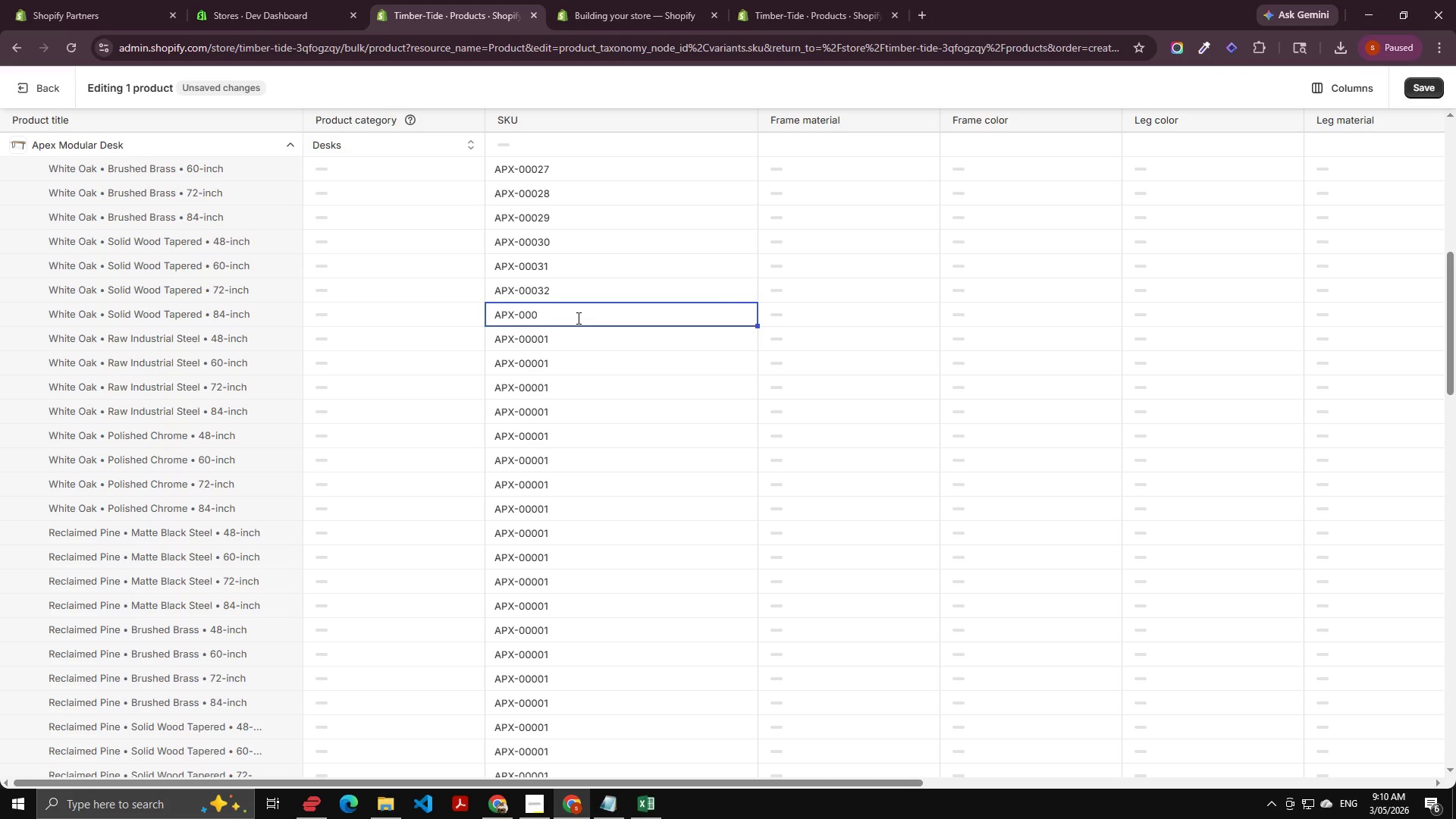 
key(Numpad3)
 